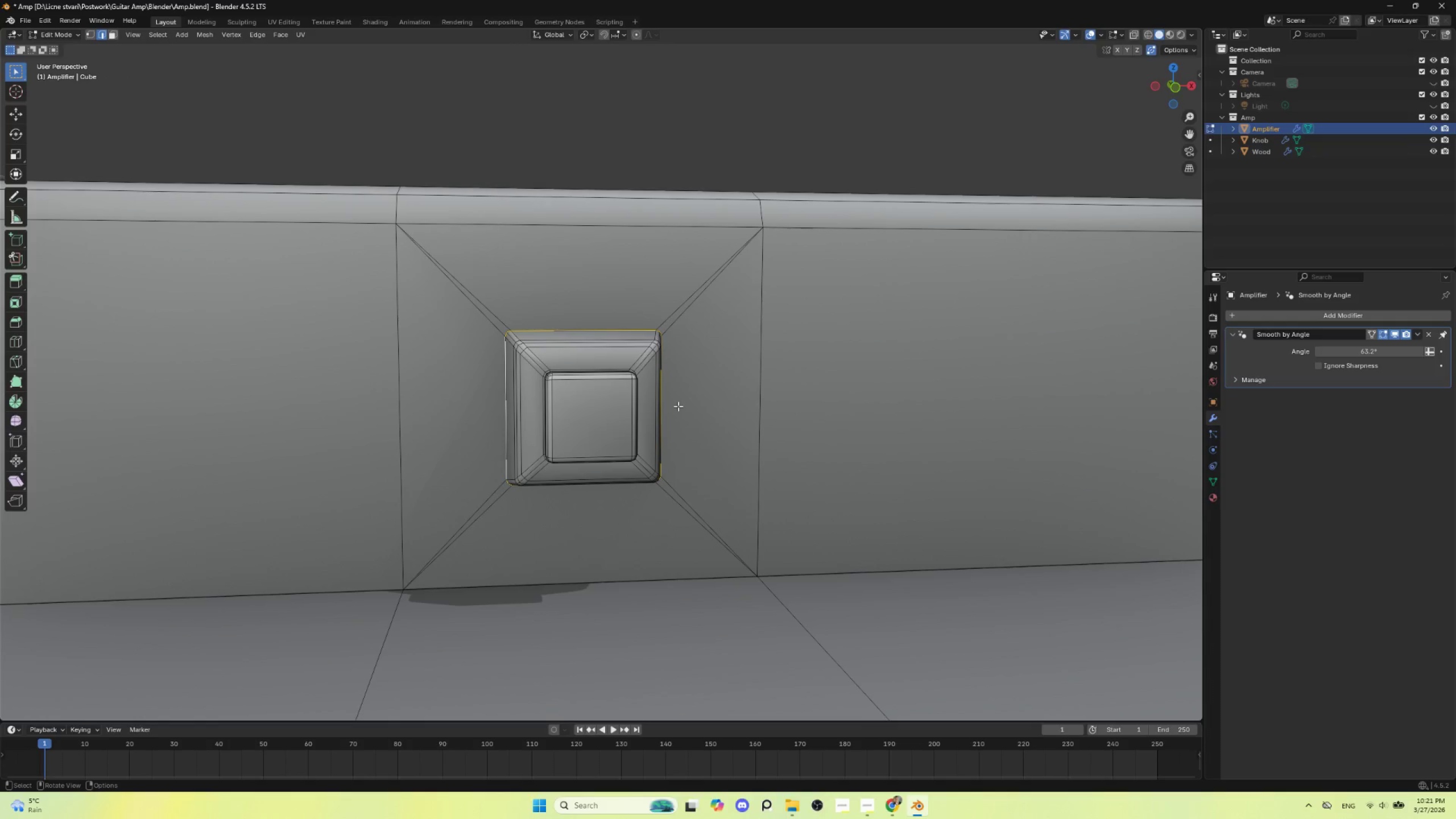 
key(Tab)
 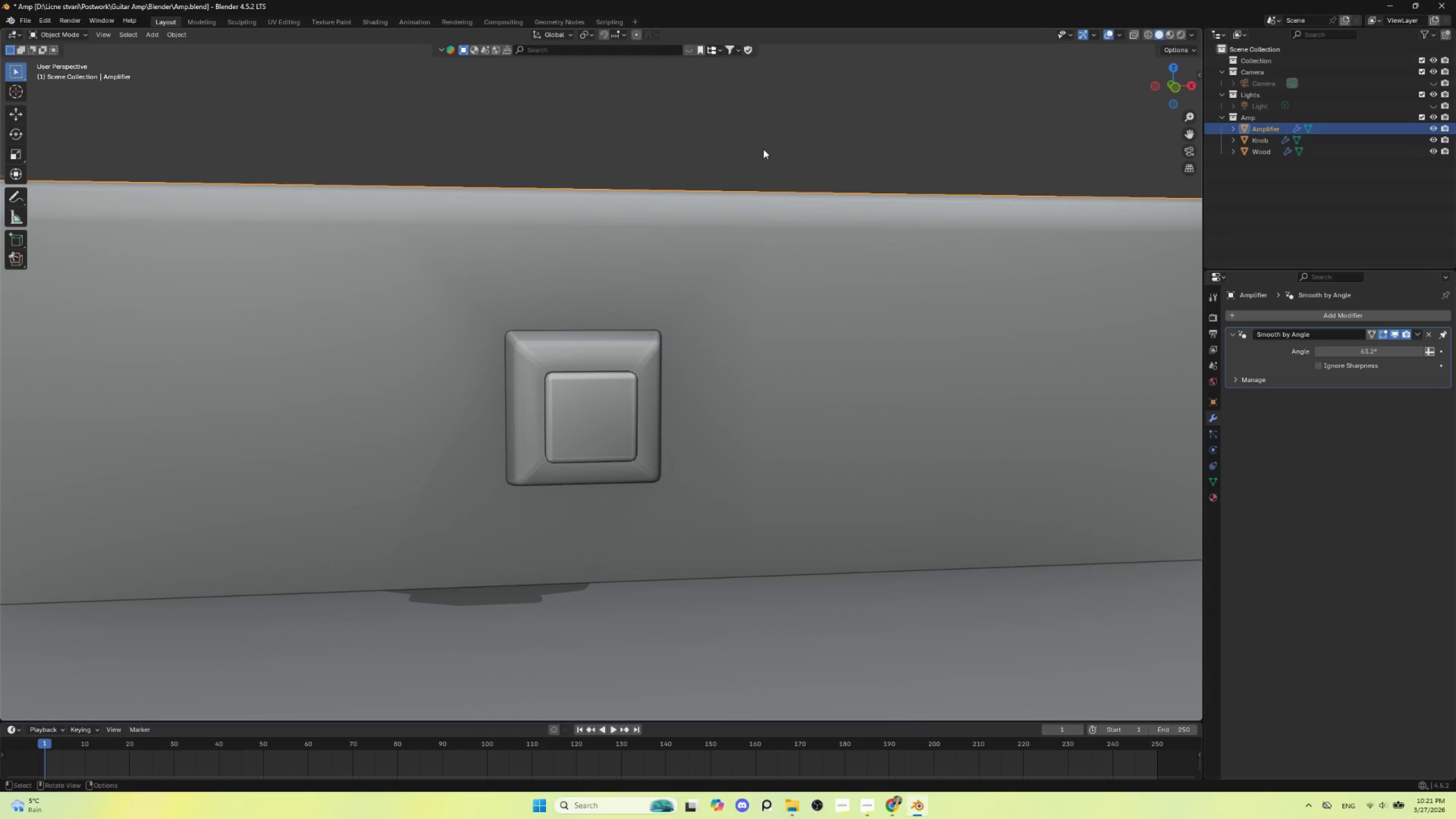 
left_click([763, 147])
 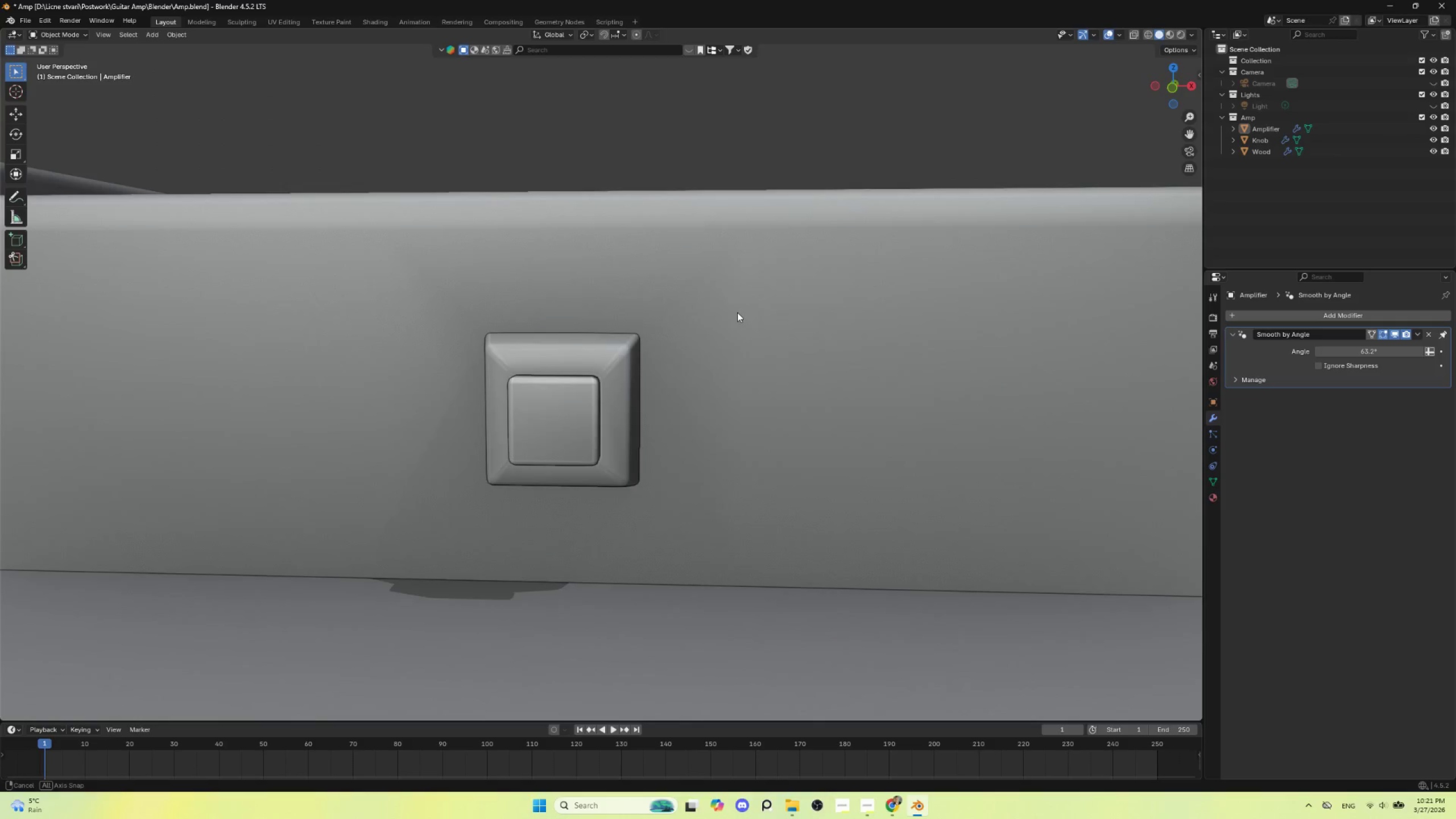 
scroll: coordinate [725, 351], scroll_direction: down, amount: 5.0
 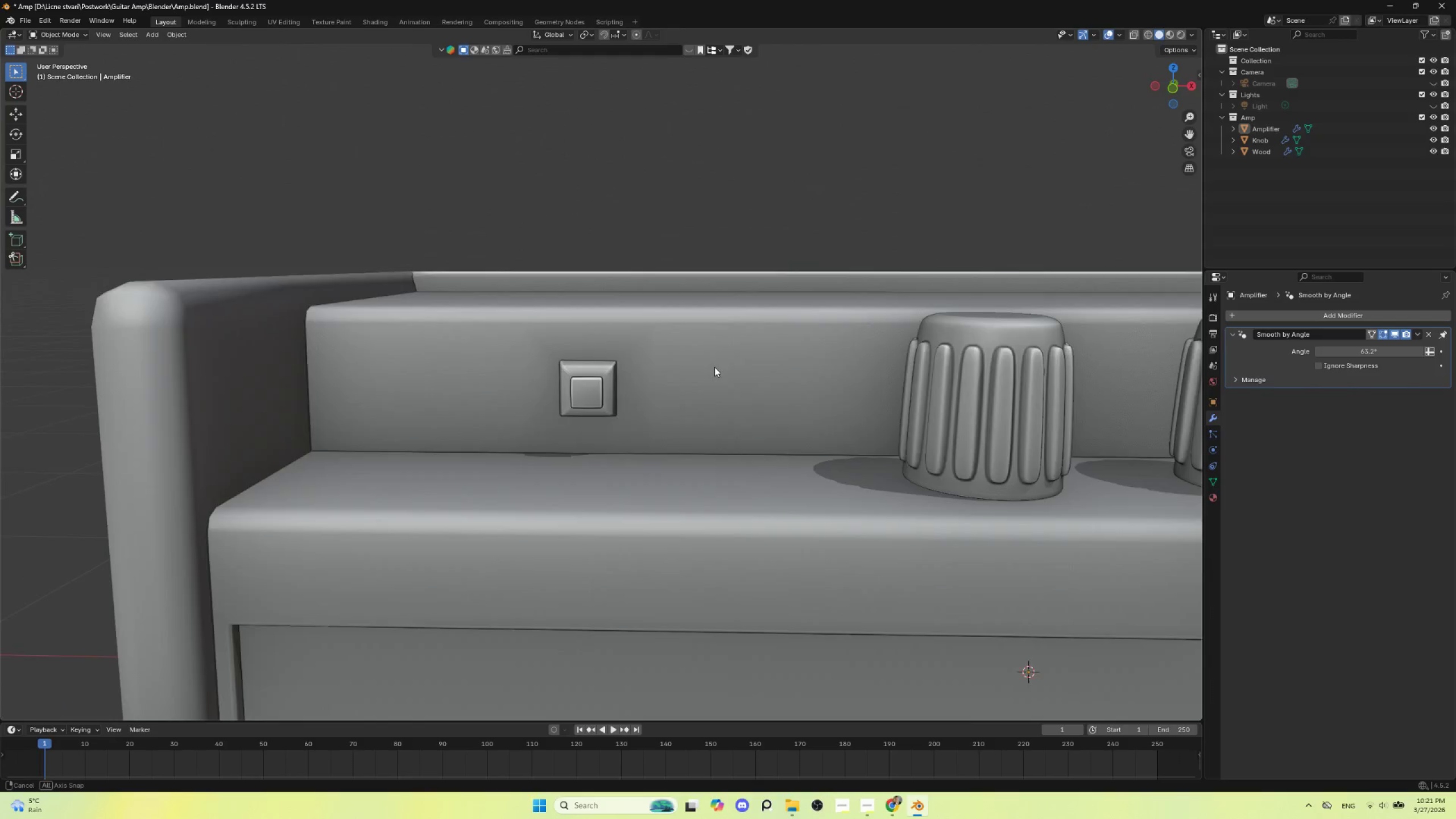 
scroll: coordinate [744, 419], scroll_direction: up, amount: 3.0
 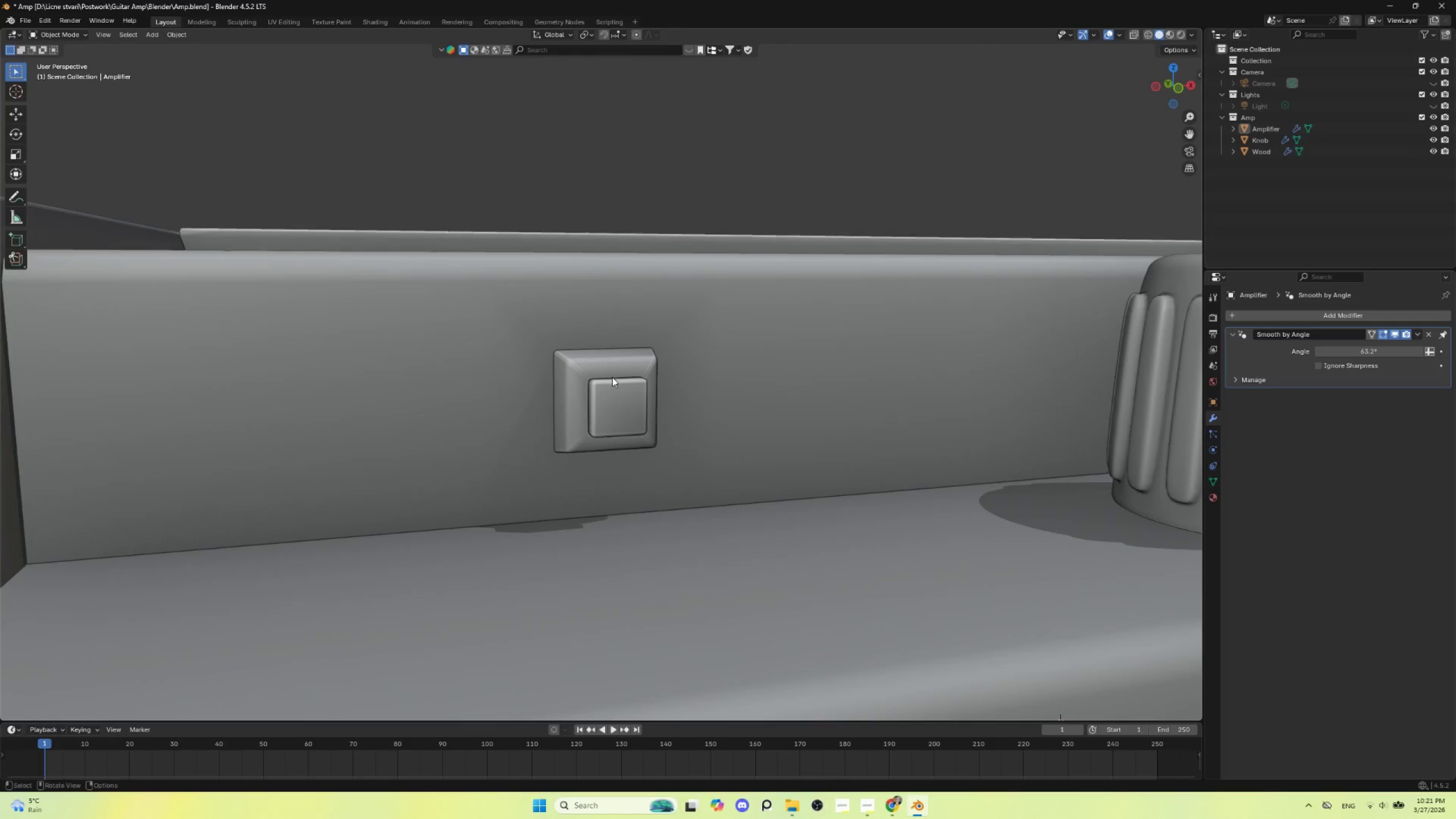 
left_click([508, 424])
 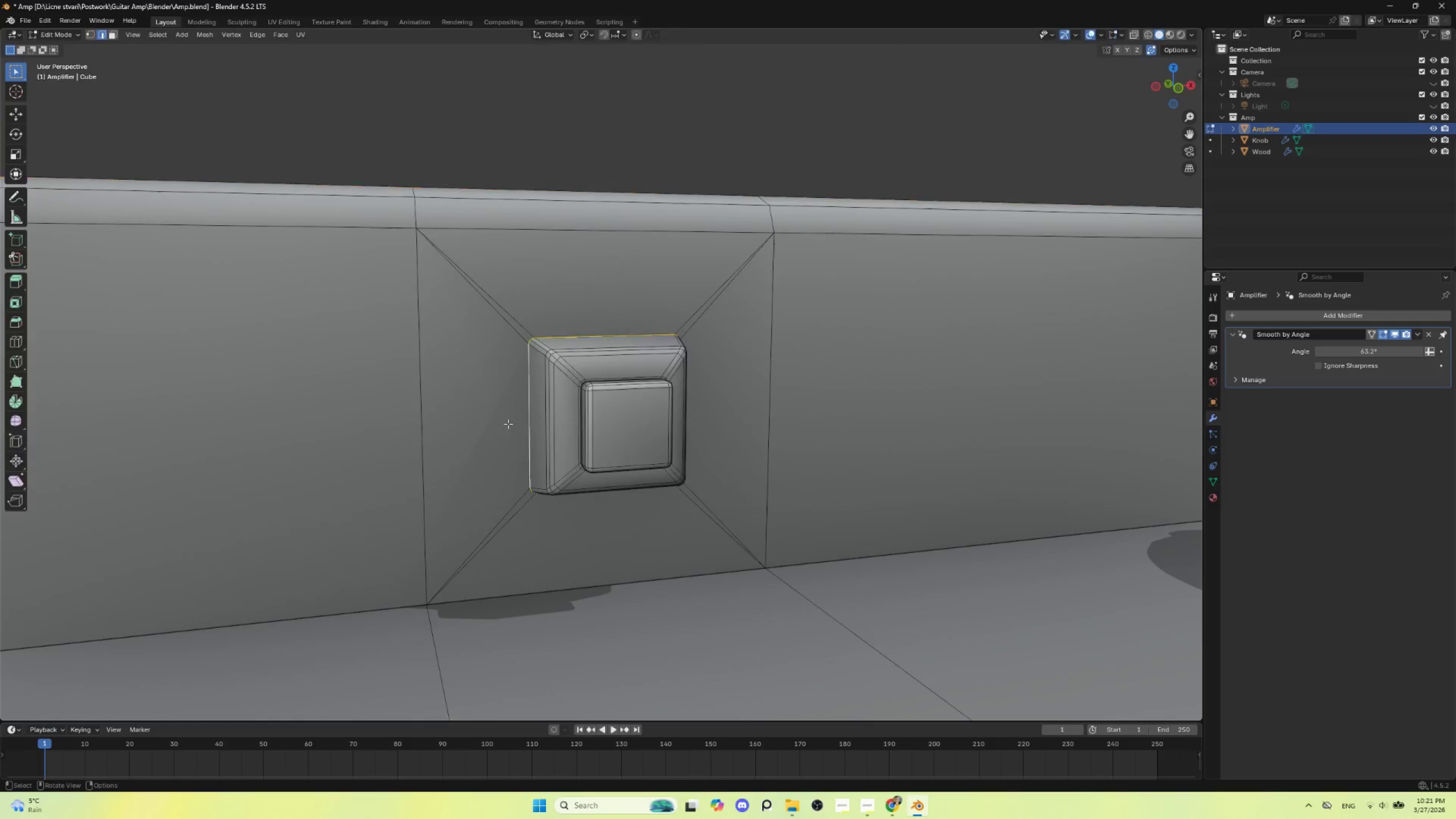 
scroll: coordinate [584, 435], scroll_direction: up, amount: 2.0
 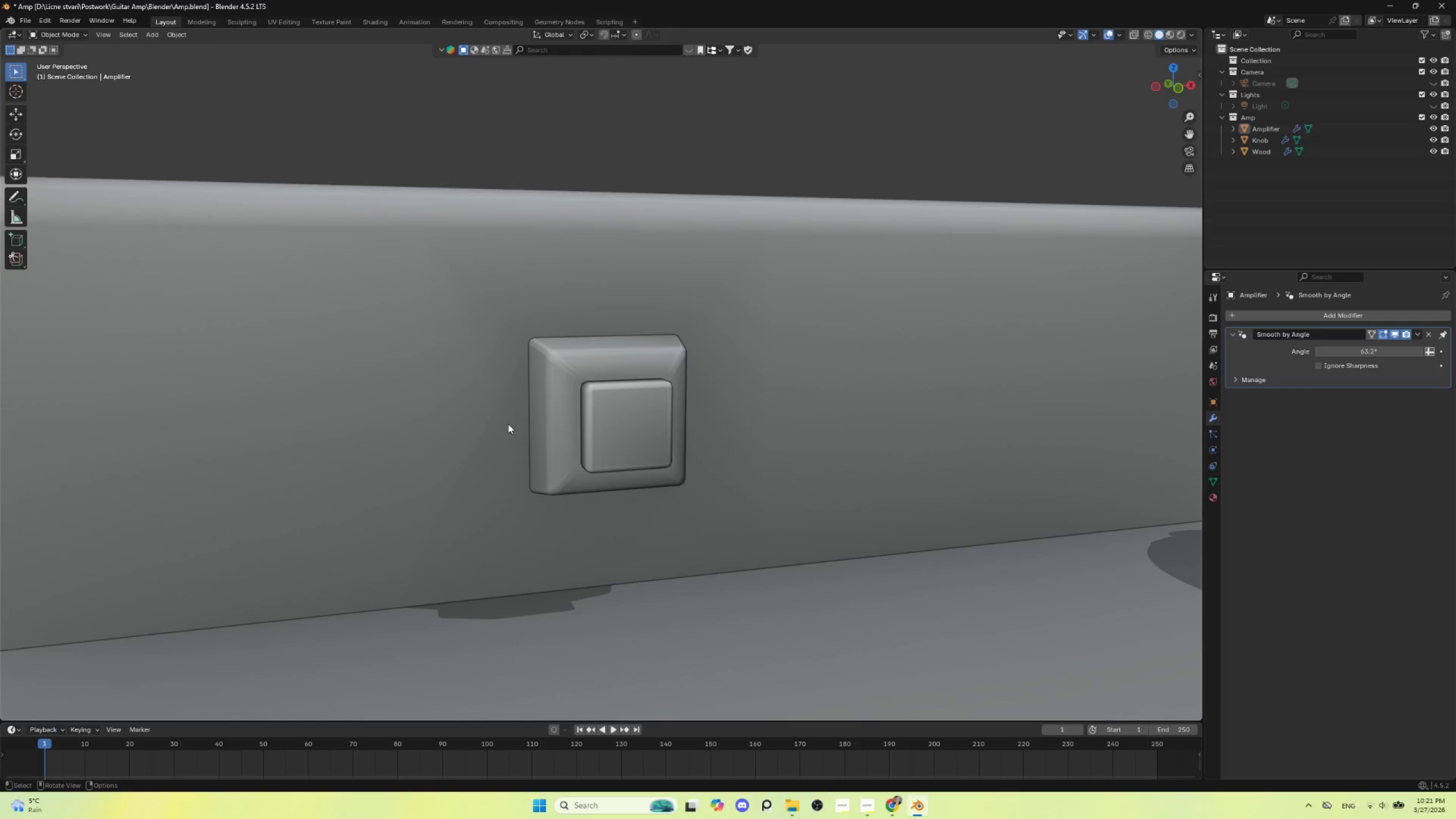 
key(Tab)
 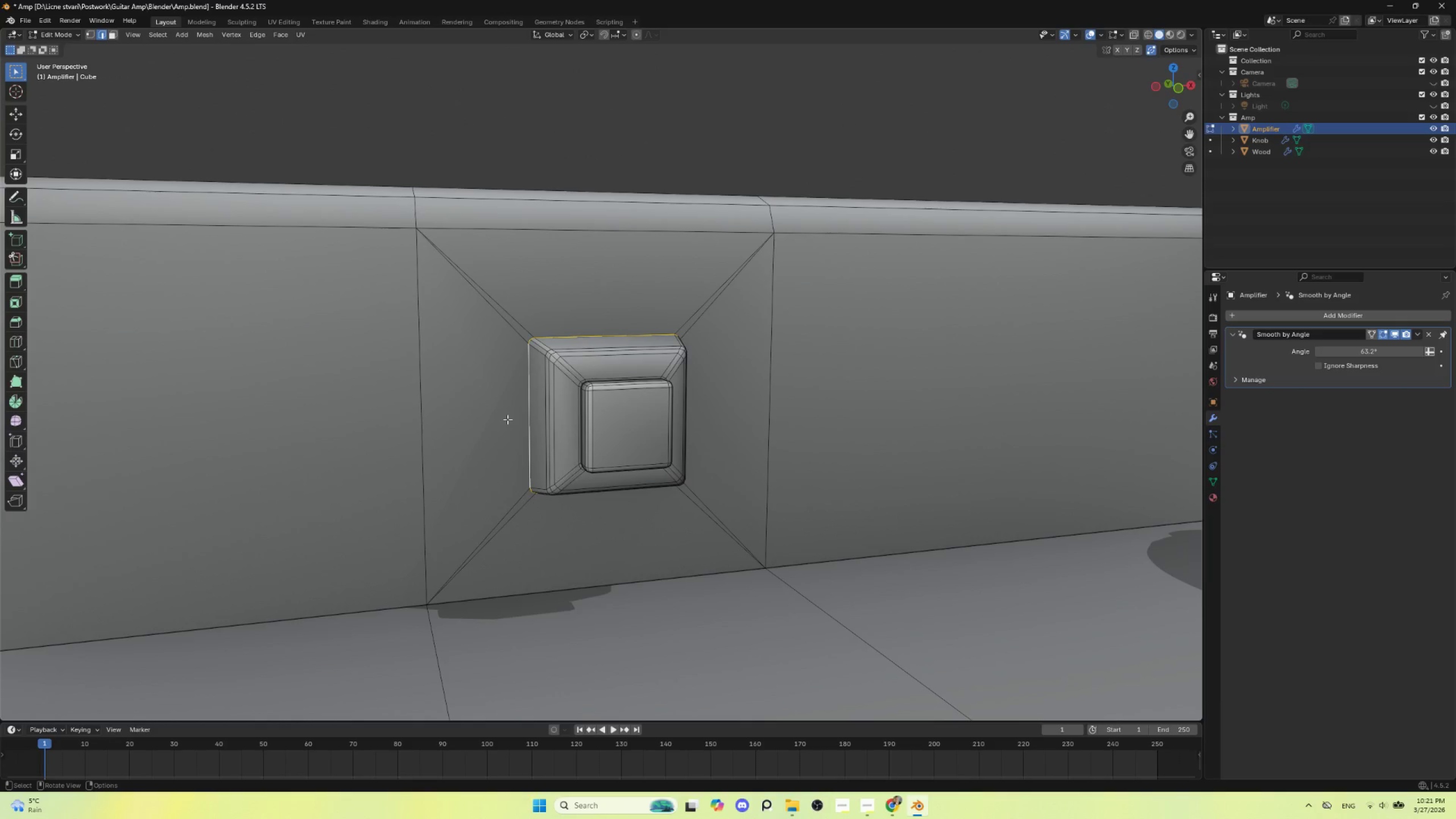 
key(Tab)
 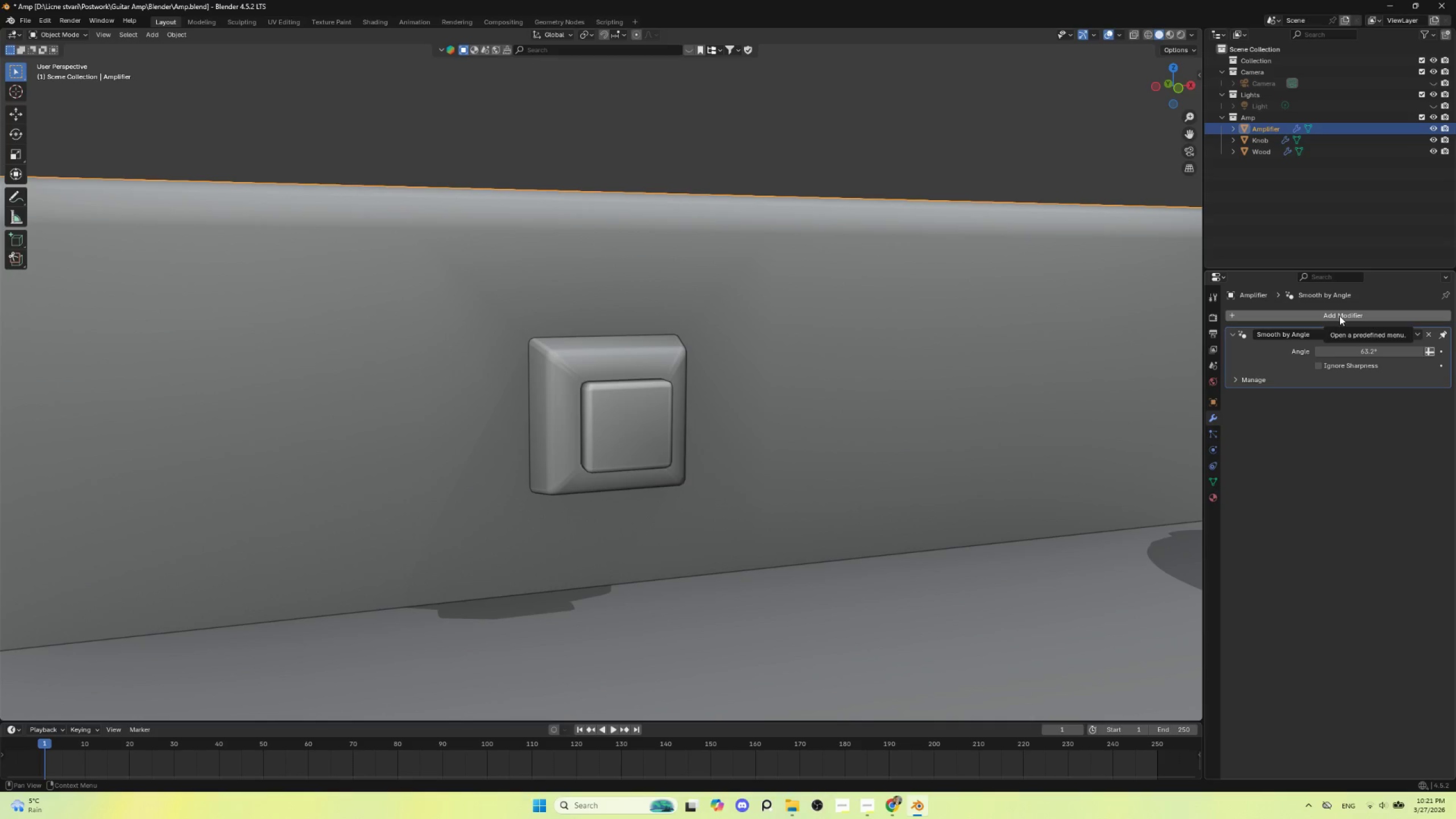 
left_click([1339, 316])
 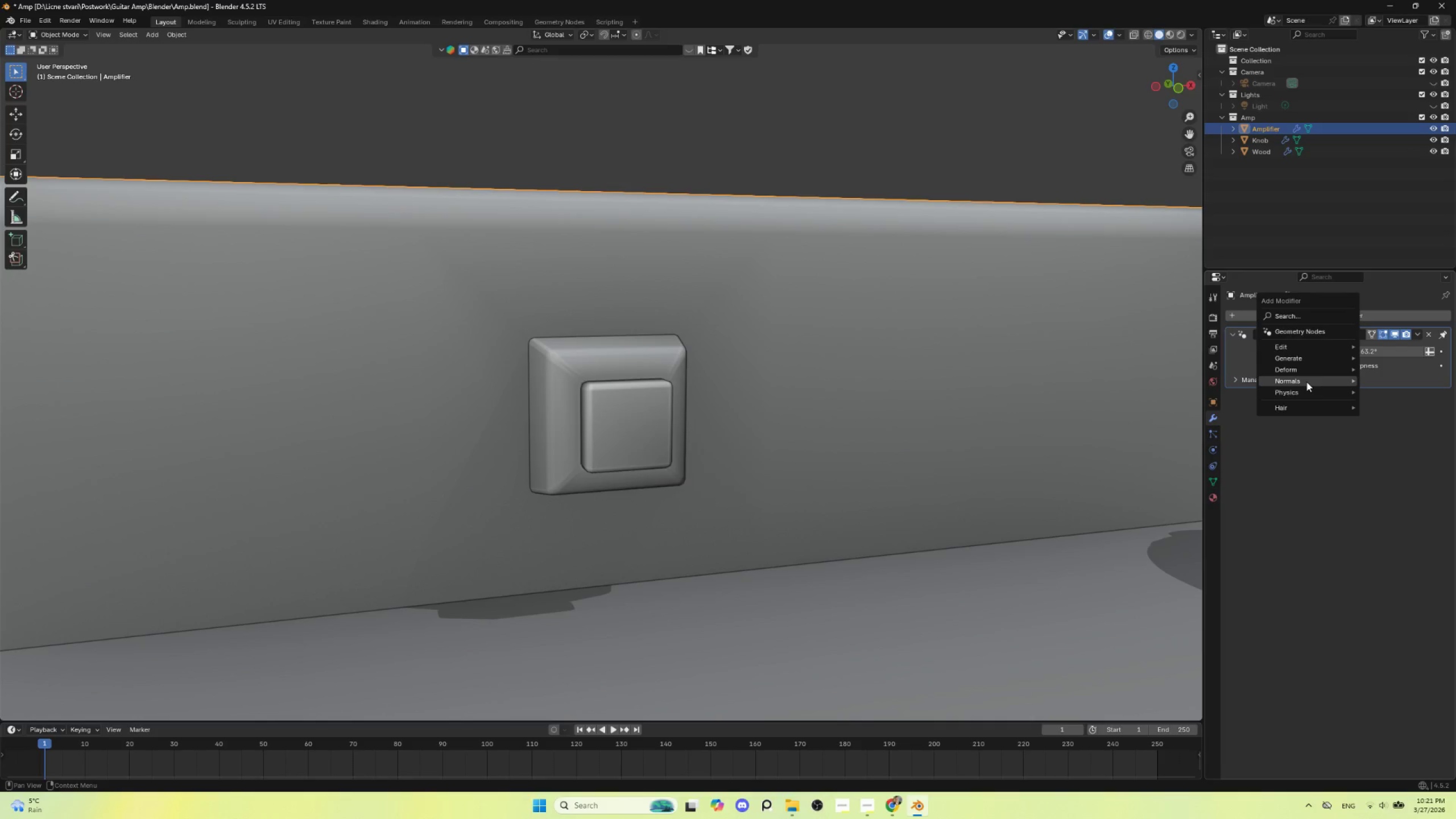 
left_click([1294, 317])
 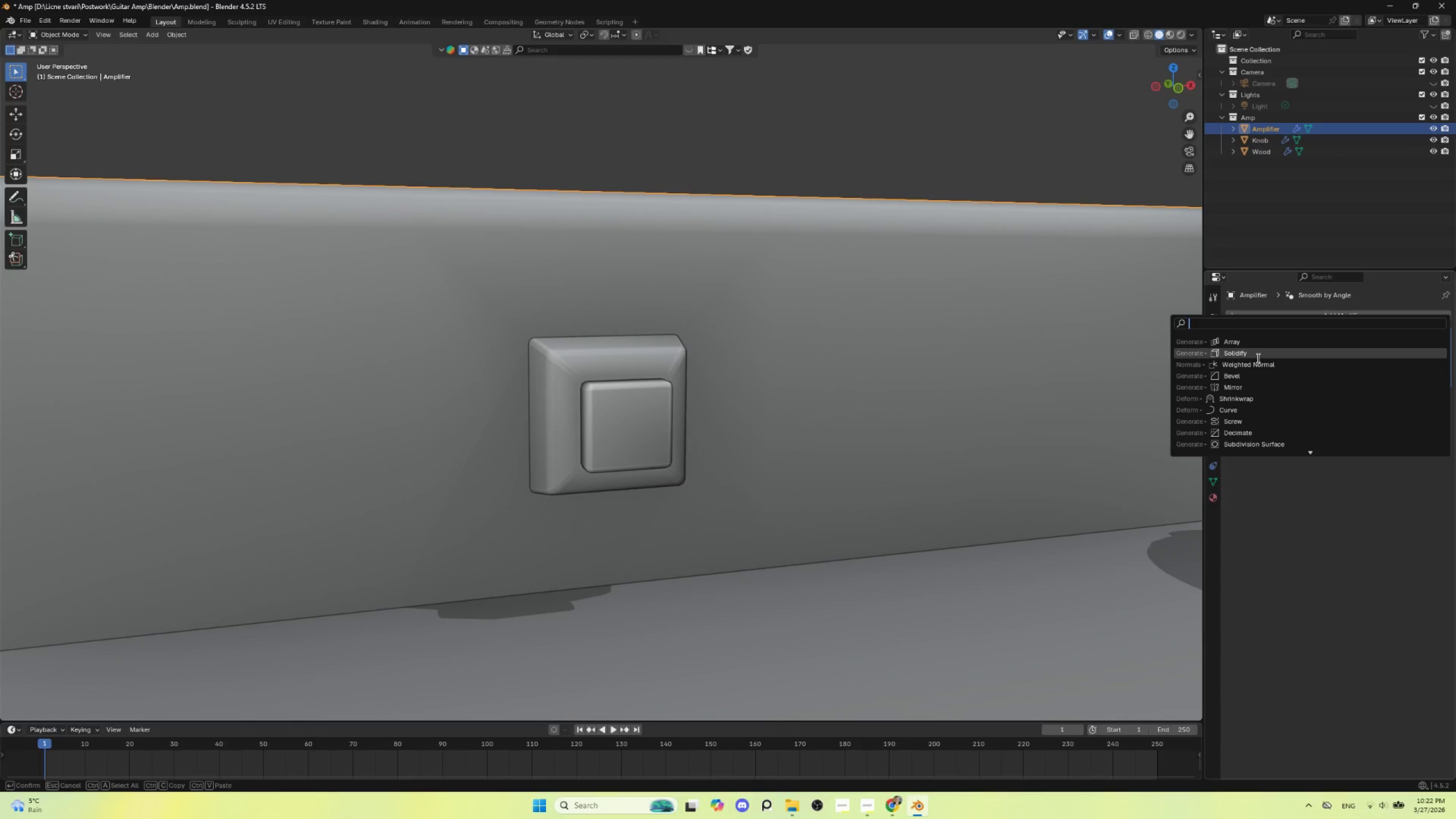 
left_click([1258, 365])
 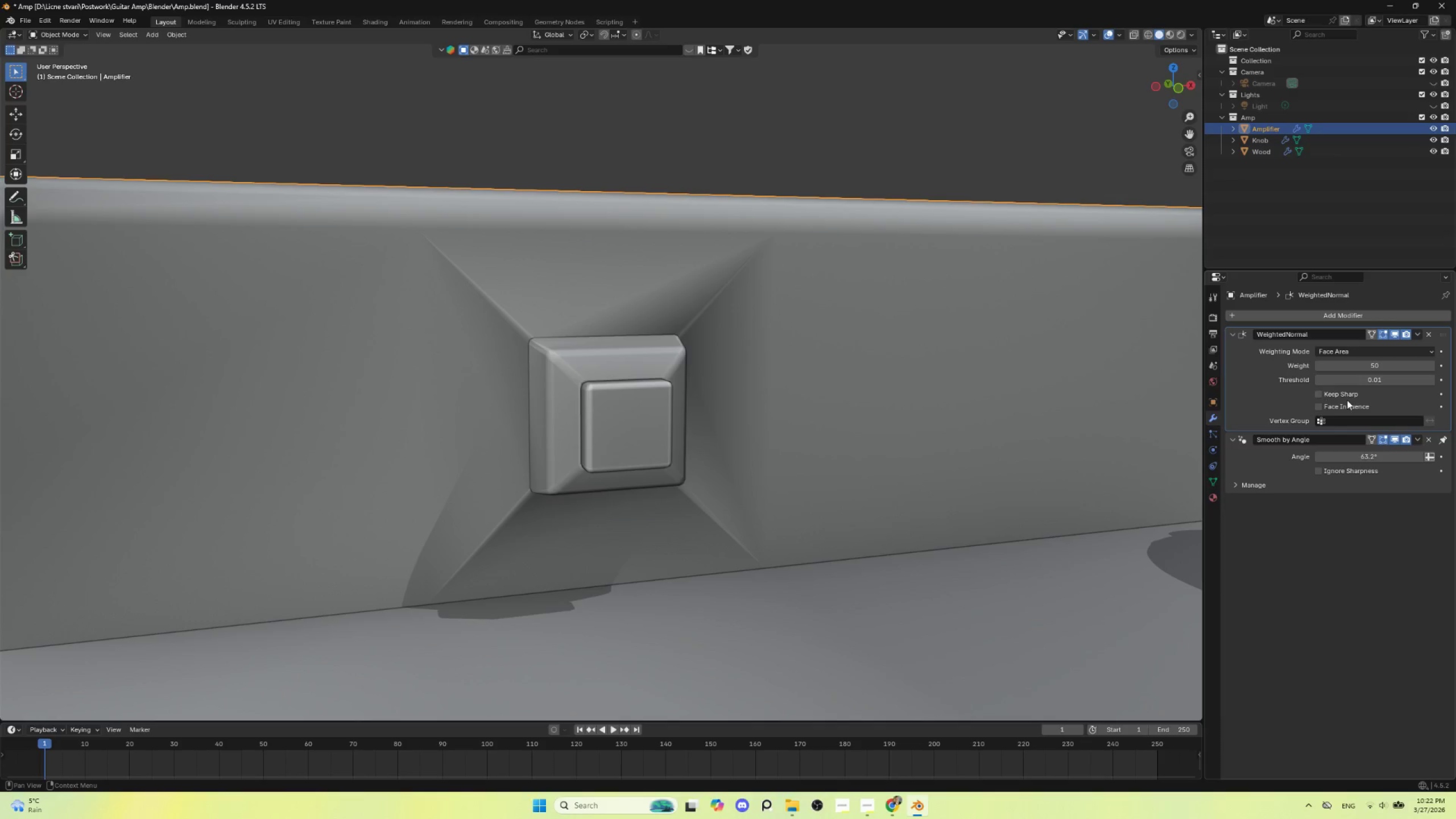 
mouse_move([1384, 474])
 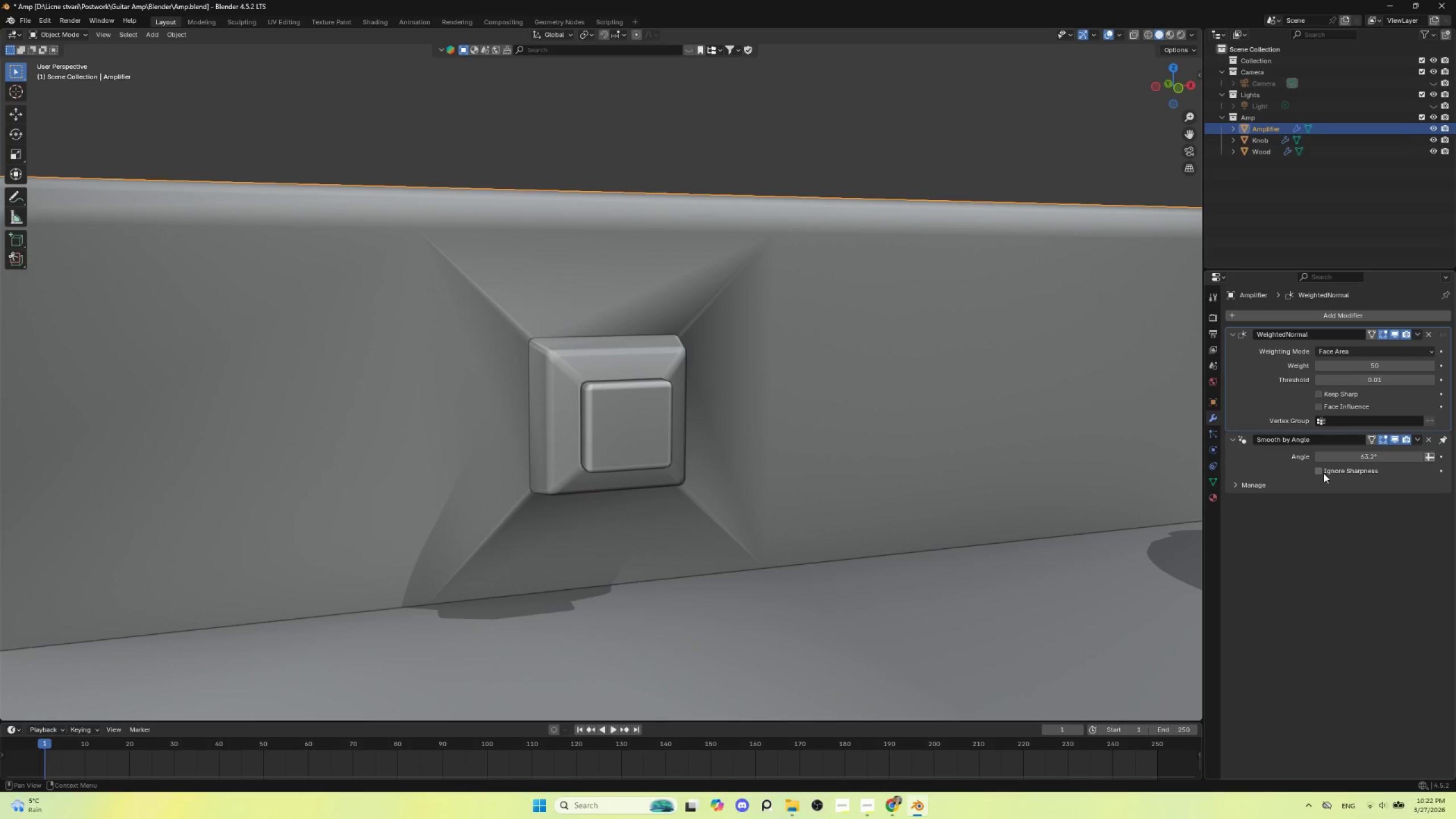 
left_click([1323, 473])
 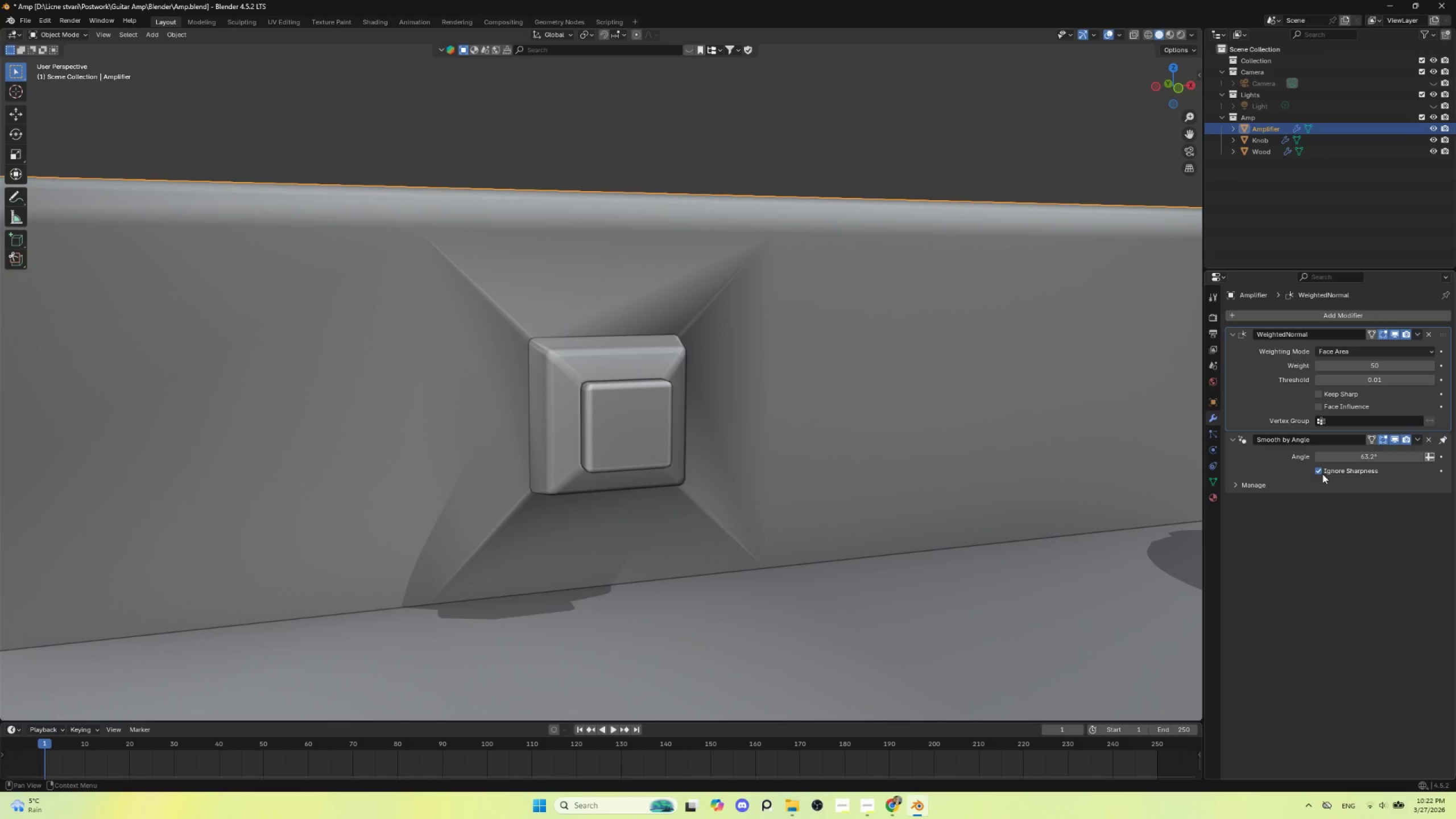 
left_click([1322, 474])
 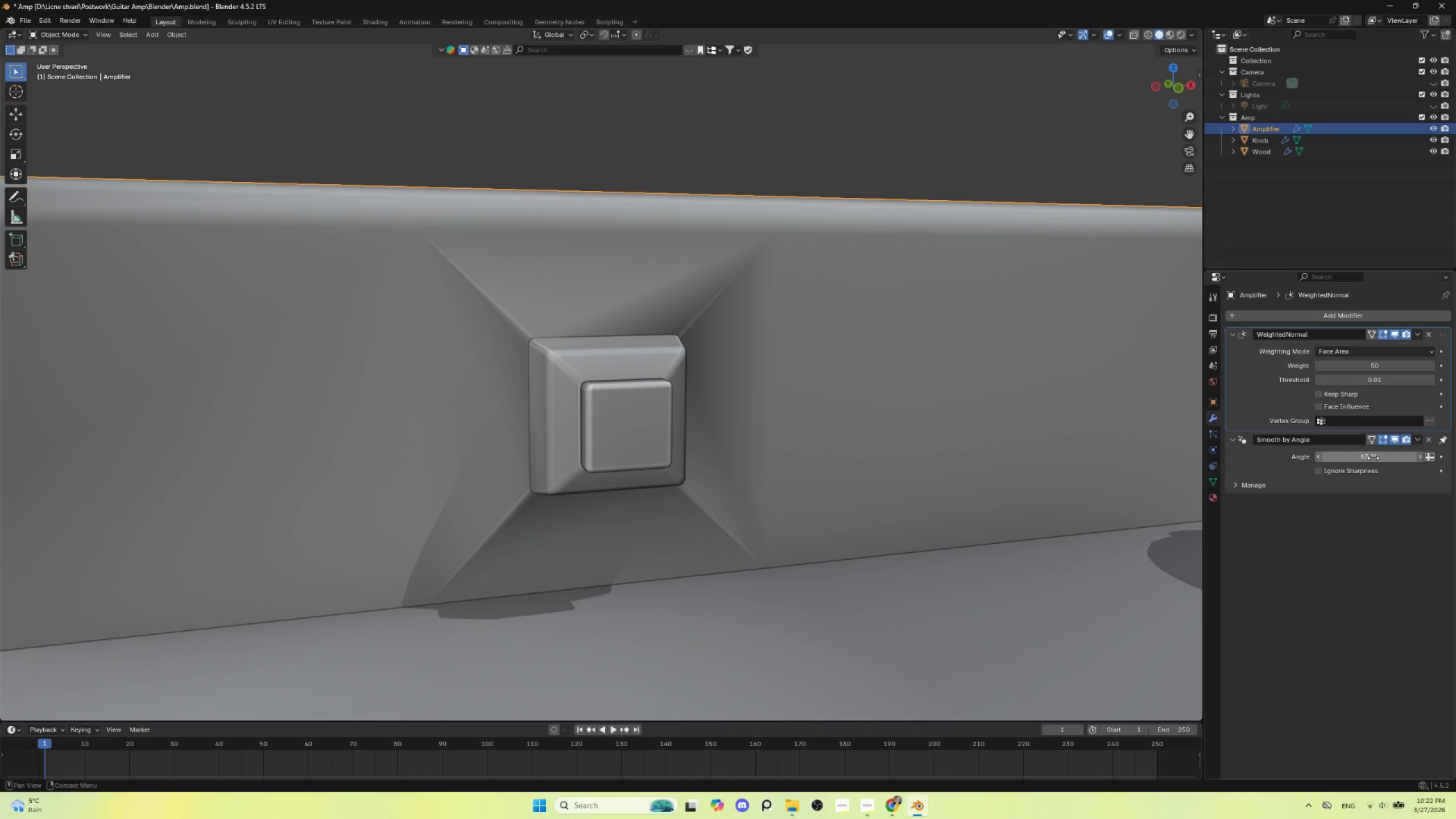 
left_click_drag(start_coordinate=[1373, 458], to_coordinate=[754, 431])
 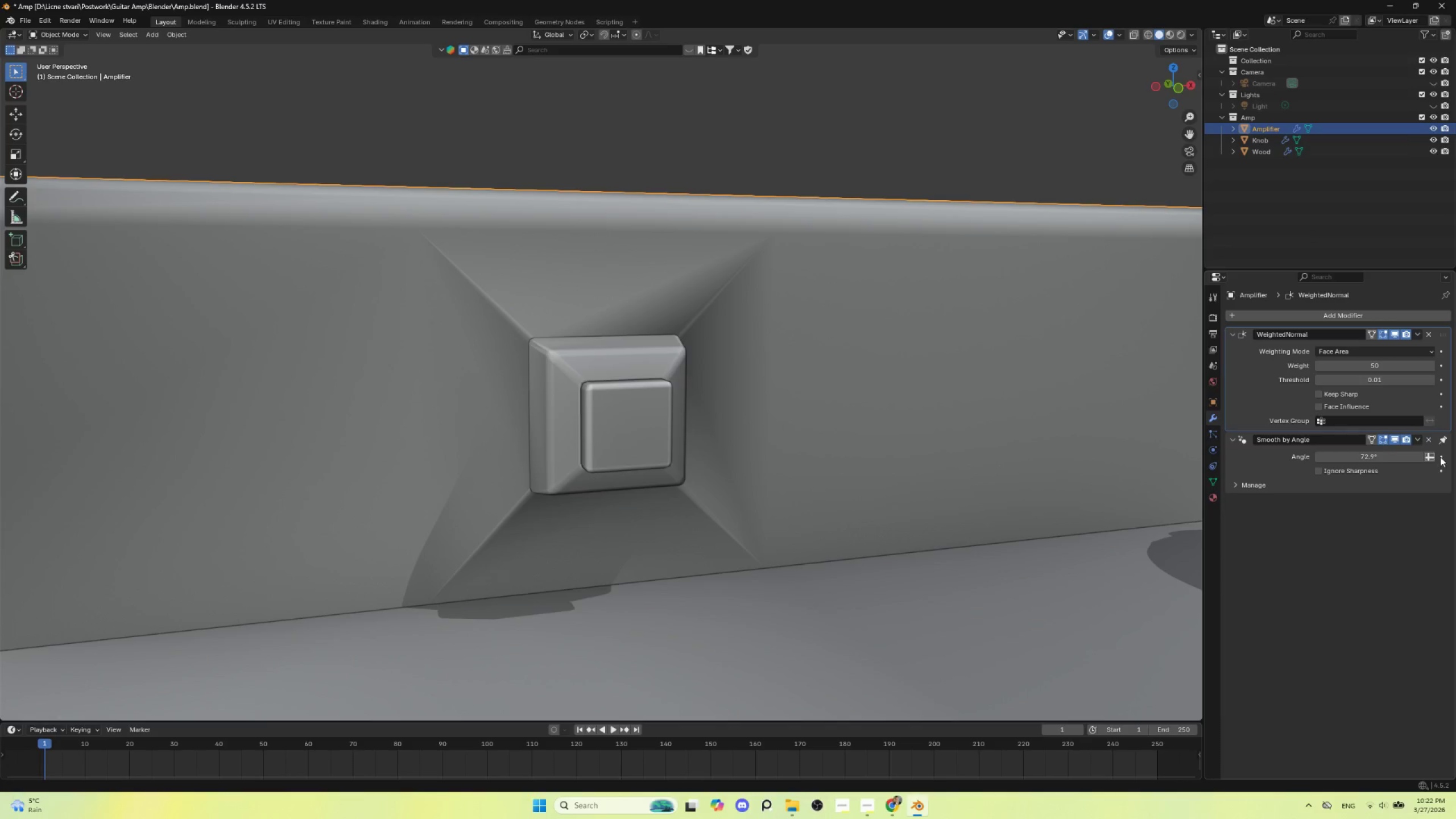 
left_click_drag(start_coordinate=[1383, 454], to_coordinate=[692, 292])
 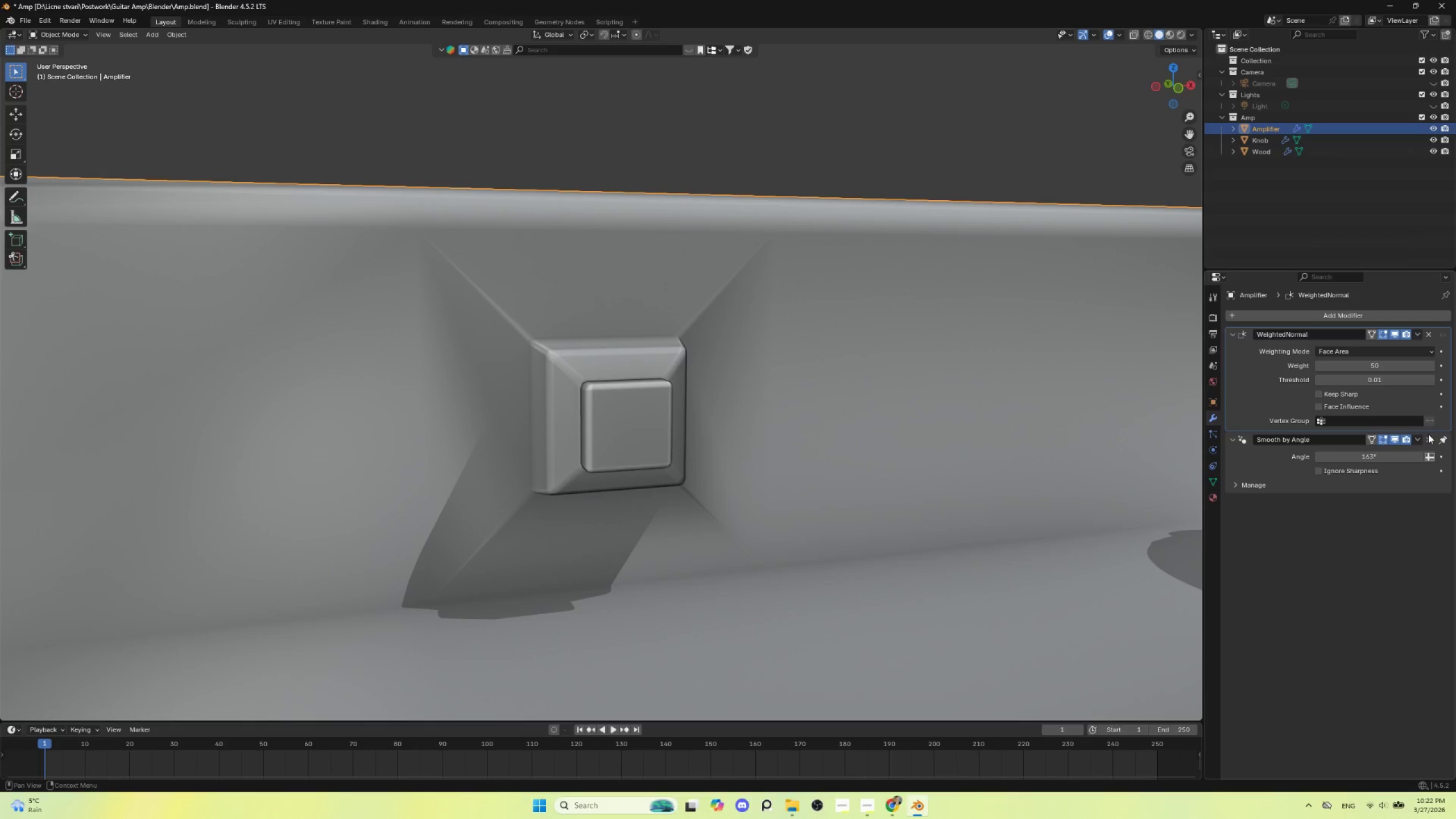 
left_click([1429, 436])
 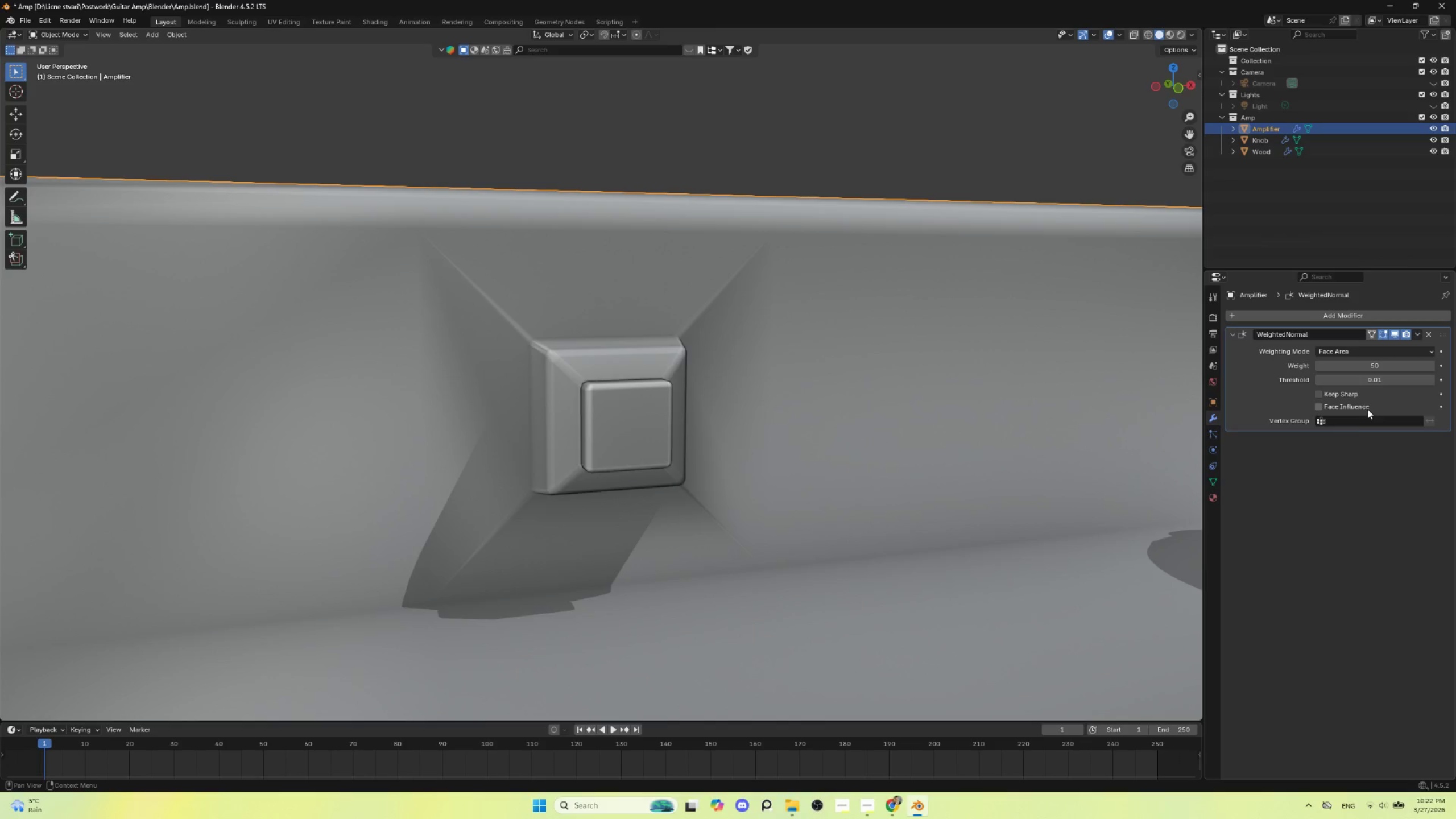 
key(Control+Z)
 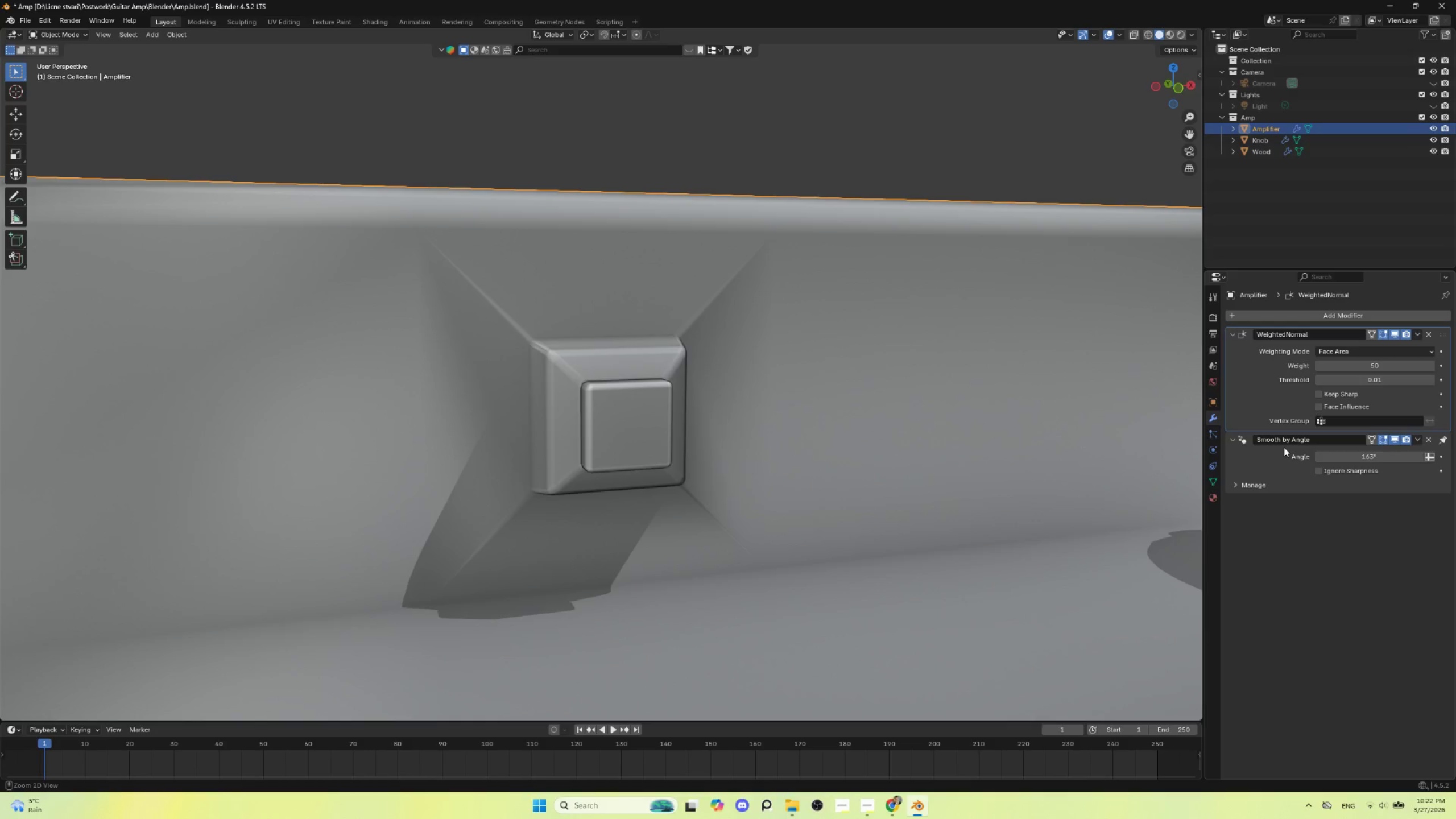 
key(Control+Z)
 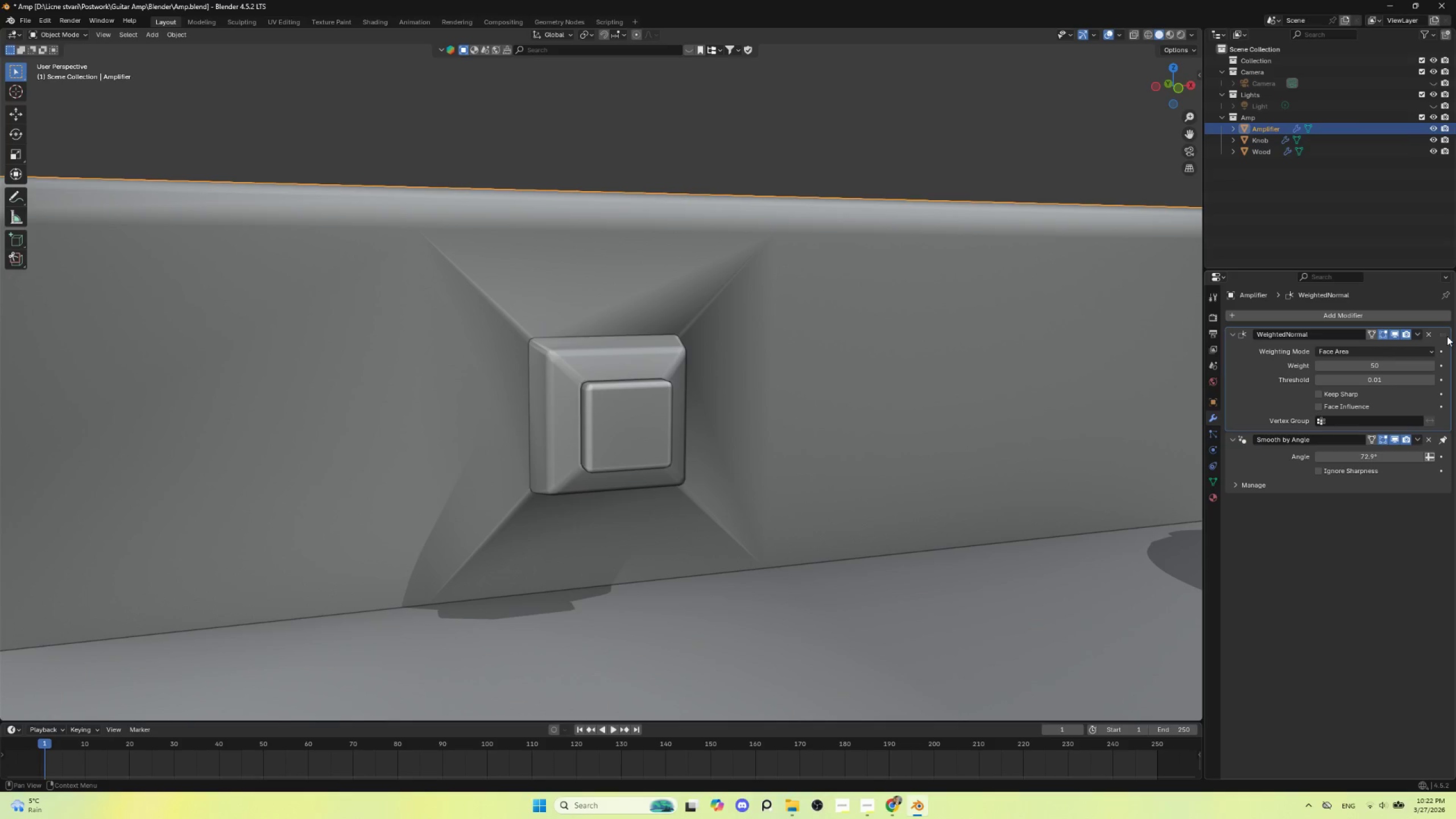 
left_click_drag(start_coordinate=[1447, 335], to_coordinate=[1441, 534])
 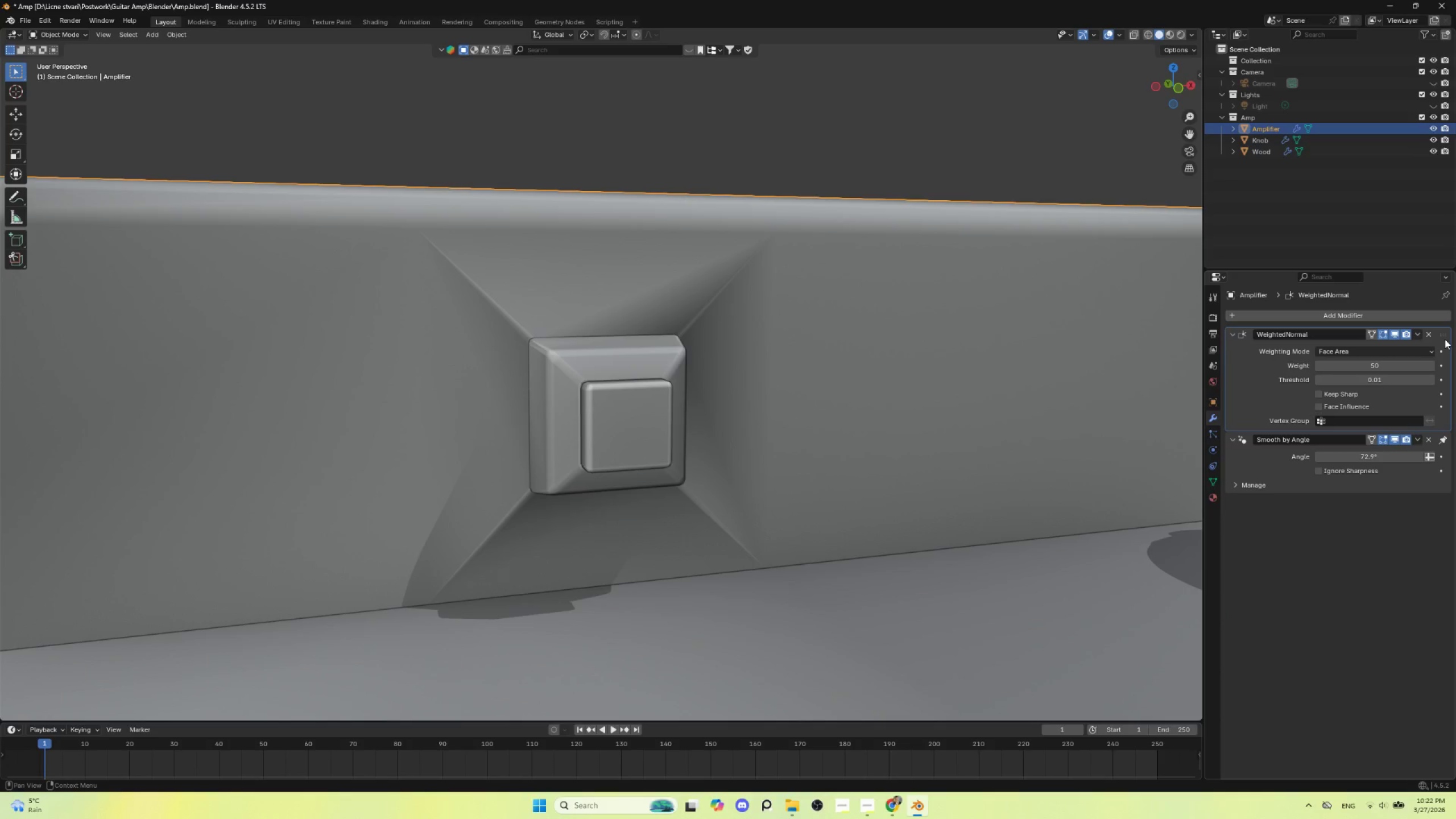 
left_click_drag(start_coordinate=[1446, 330], to_coordinate=[1446, 589])
 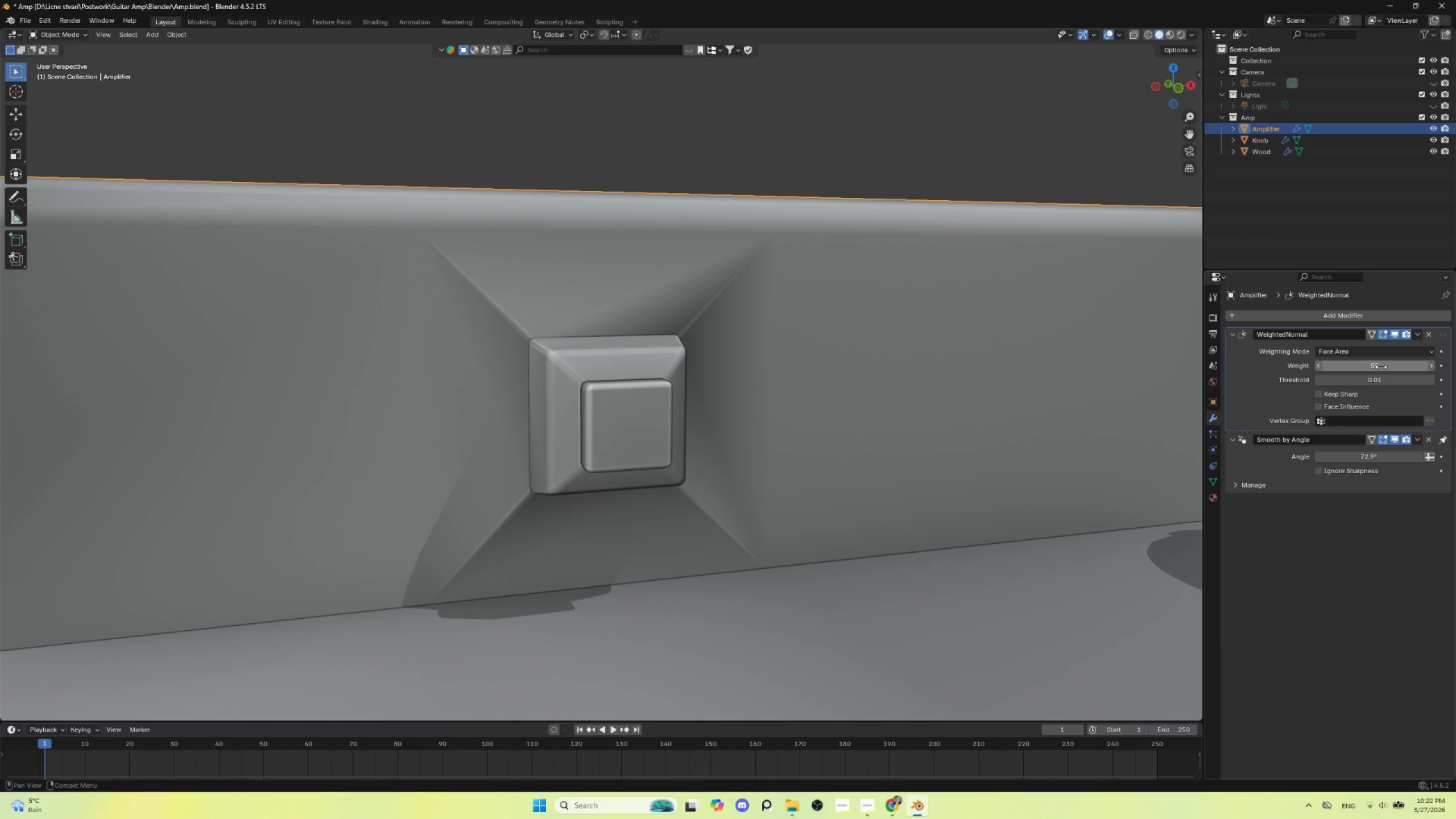 
left_click_drag(start_coordinate=[1374, 366], to_coordinate=[1098, 358])
 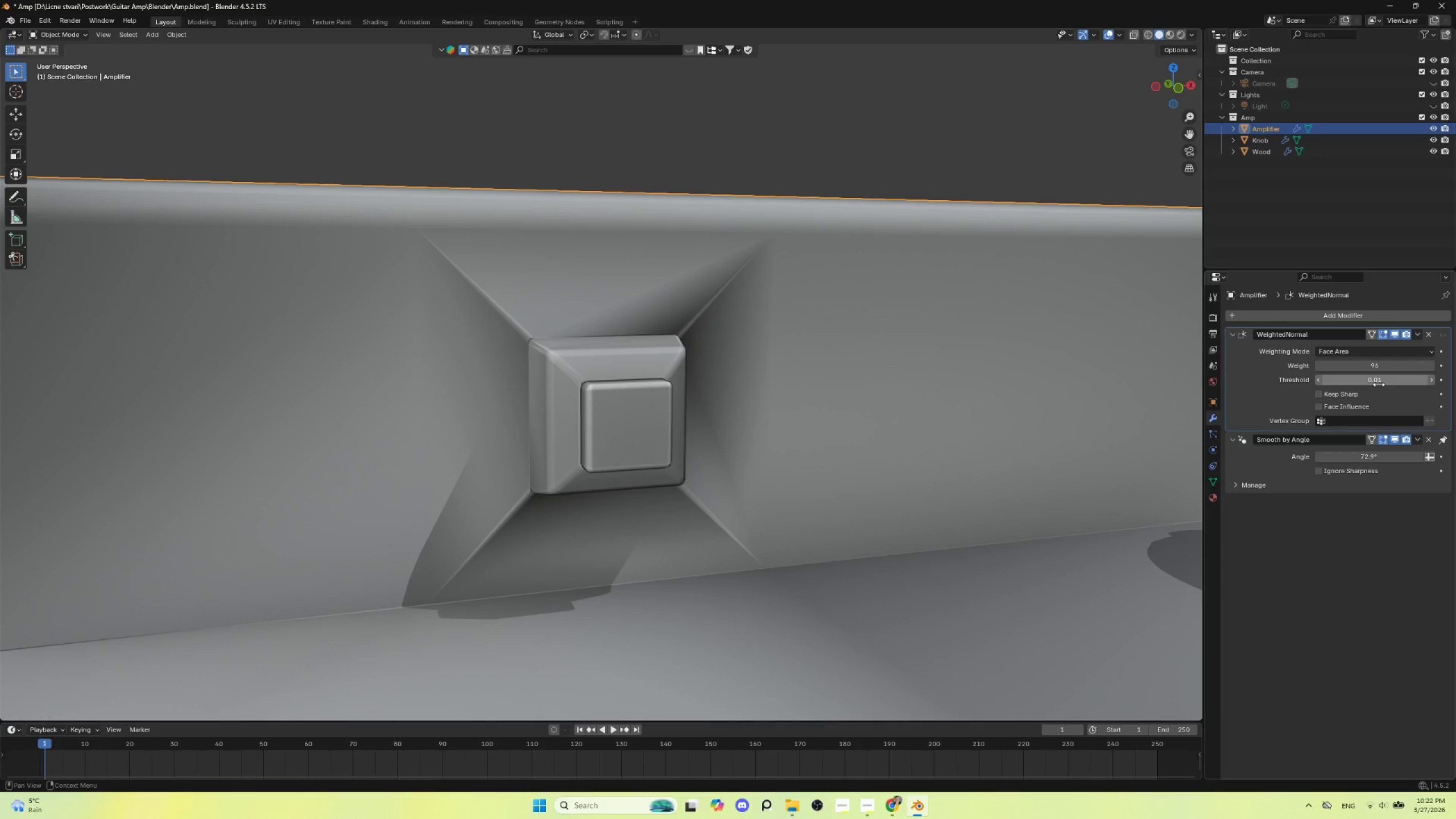 
left_click_drag(start_coordinate=[1376, 385], to_coordinate=[1397, 384])
 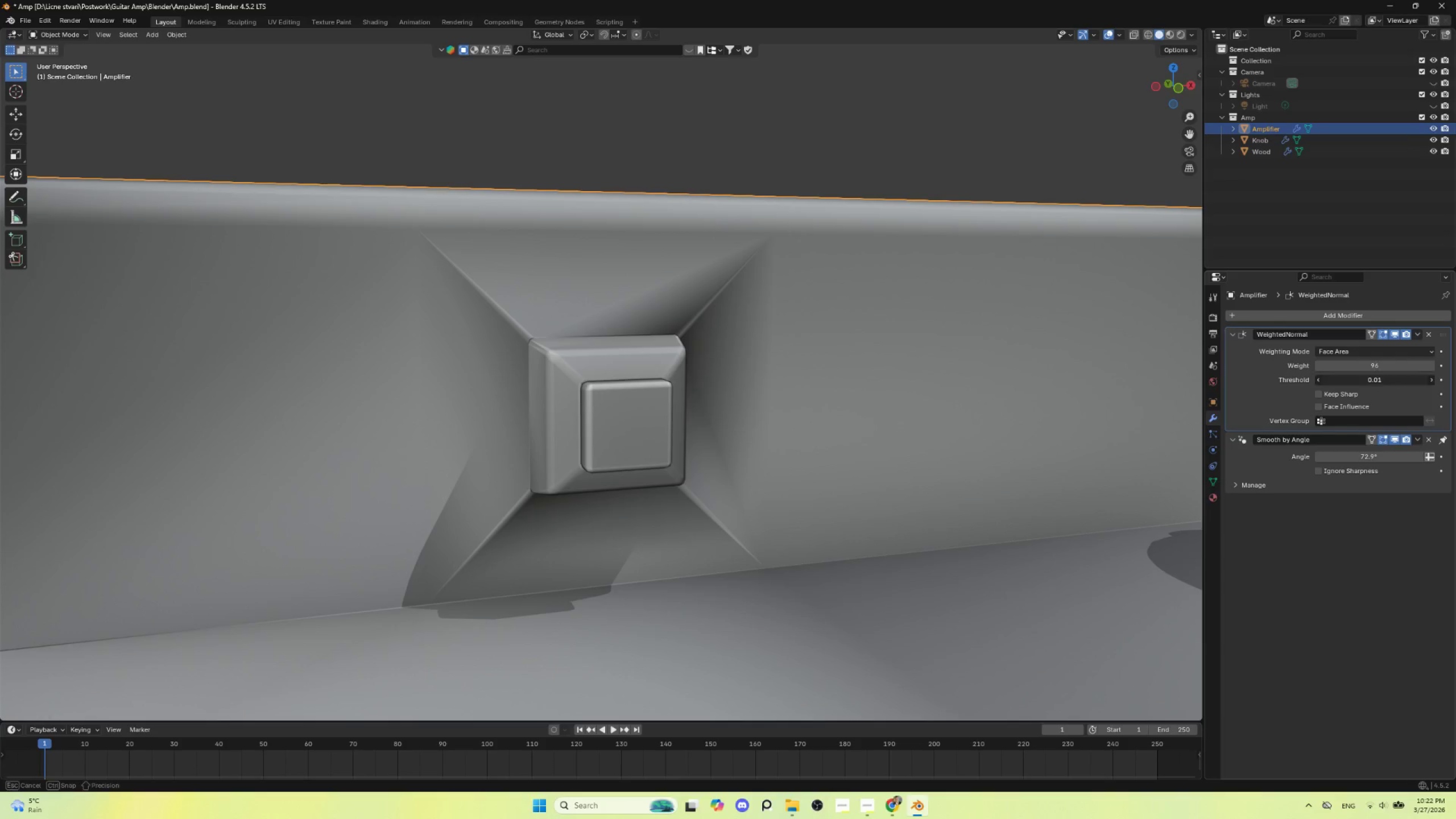 
left_click_drag(start_coordinate=[1374, 379], to_coordinate=[596, 388])
 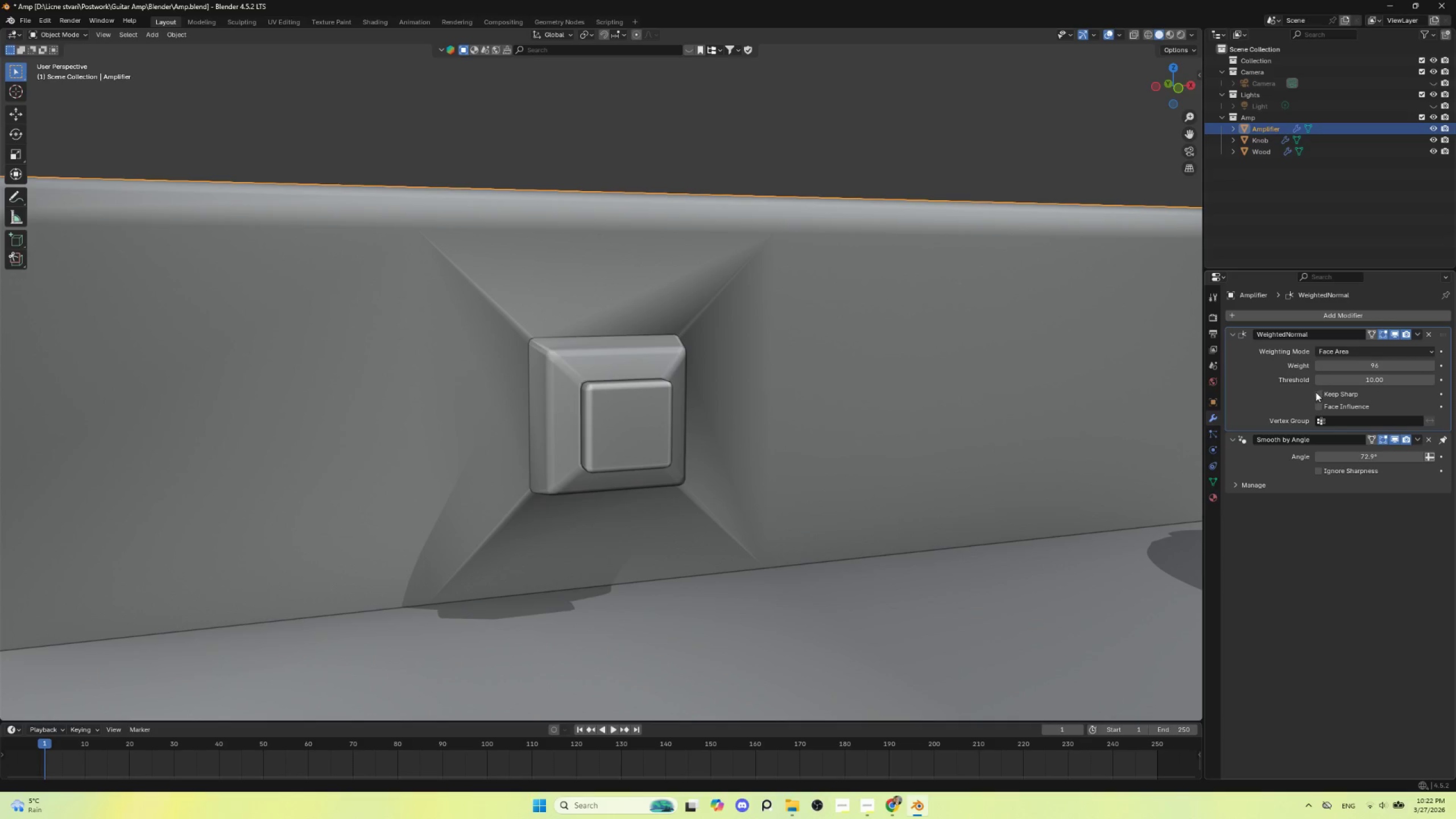 
left_click([1317, 392])
 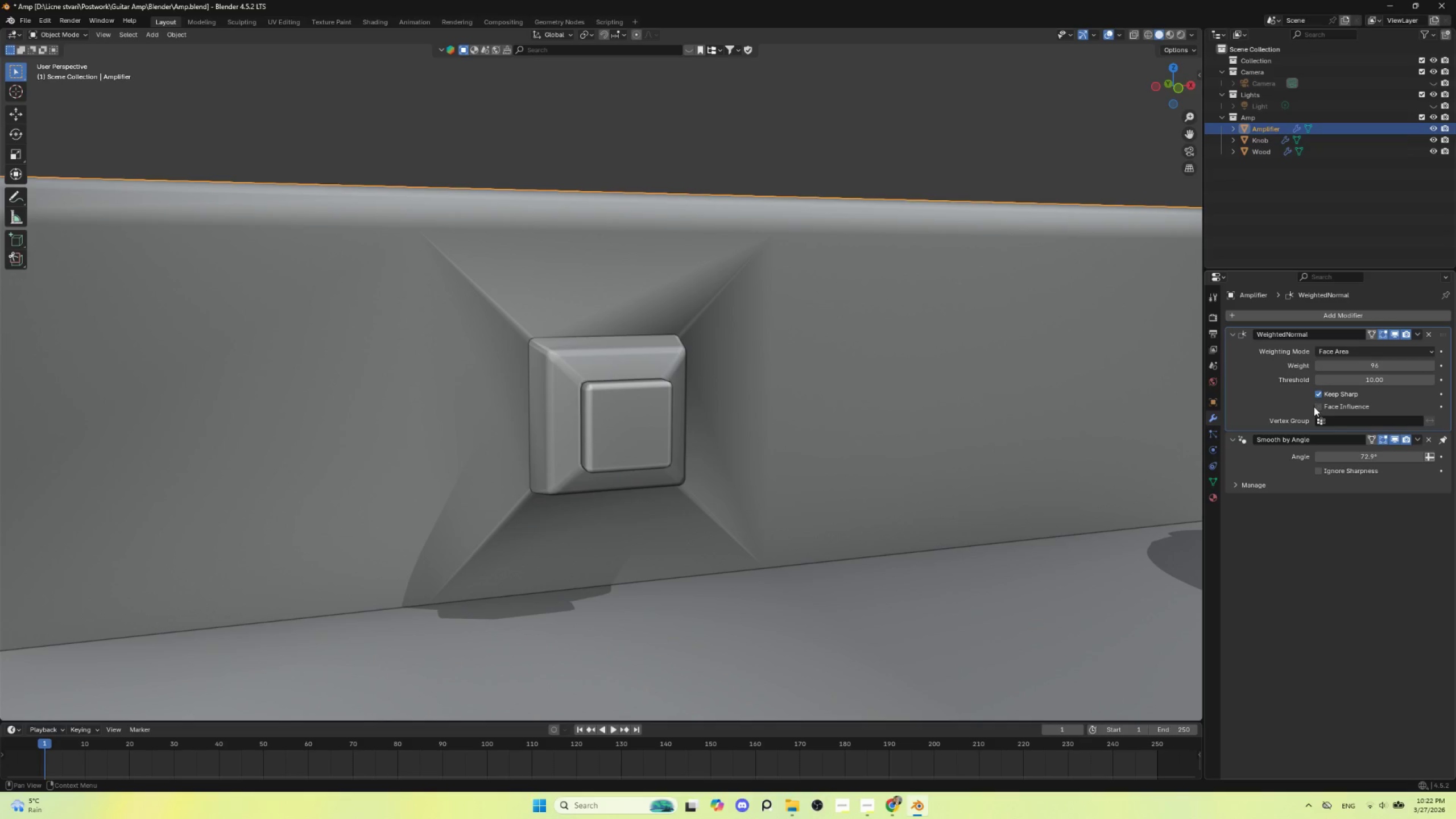 
left_click([1314, 407])
 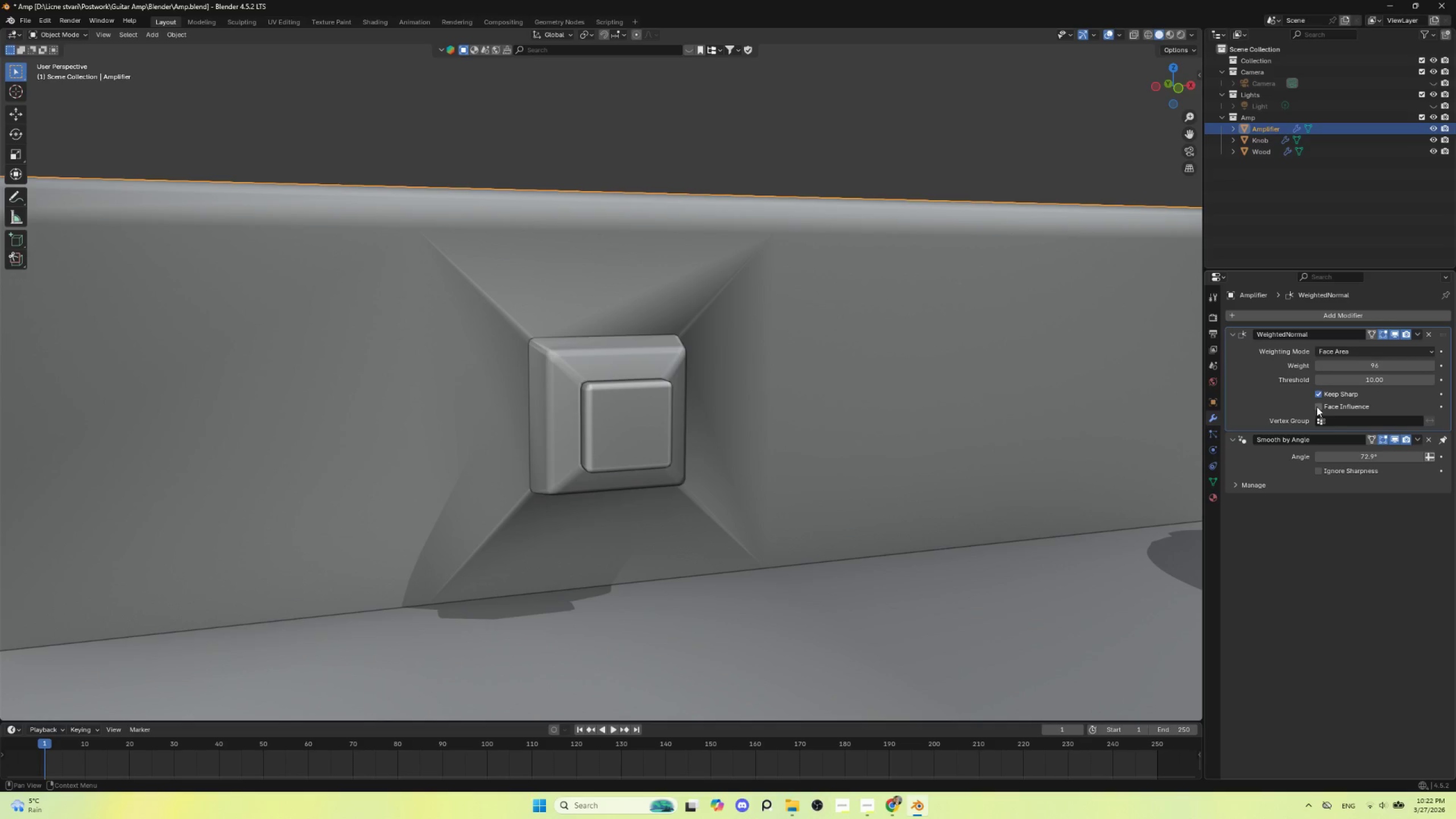 
left_click([1318, 407])
 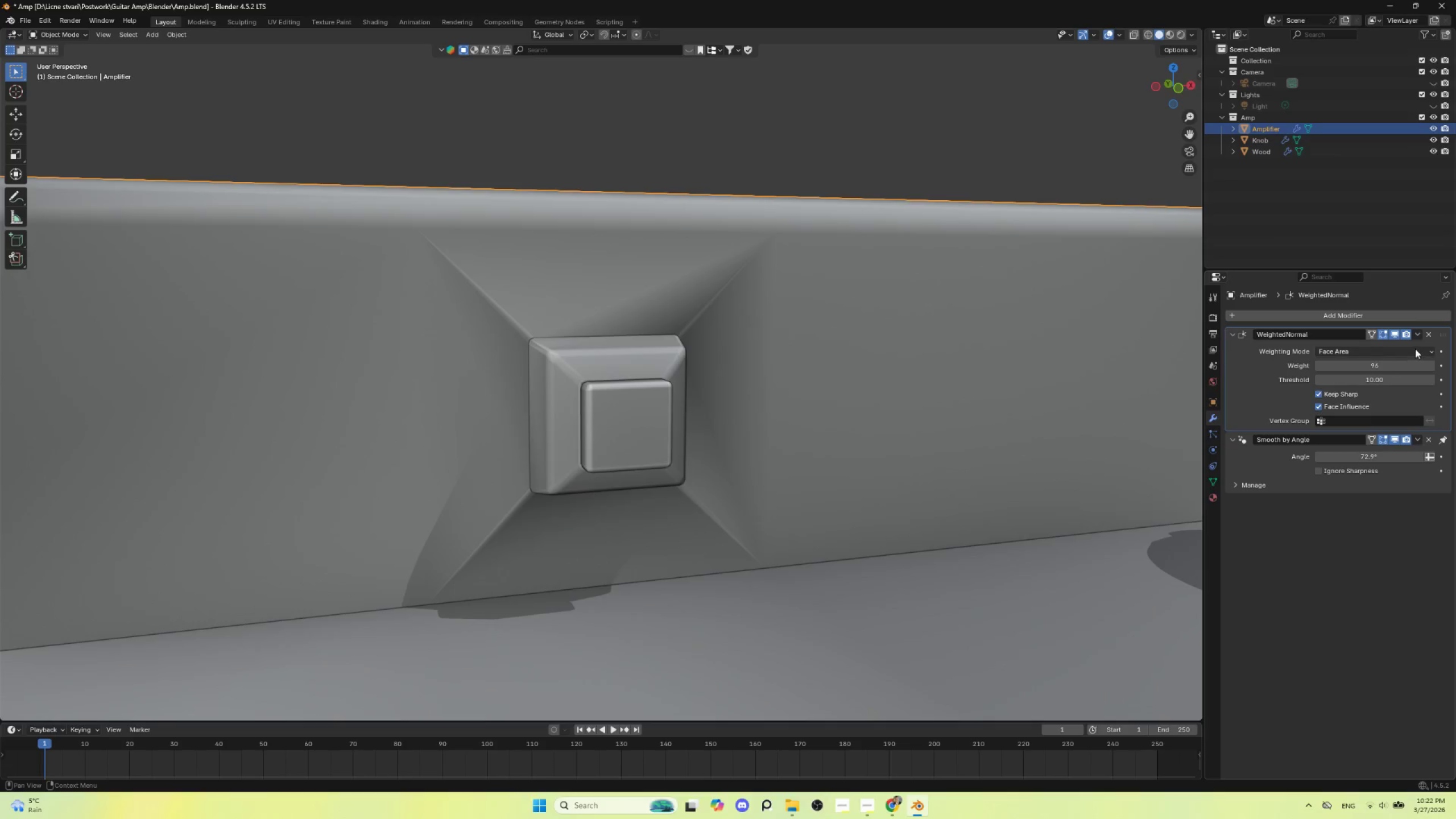 
left_click([1425, 333])
 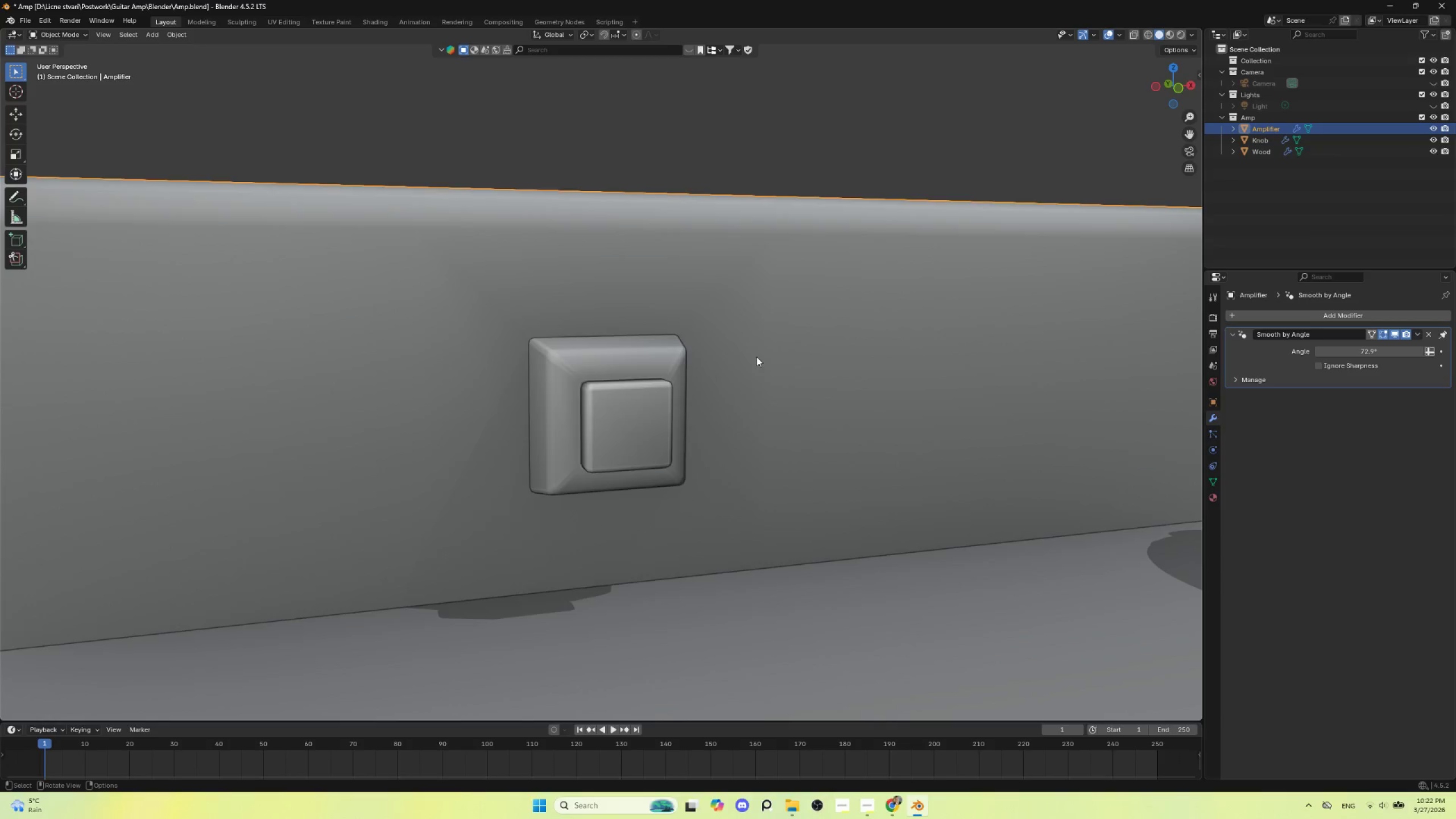 
scroll: coordinate [733, 383], scroll_direction: down, amount: 6.0
 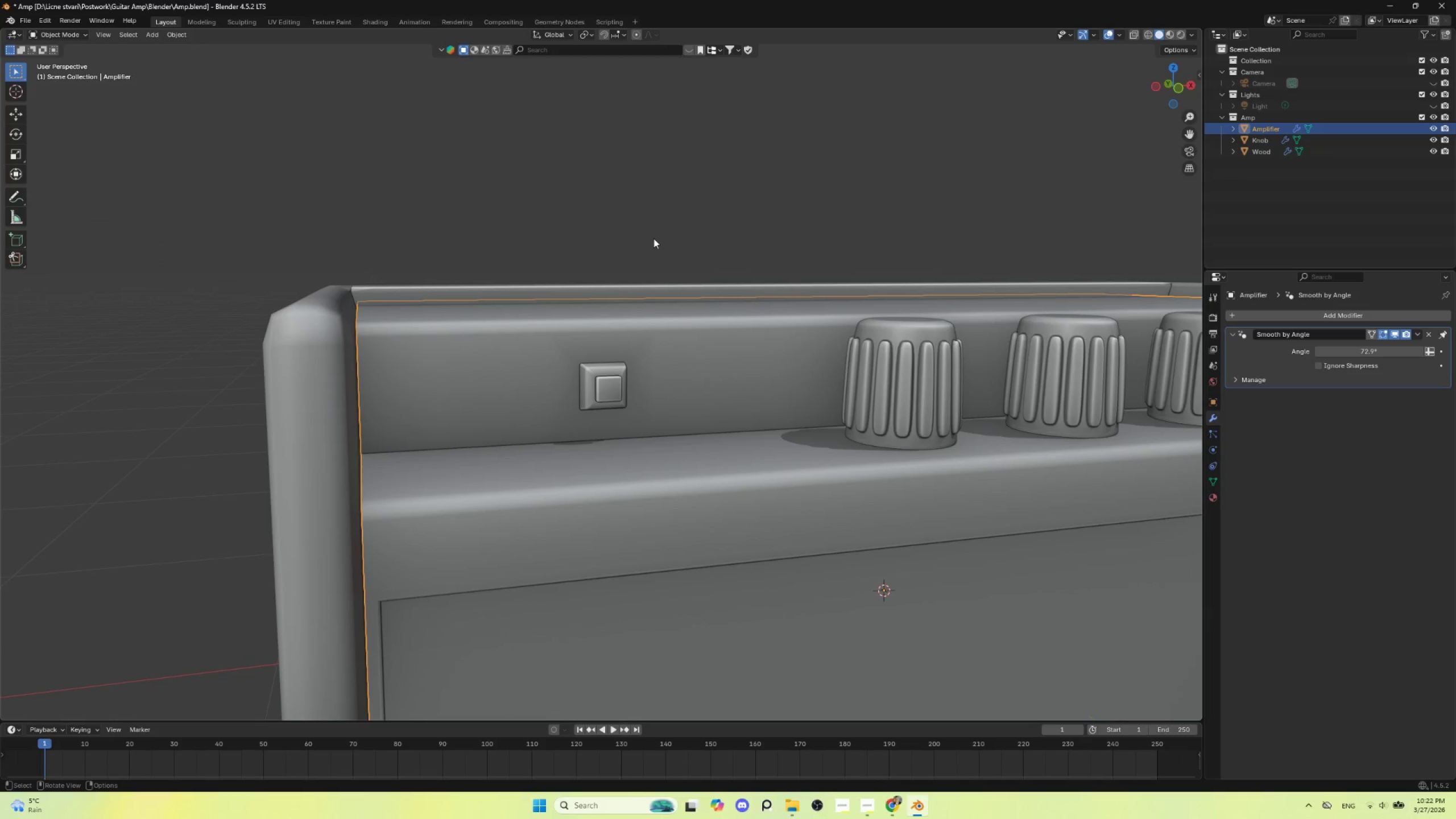 
left_click([653, 238])
 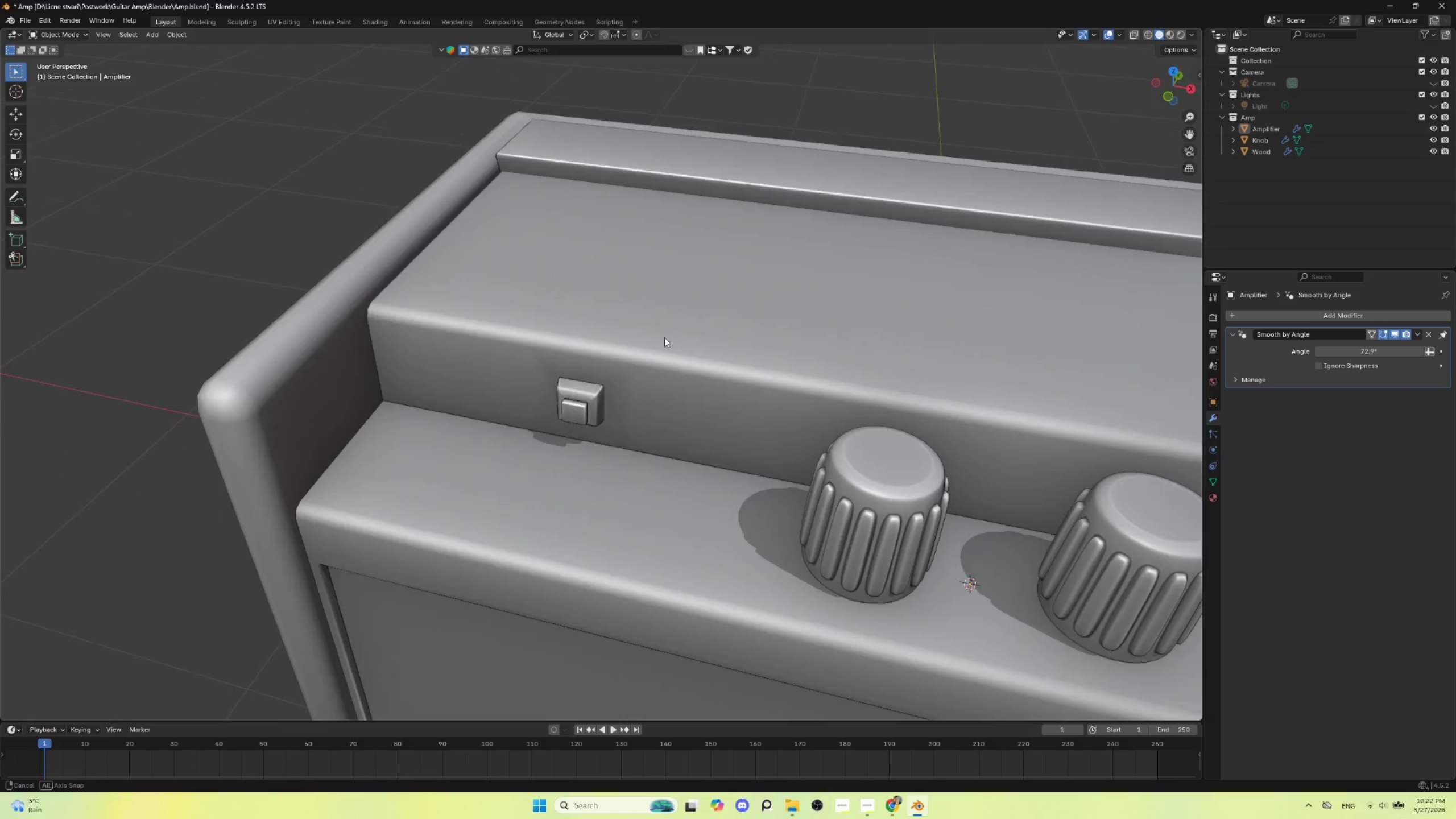 
scroll: coordinate [661, 415], scroll_direction: up, amount: 4.0
 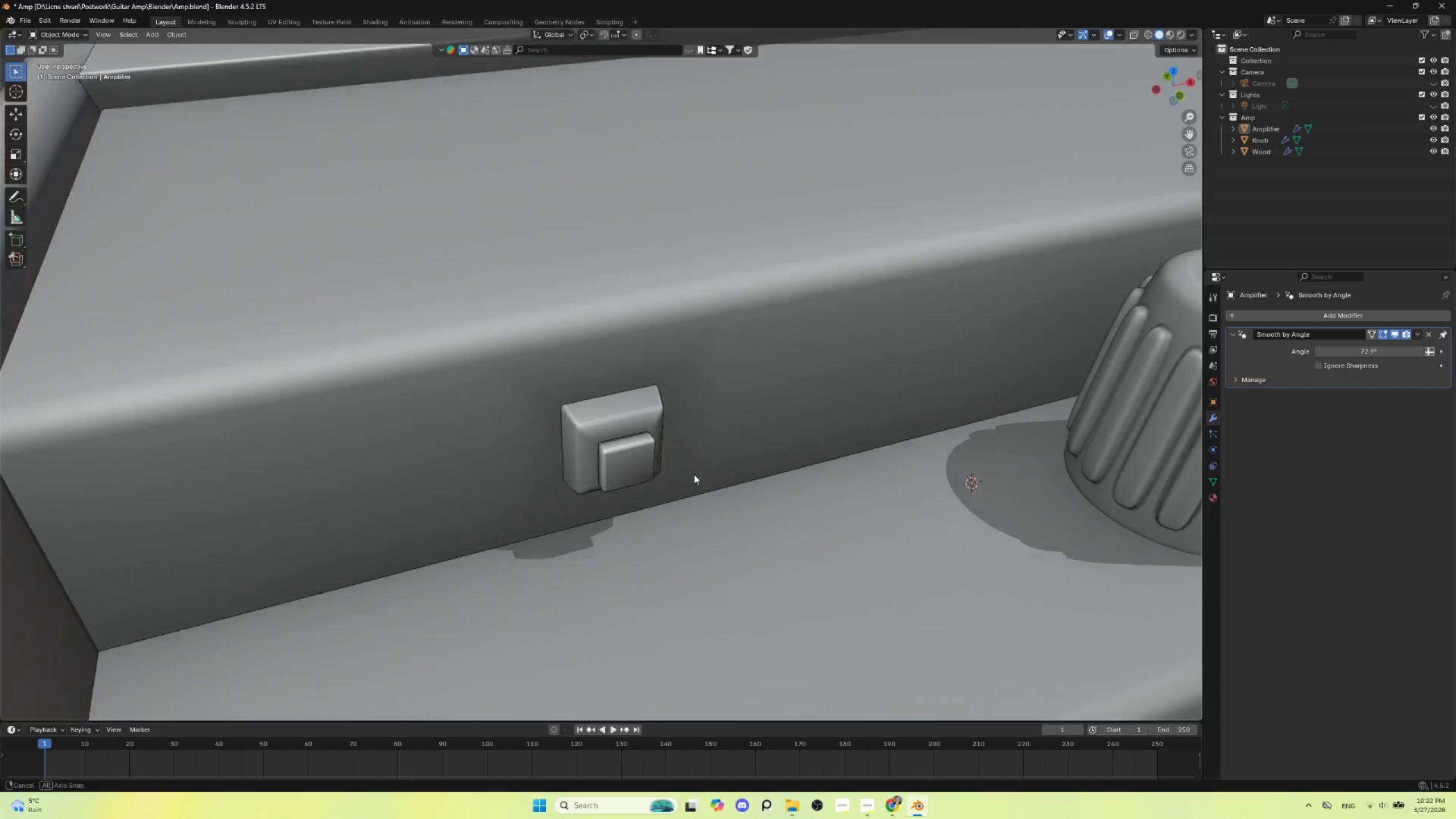 
left_click([632, 441])
 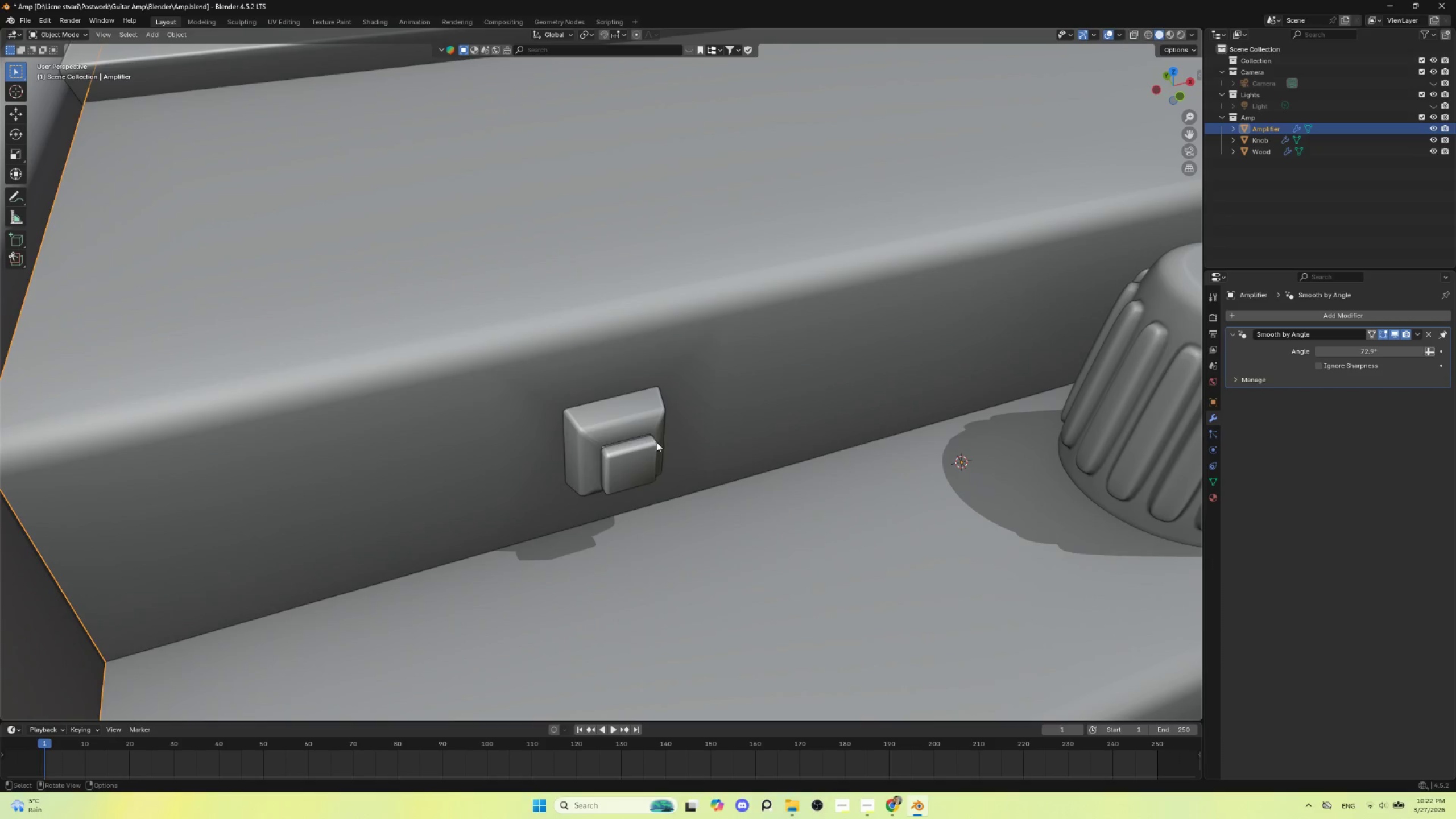 
scroll: coordinate [725, 384], scroll_direction: down, amount: 9.0
 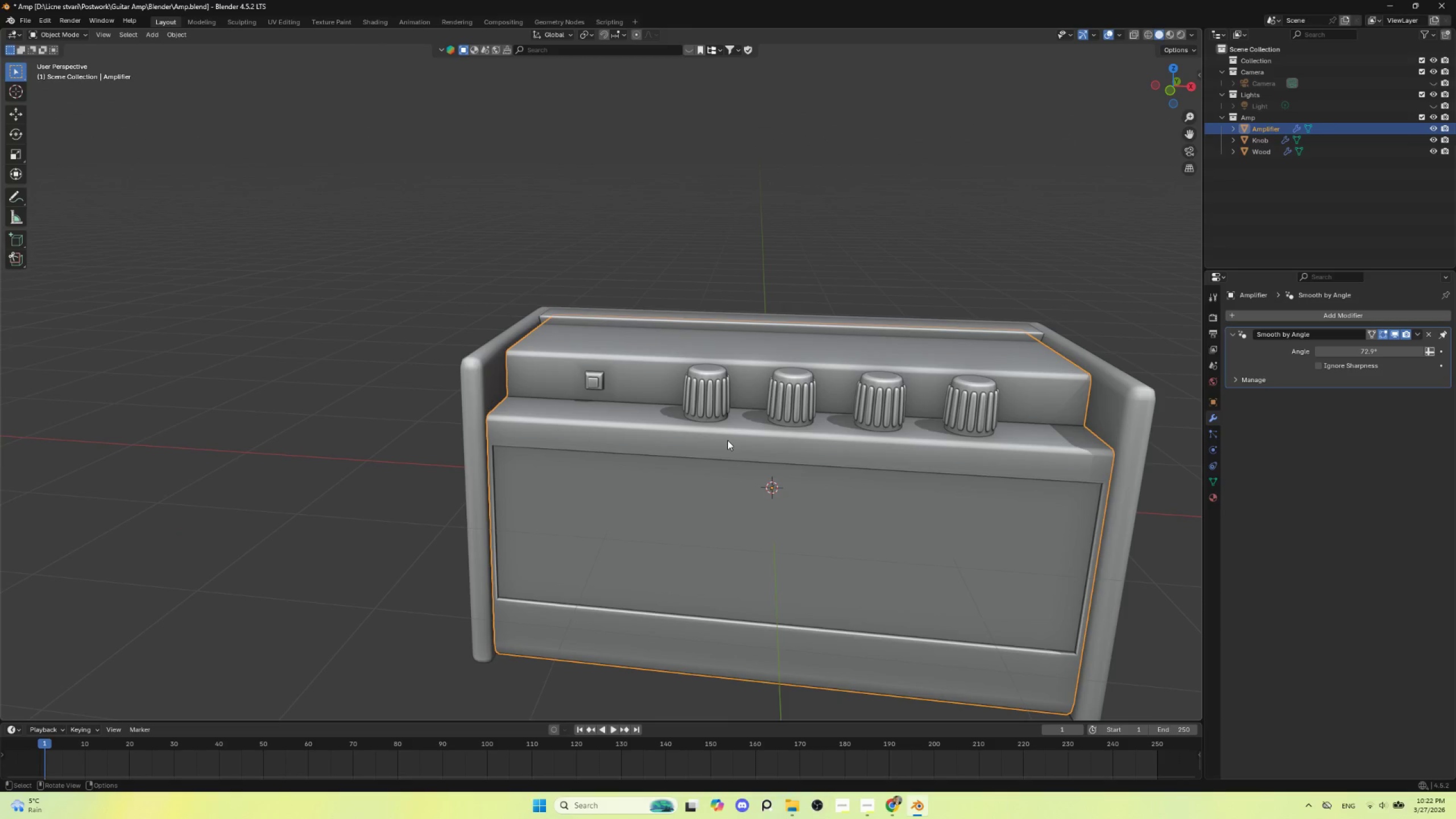 
scroll: coordinate [595, 445], scroll_direction: up, amount: 9.0
 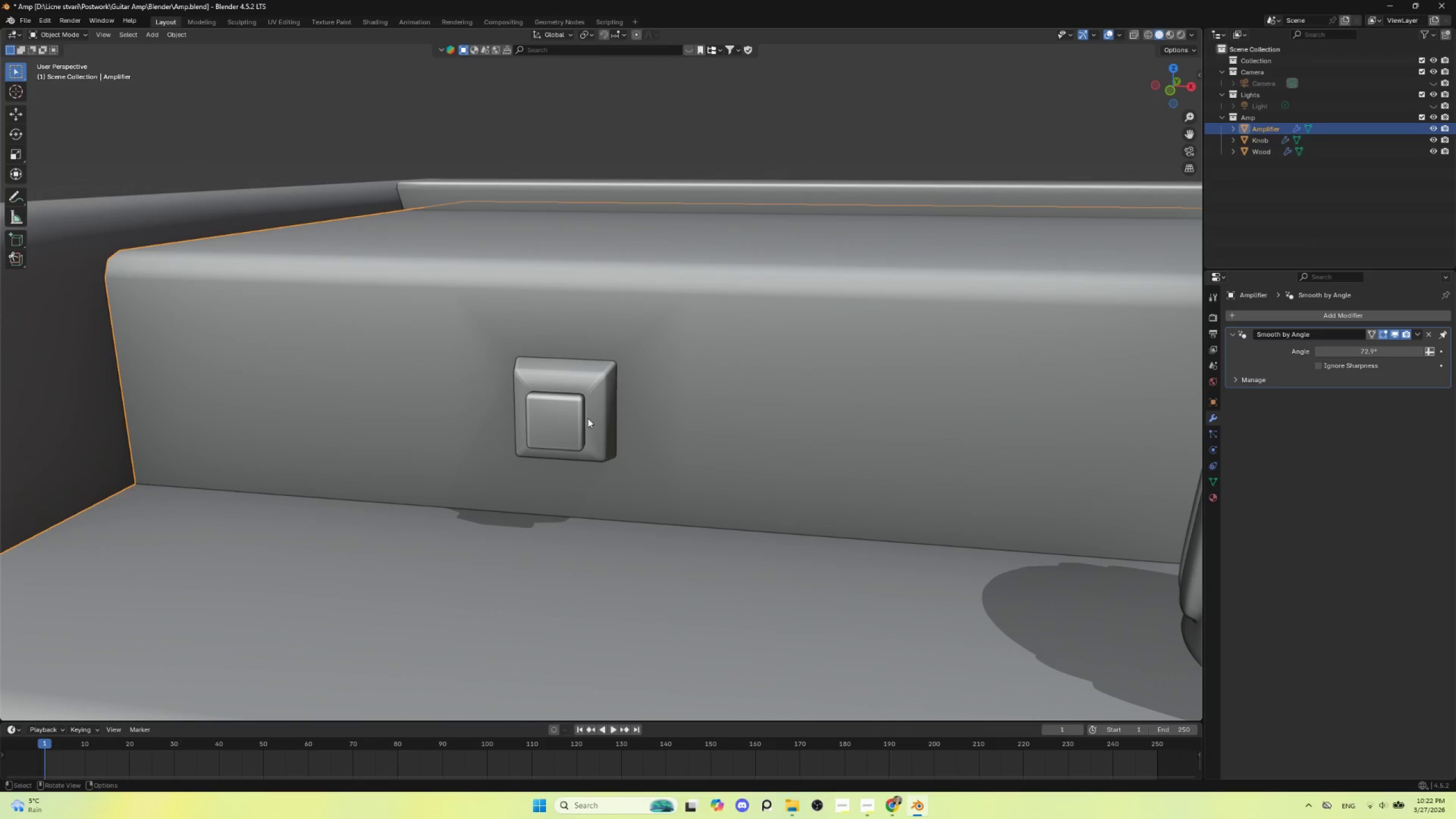 
key(Control+Z)
 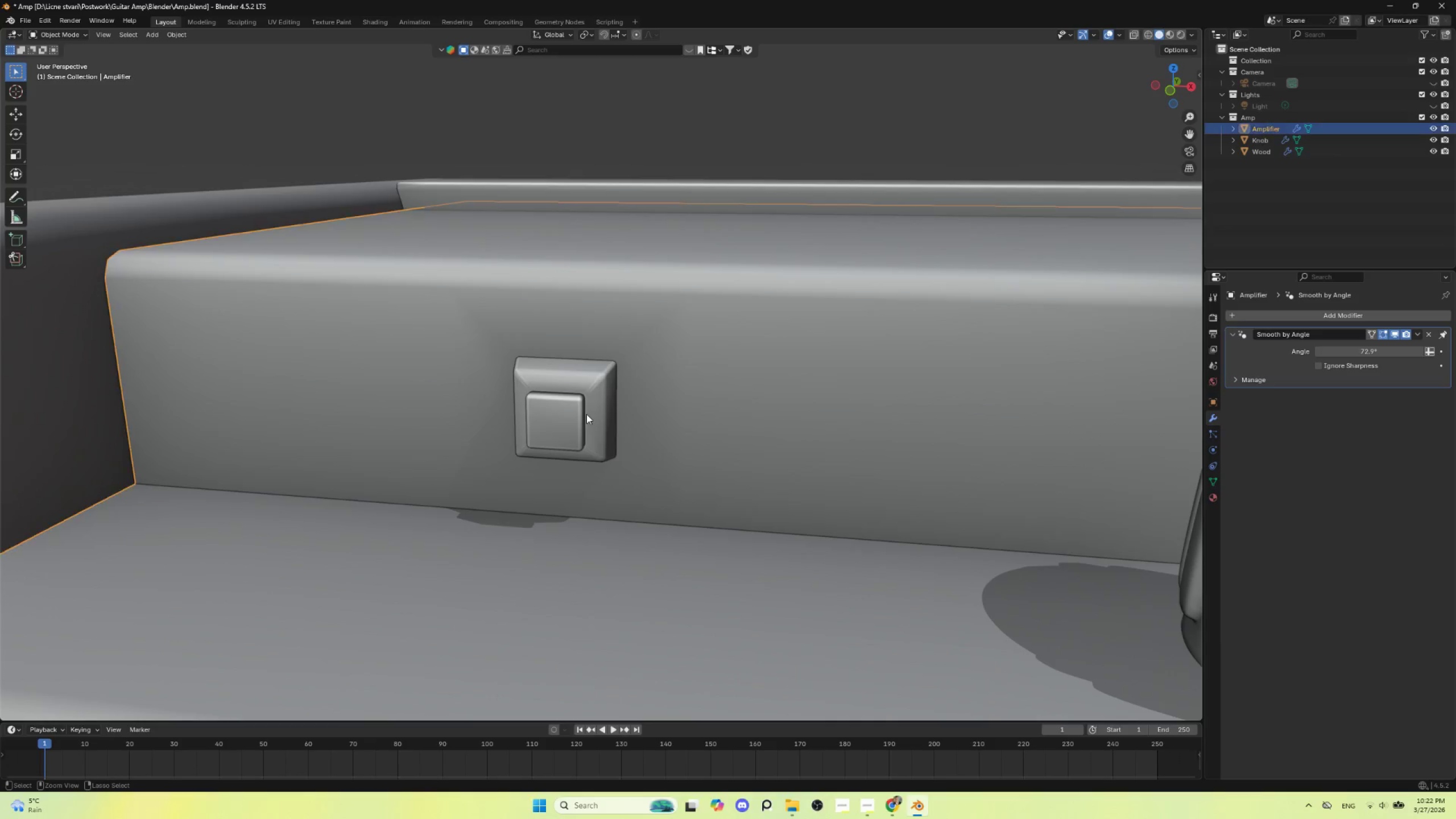 
key(Control+Z)
 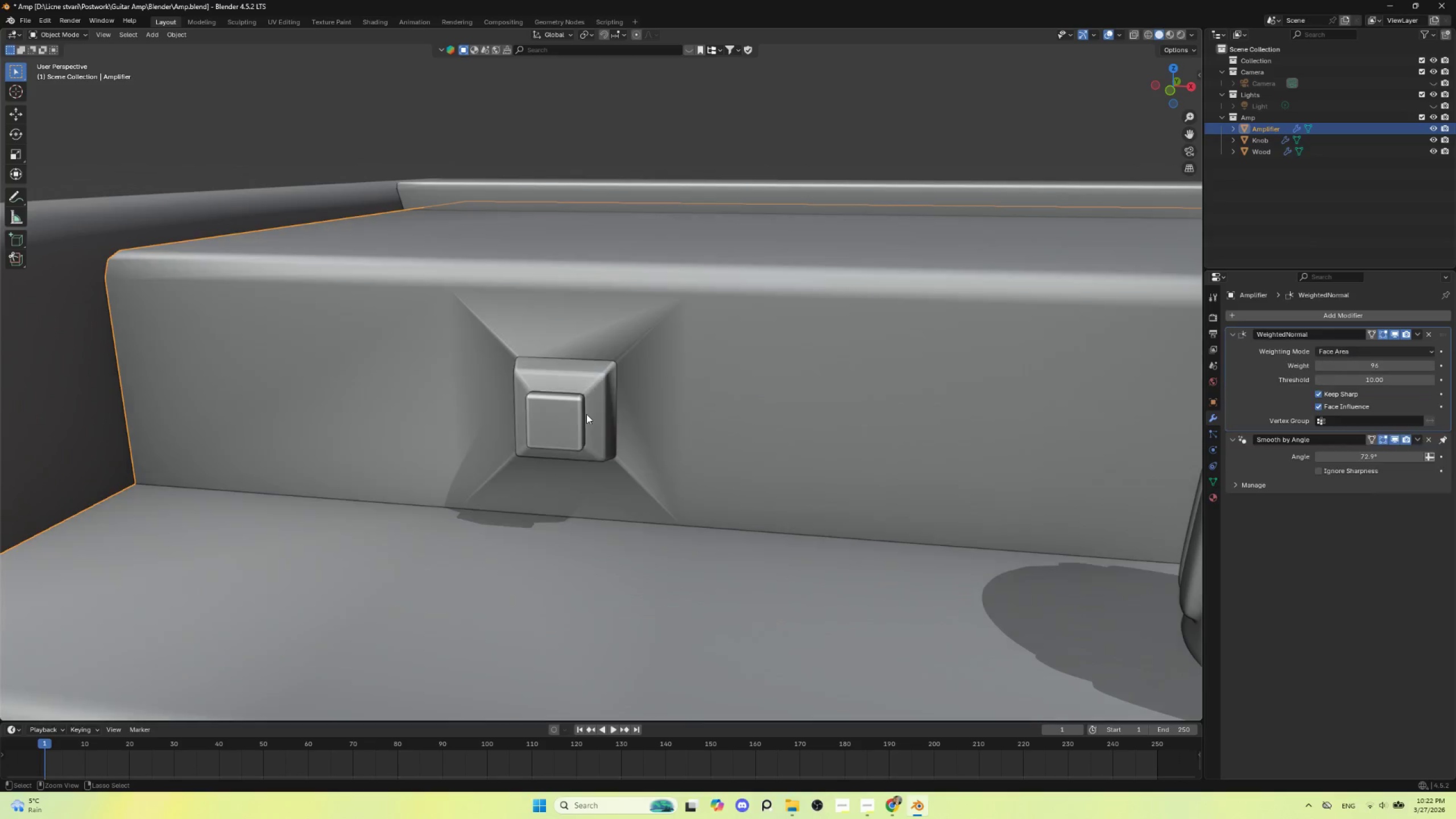 
key(Control+Z)
 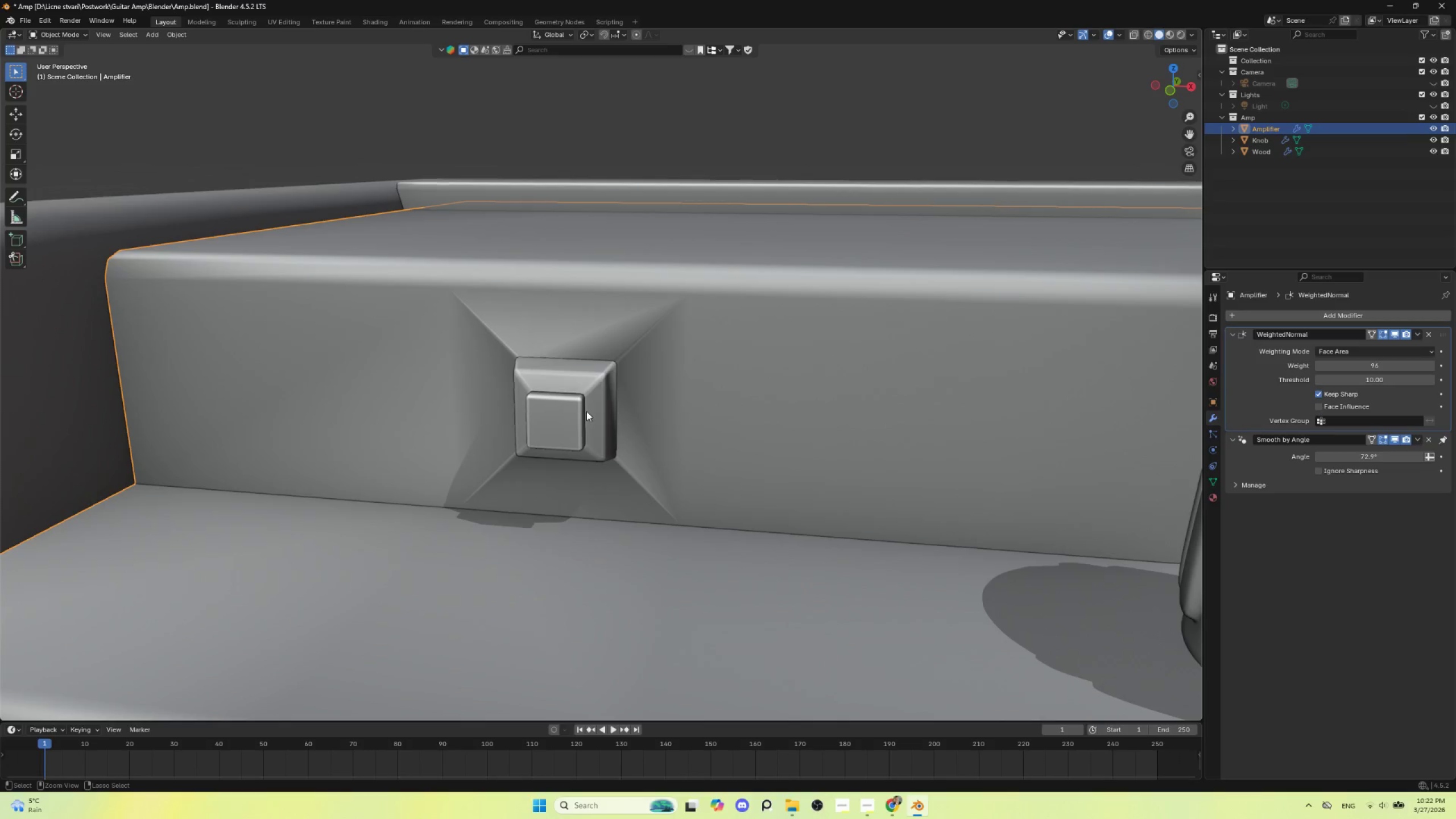 
key(Control+Z)
 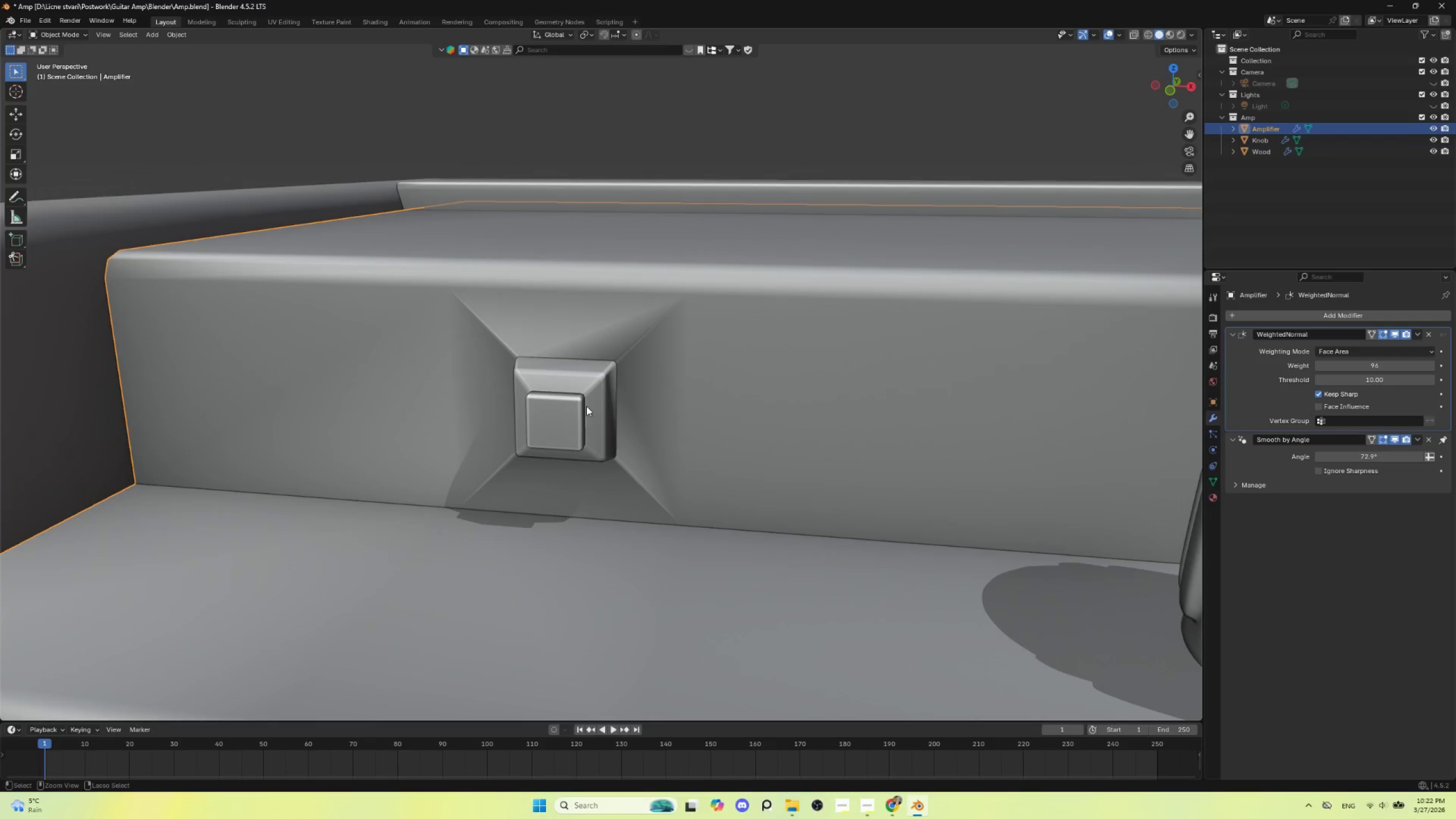 
key(Control+Z)
 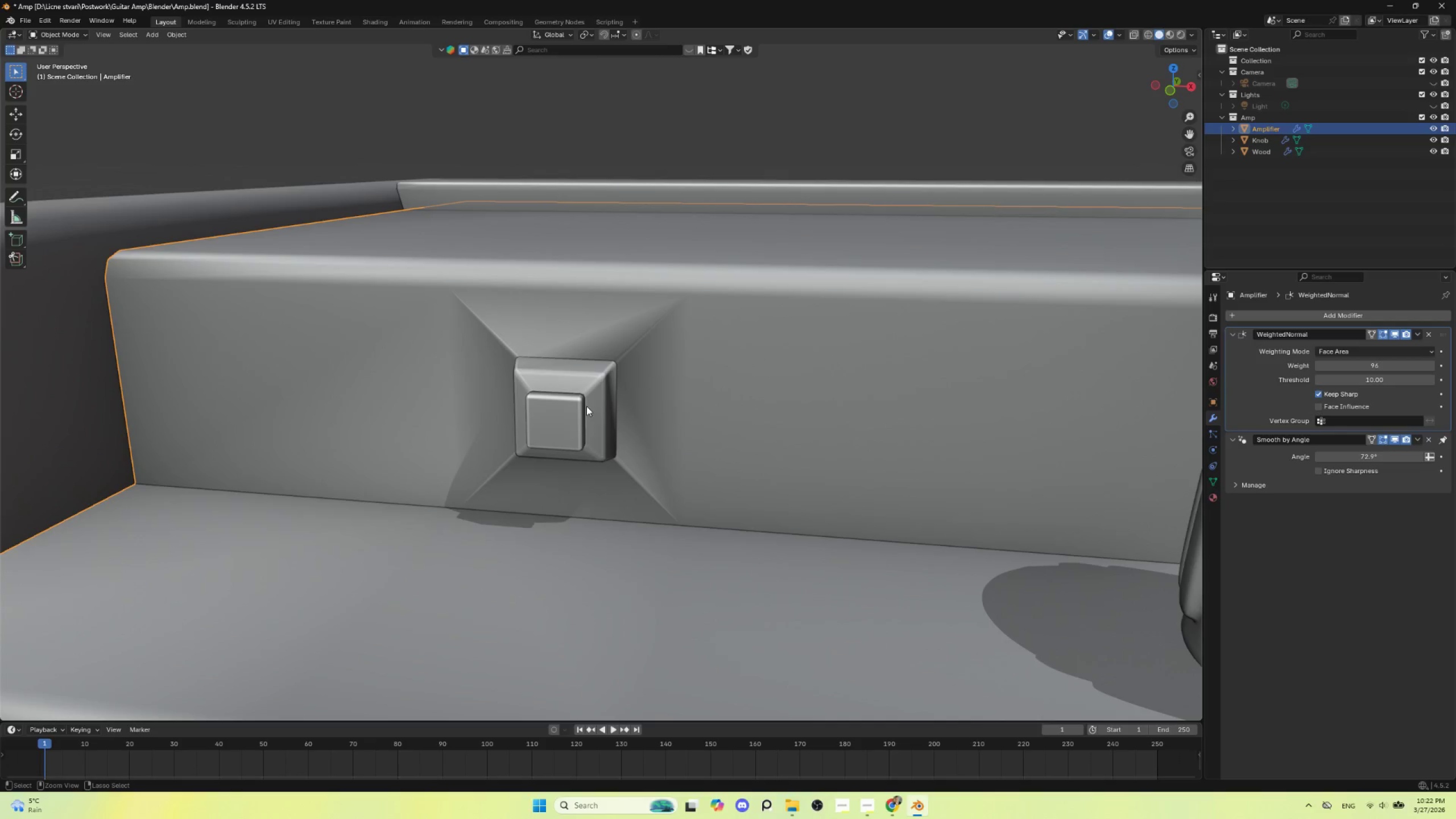 
key(Control+Z)
 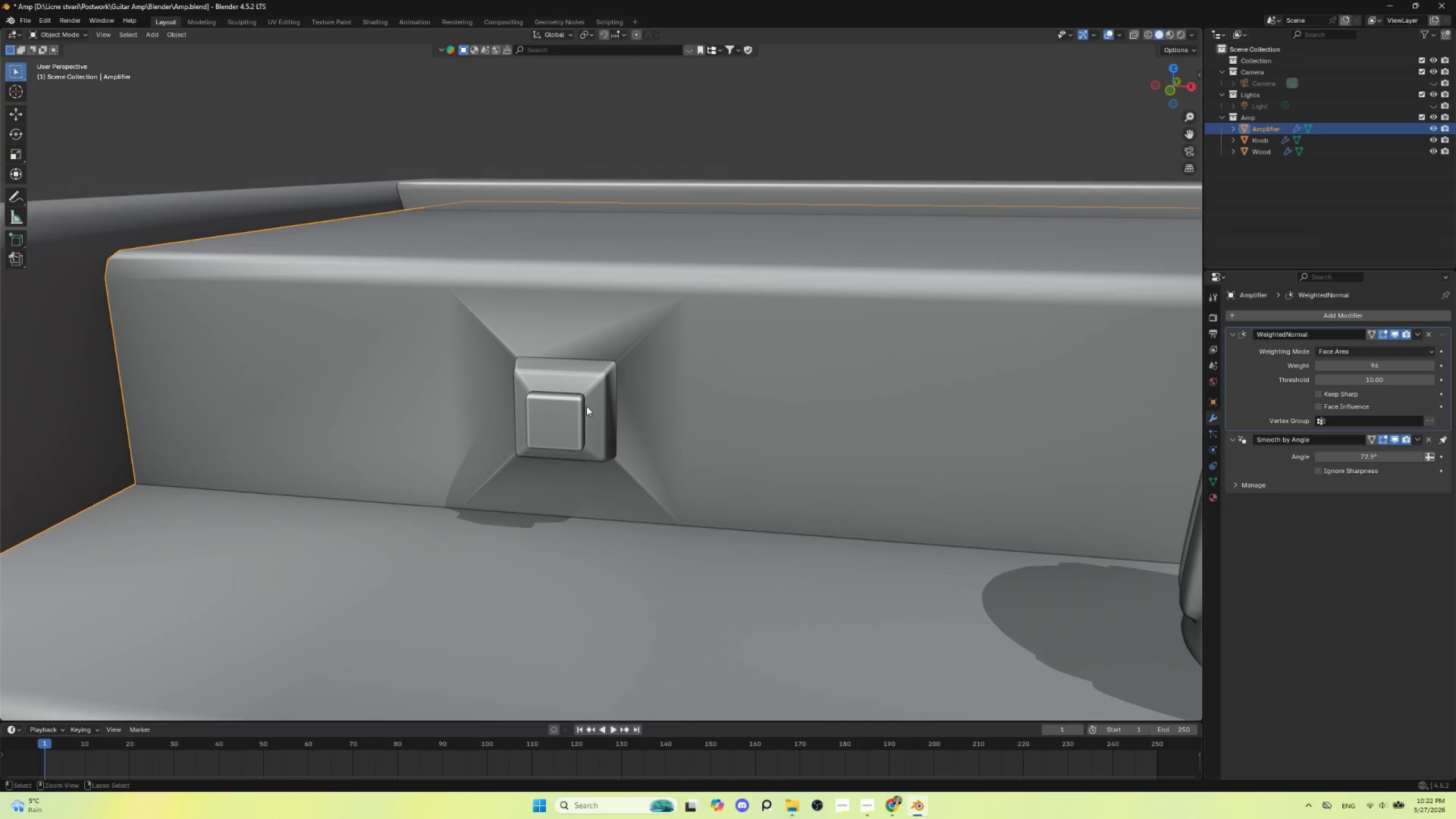 
key(Control+Z)
 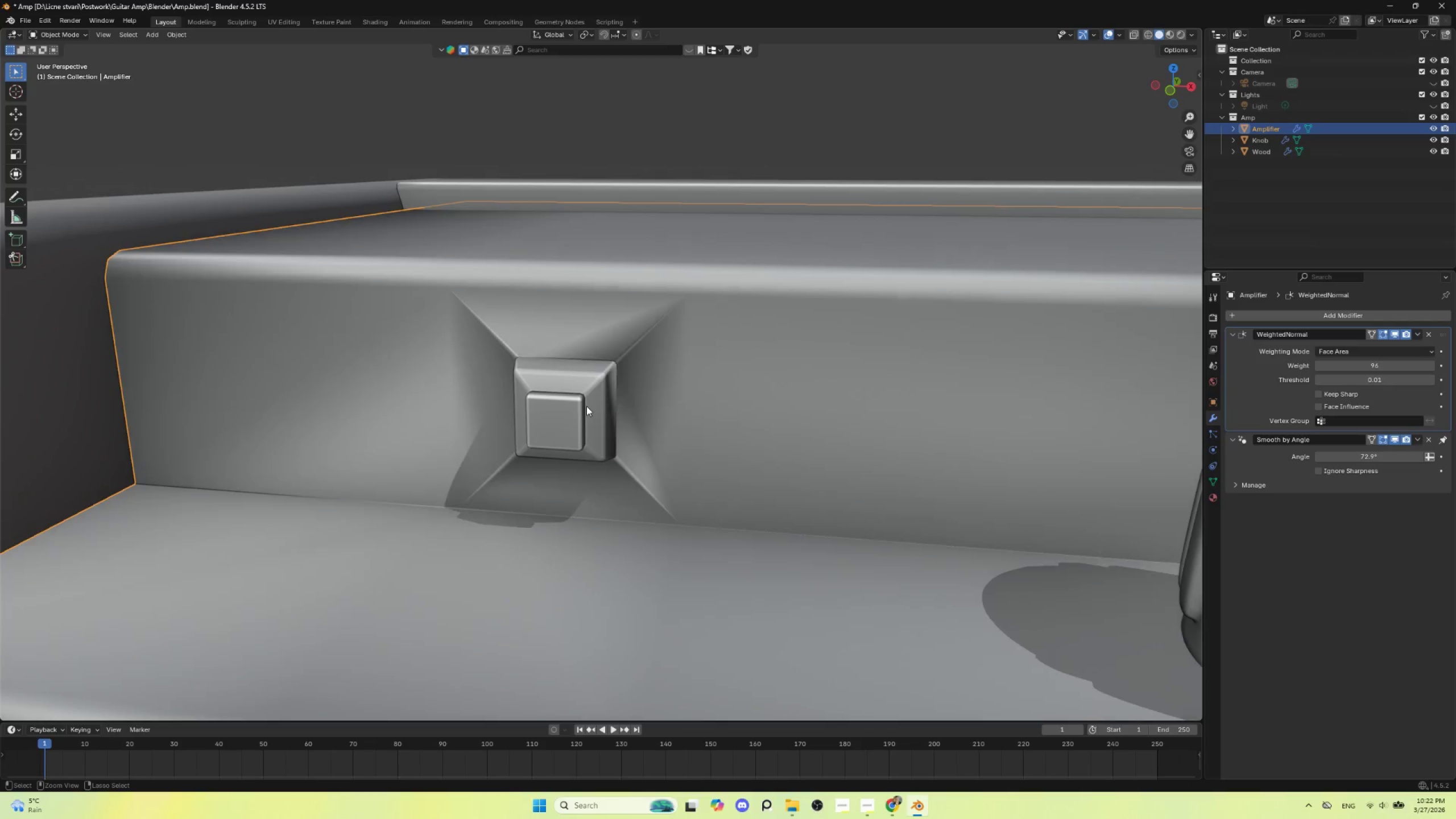 
key(Control+Z)
 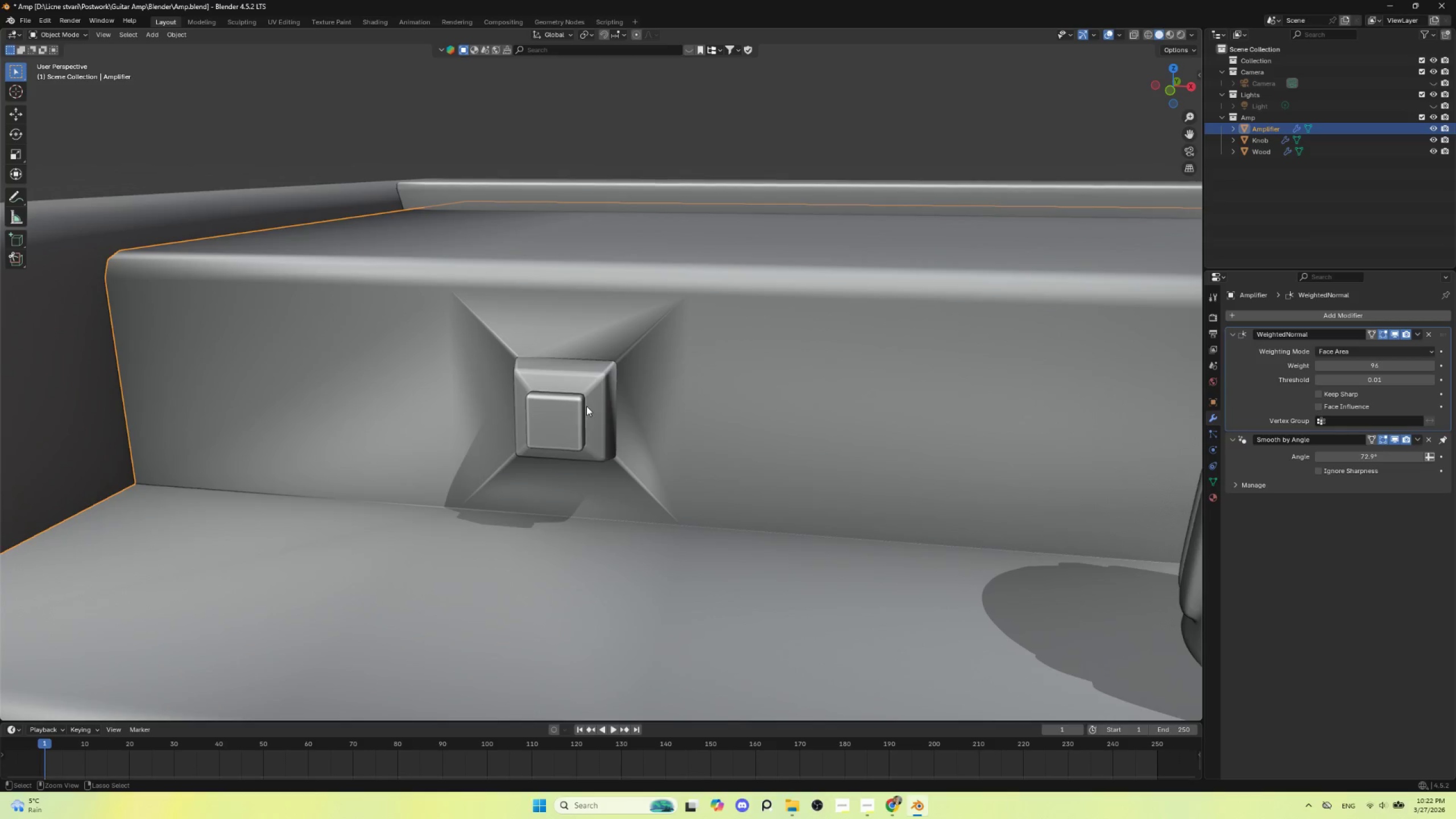 
key(Control+Z)
 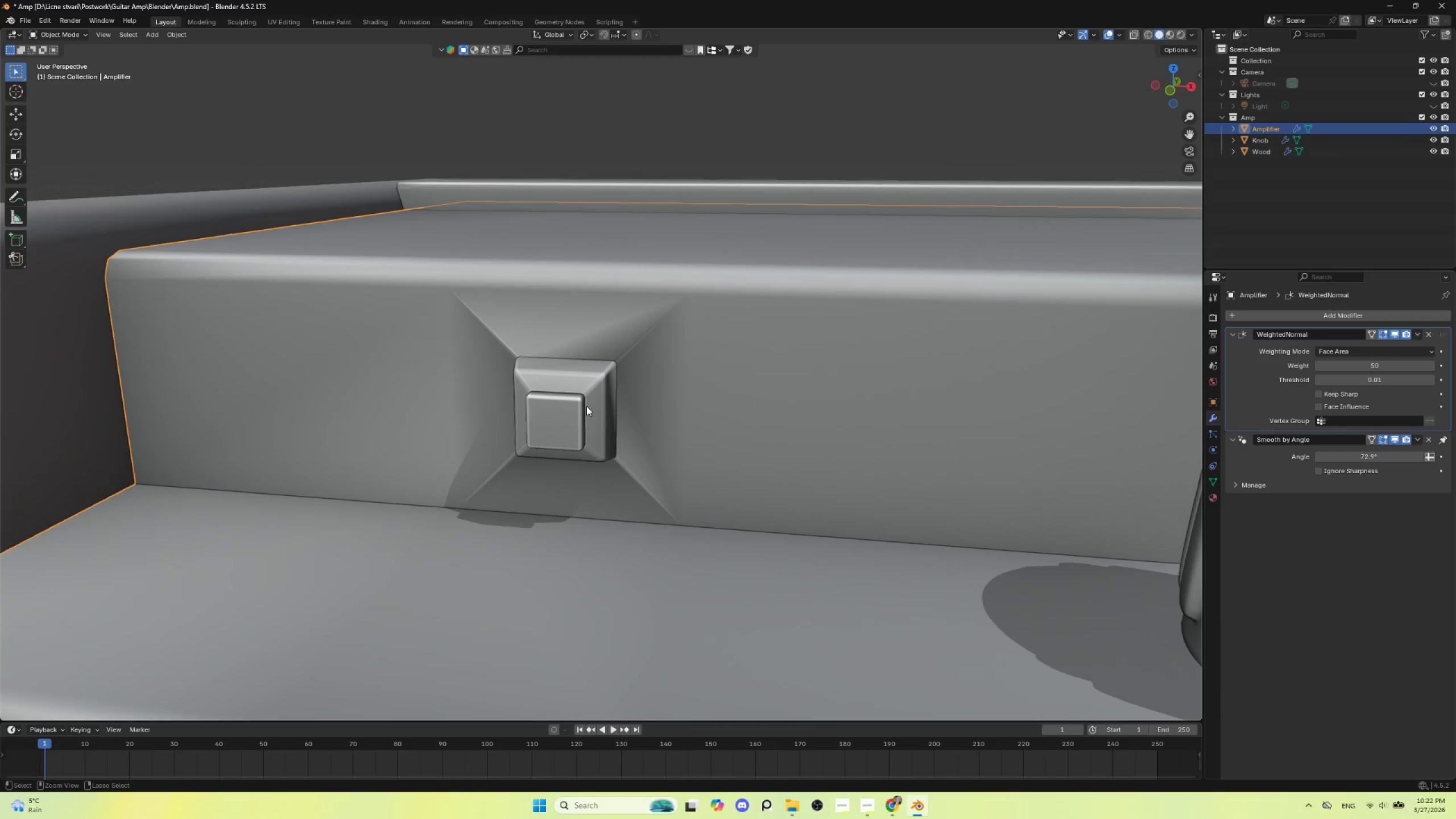 
key(Control+Z)
 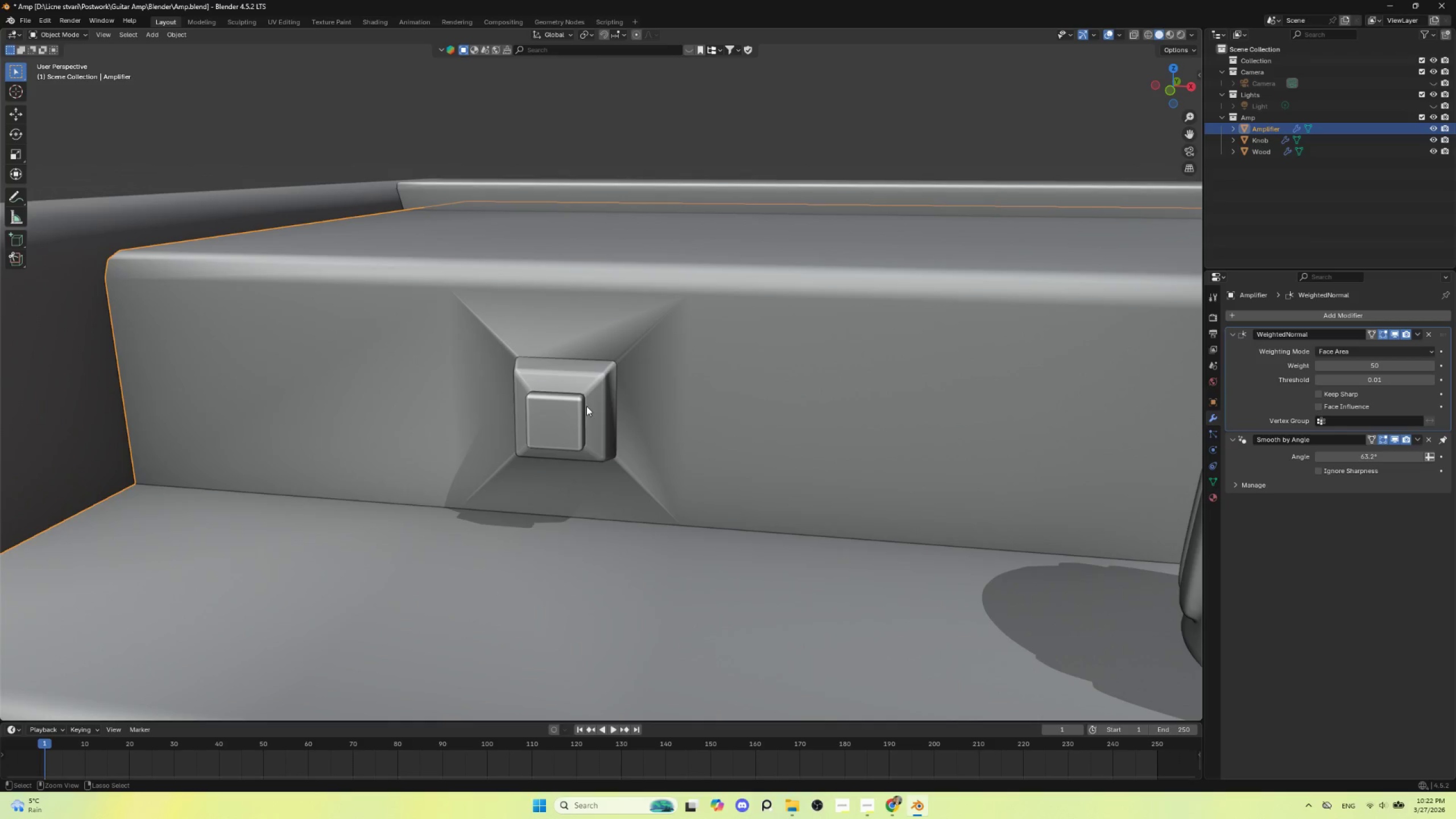 
key(Control+Z)
 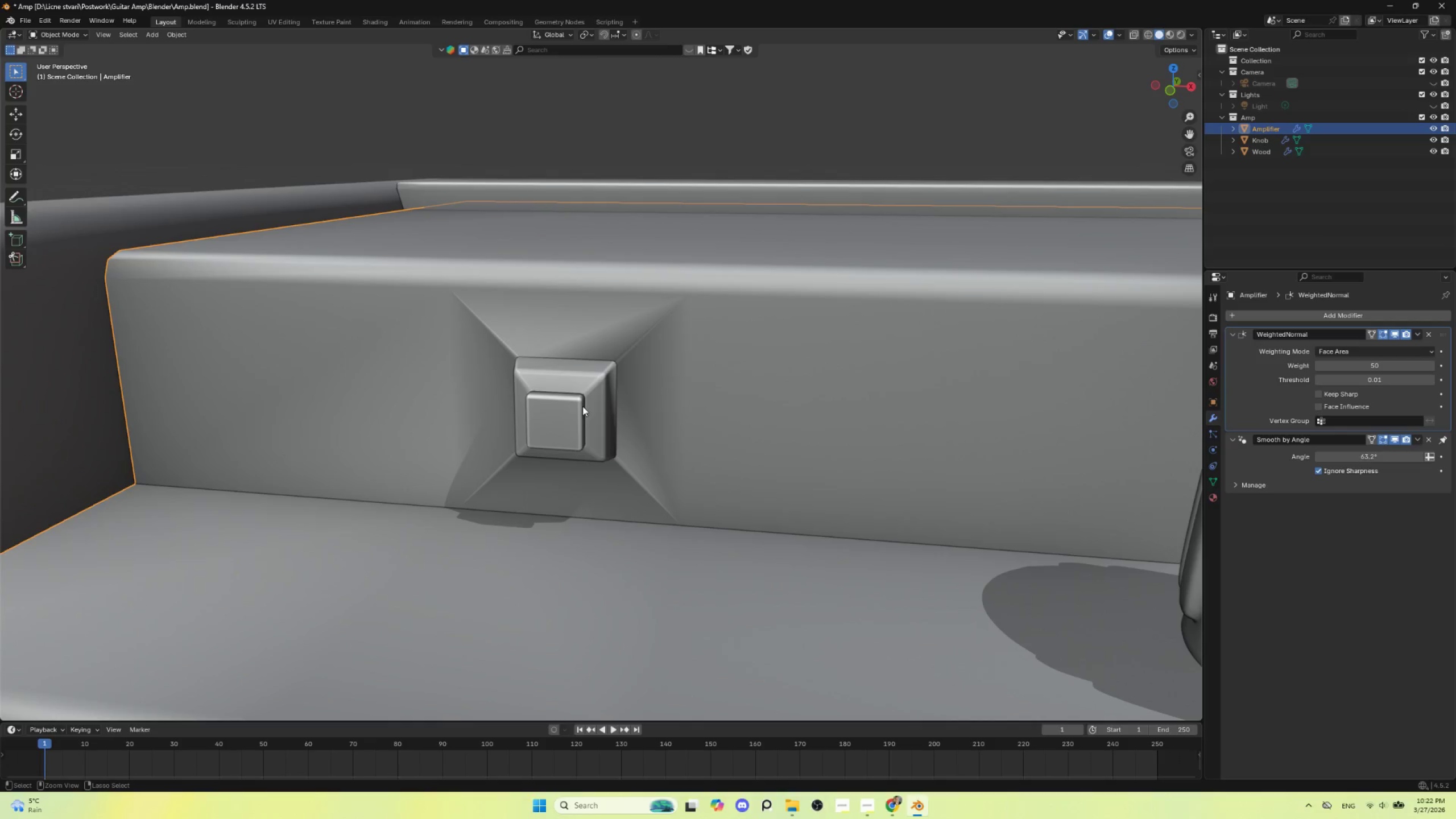 
key(Control+Z)
 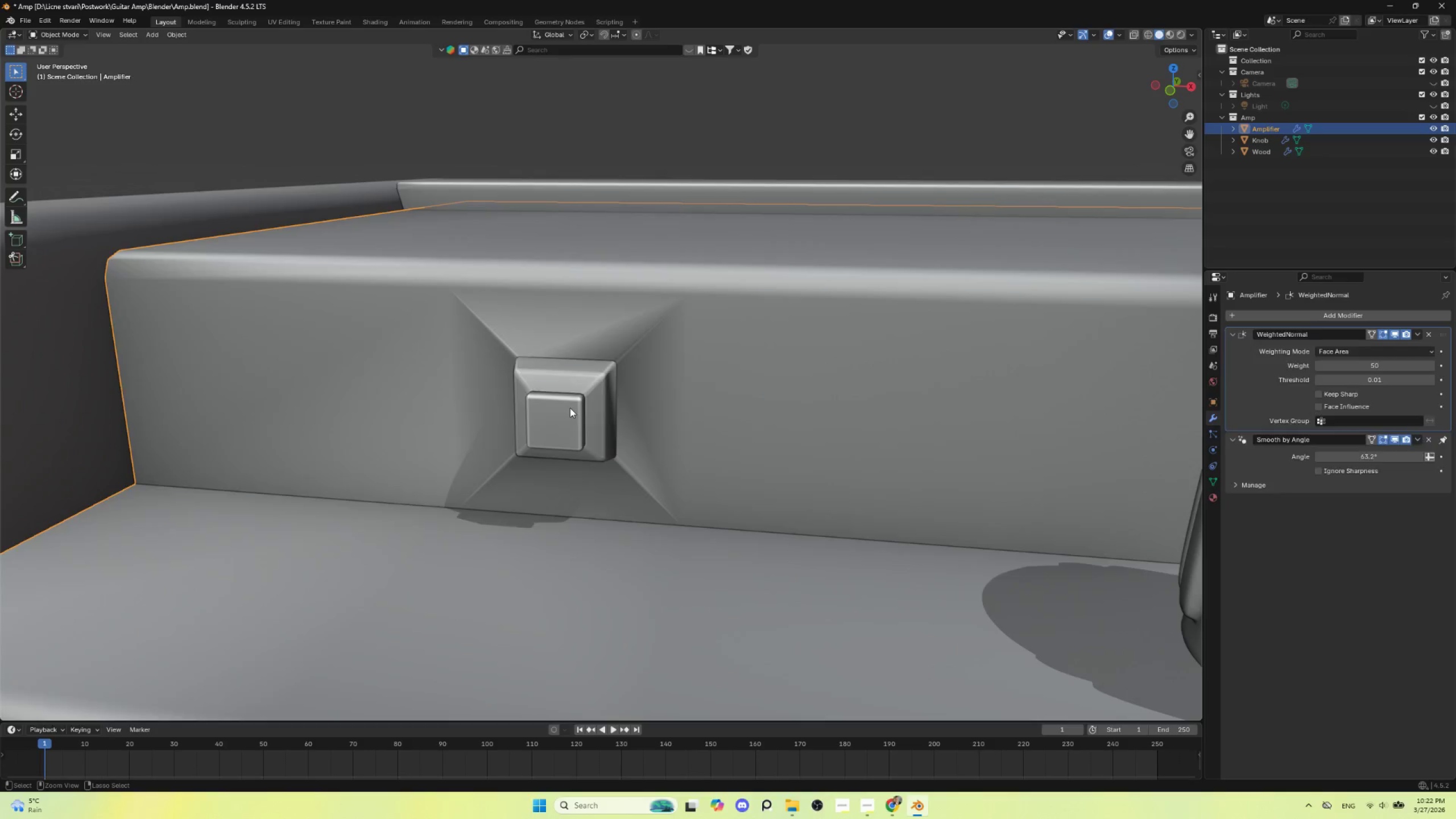 
key(Control+Z)
 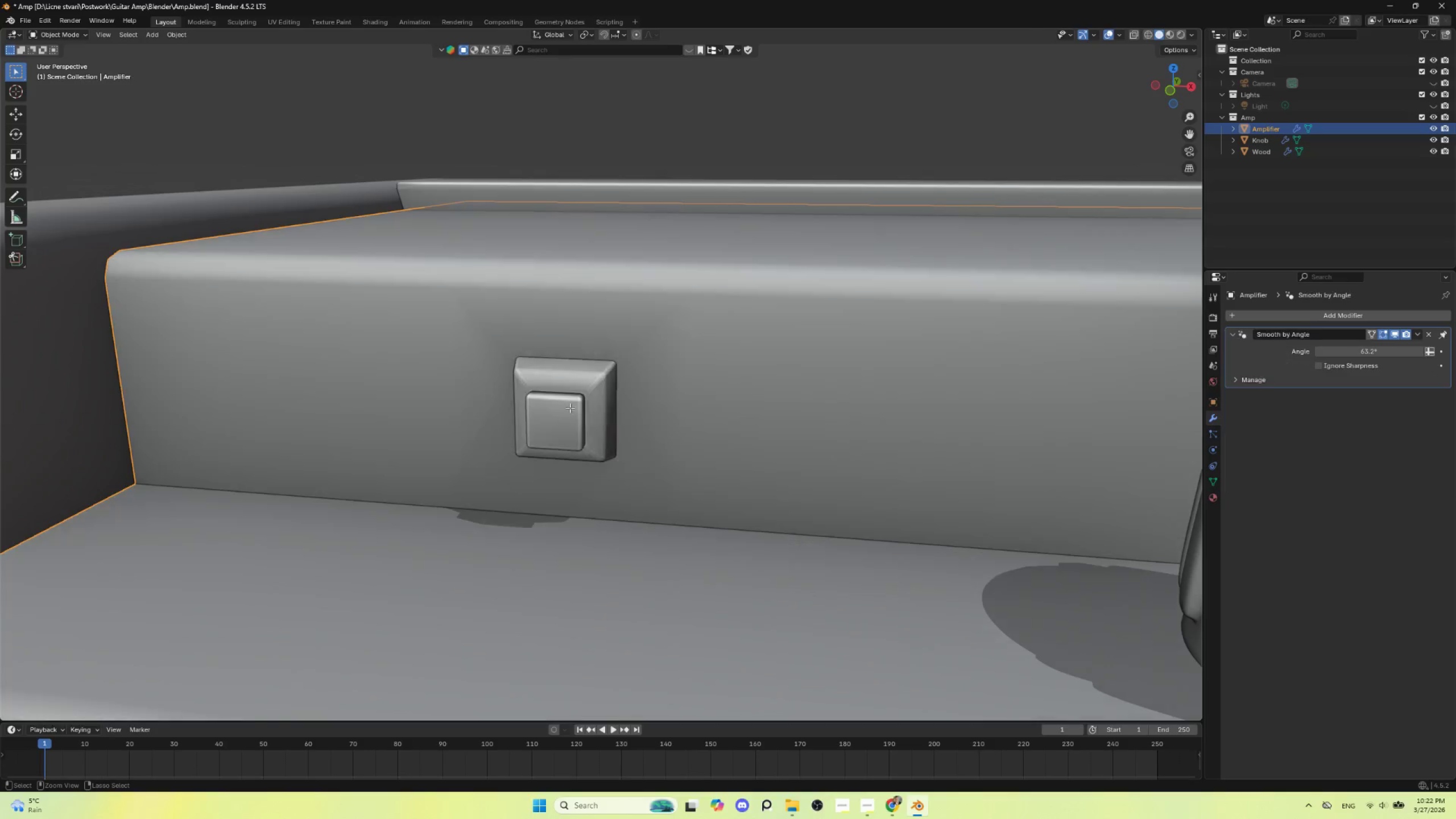 
key(Control+Z)
 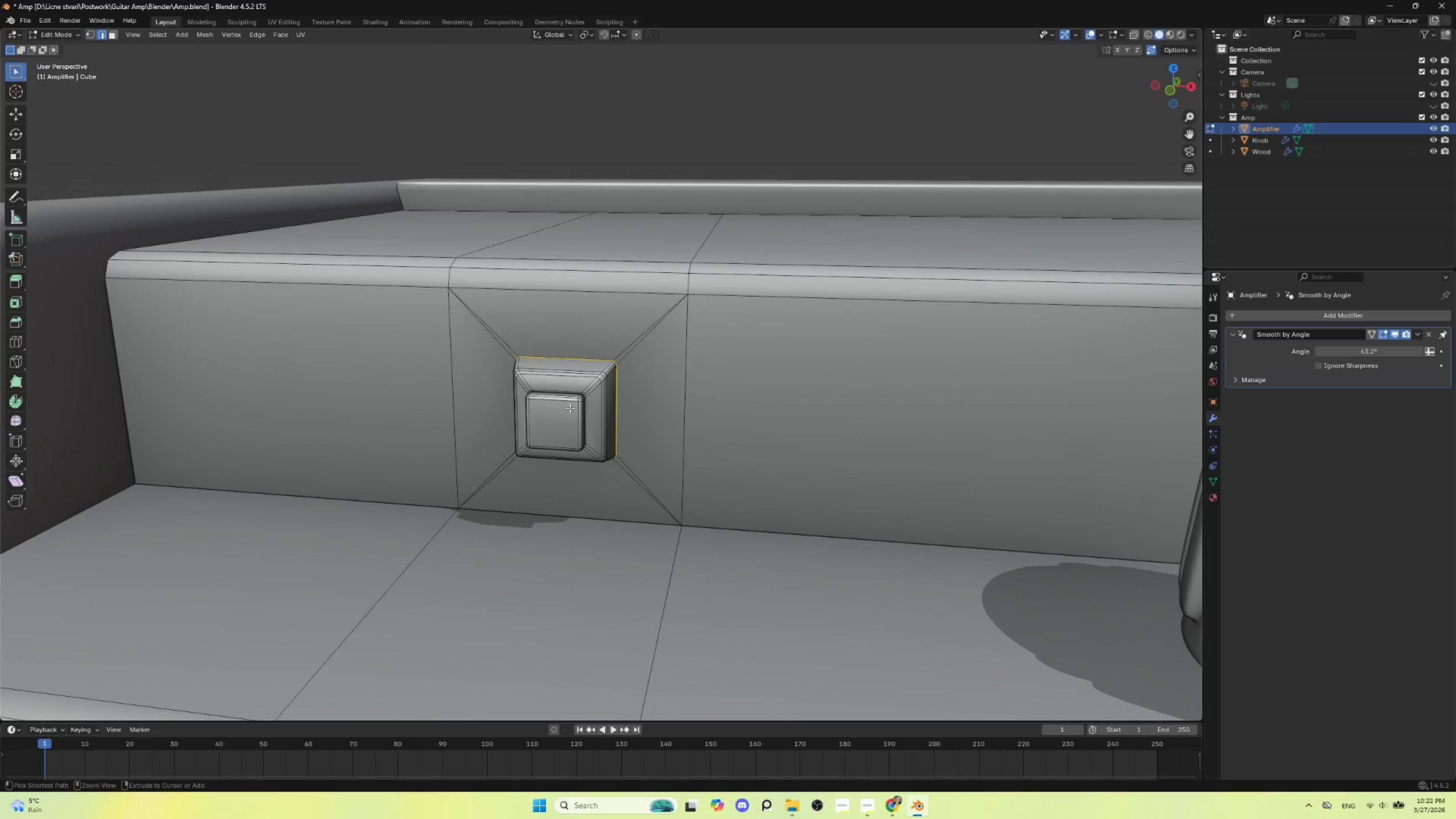 
key(Control+Z)
 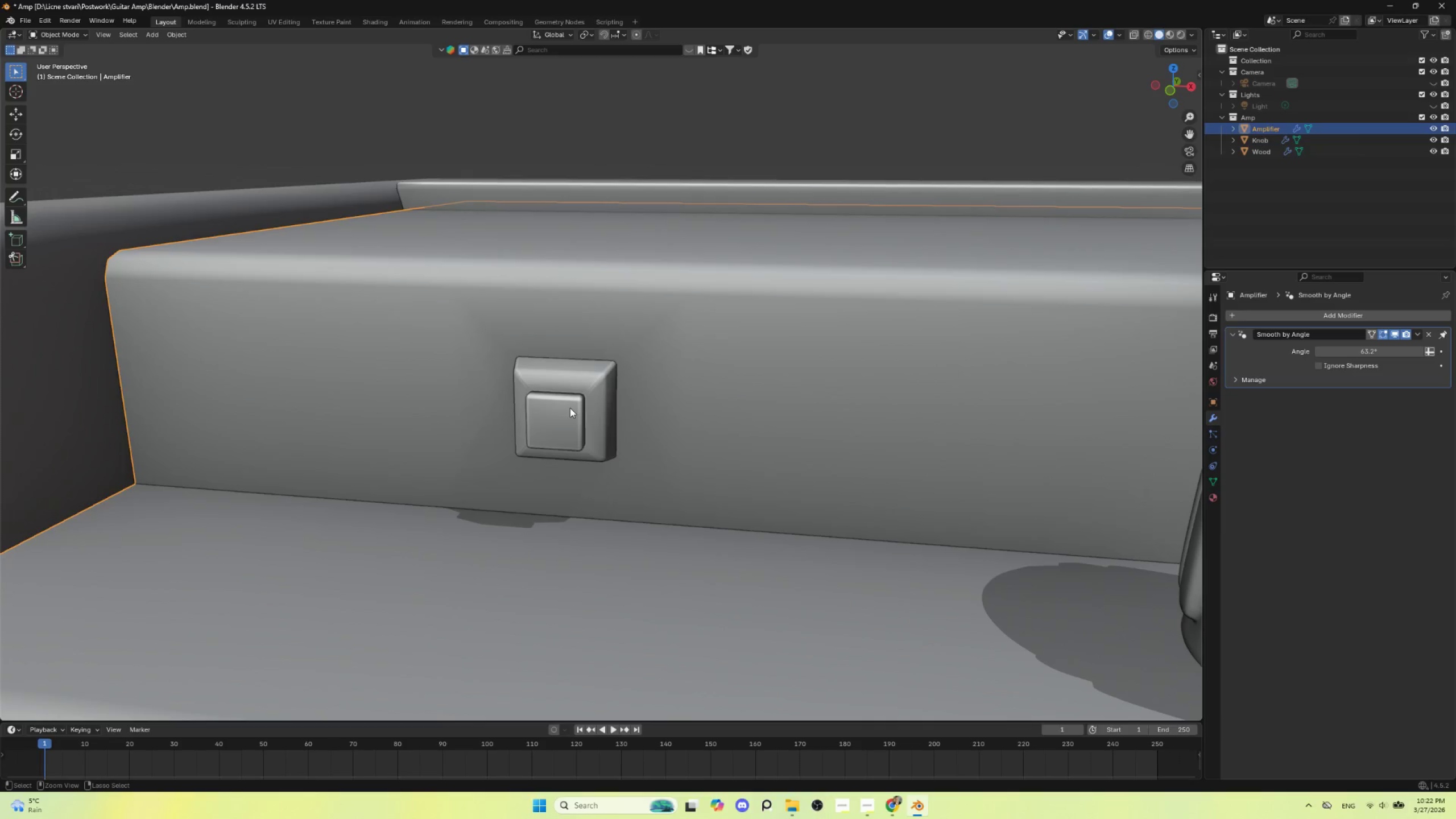 
key(Control+Z)
 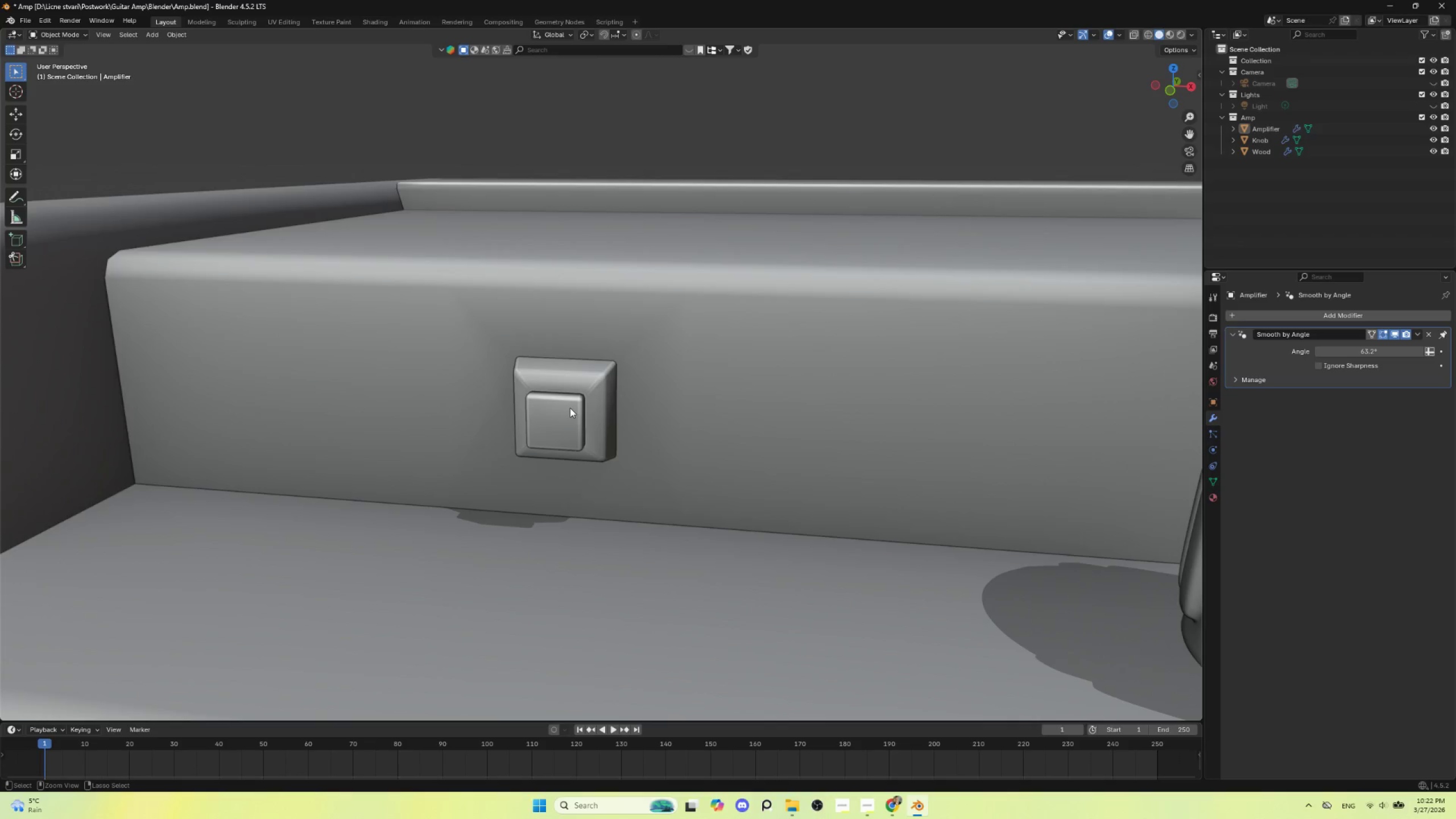 
key(Control+Z)
 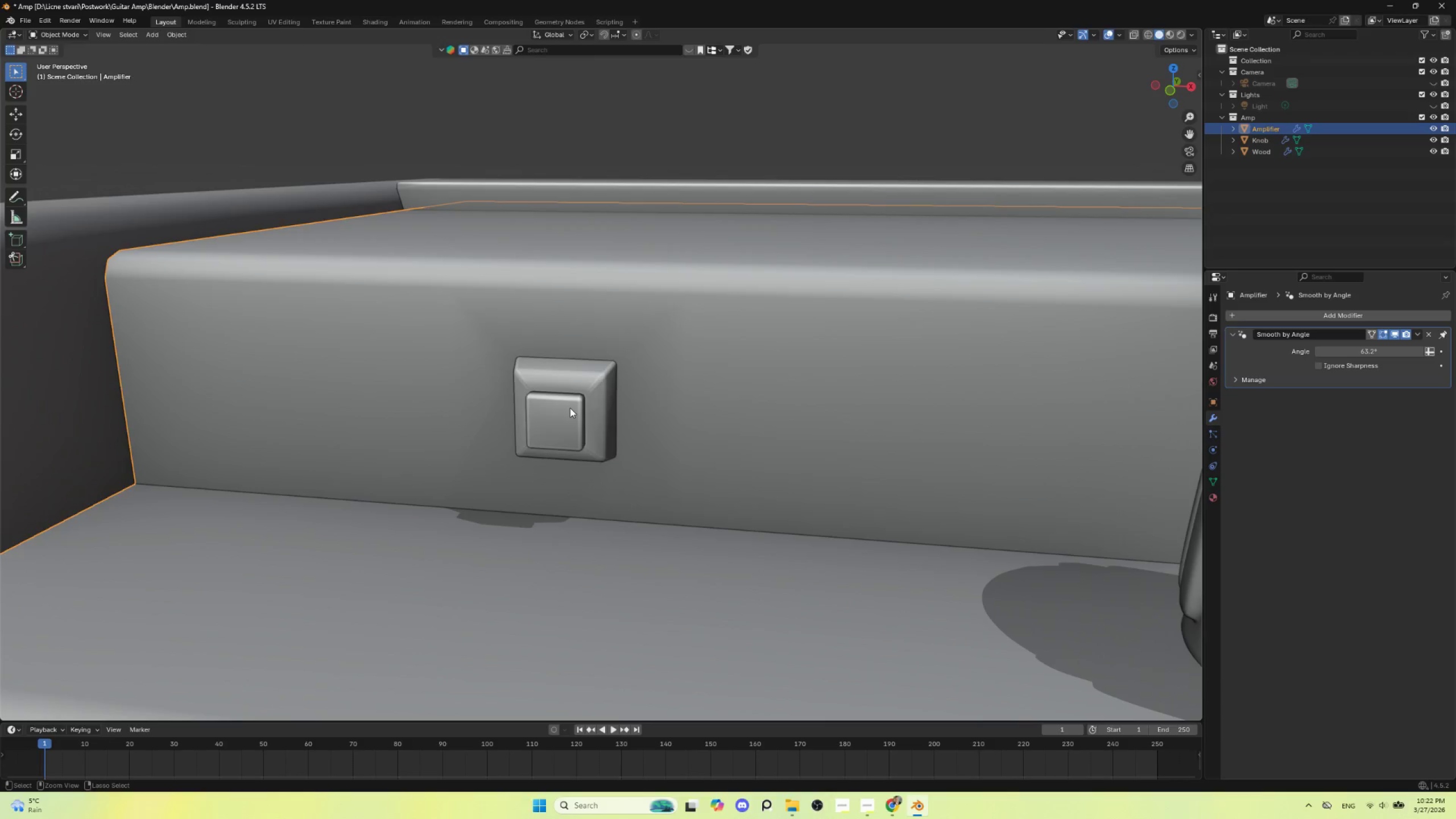 
key(Control+Z)
 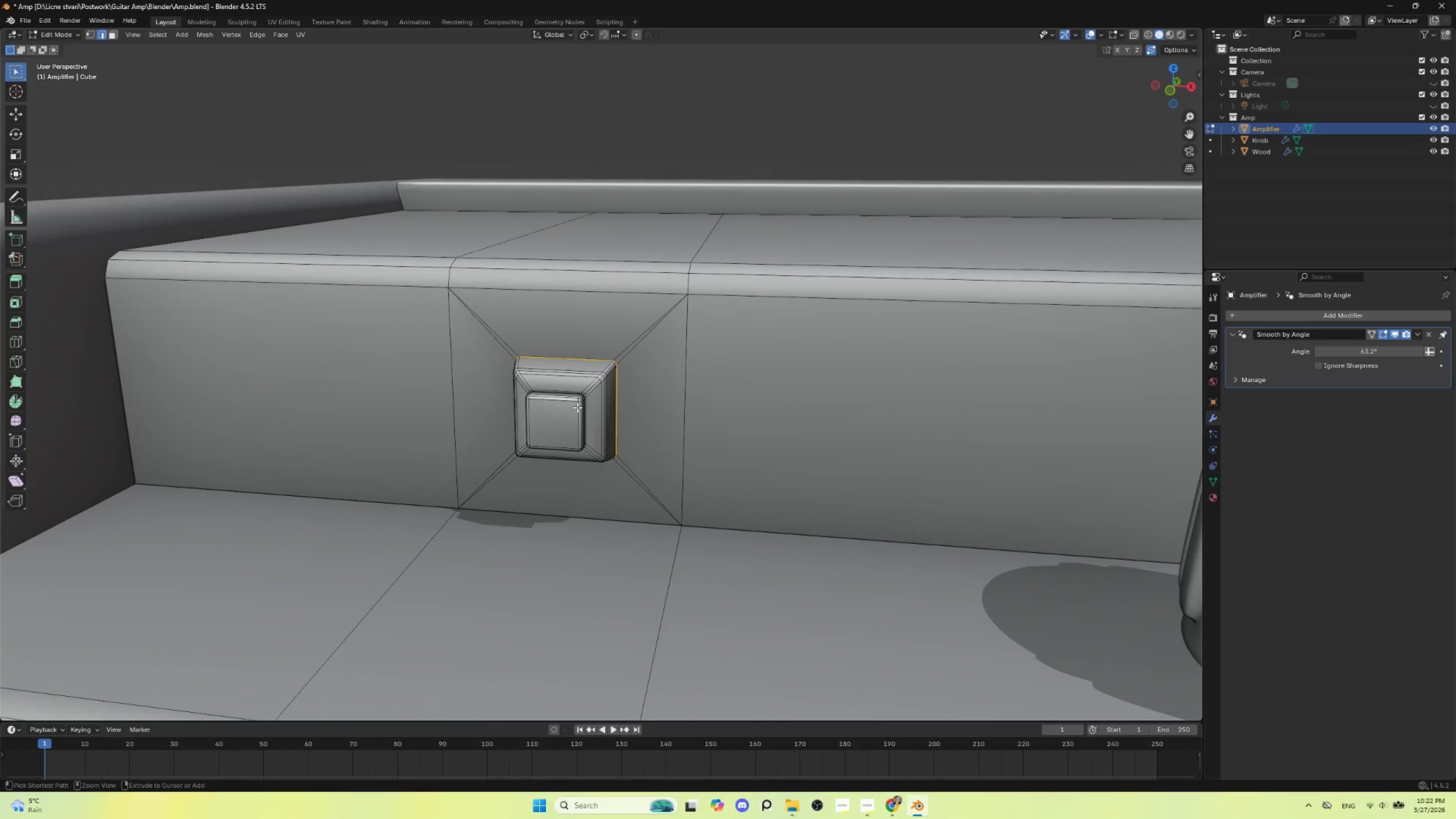 
key(Control+Z)
 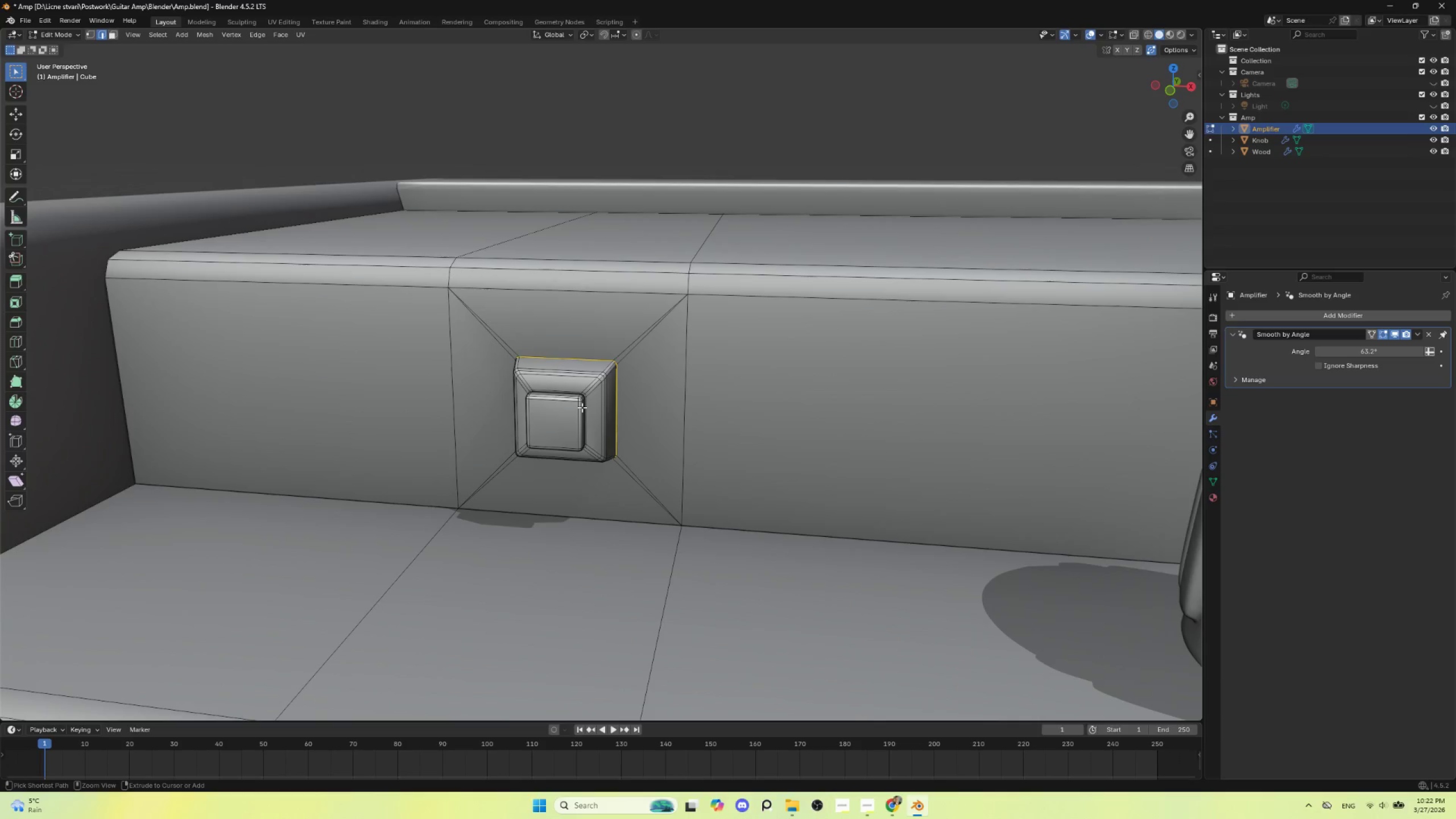 
key(Control+Z)
 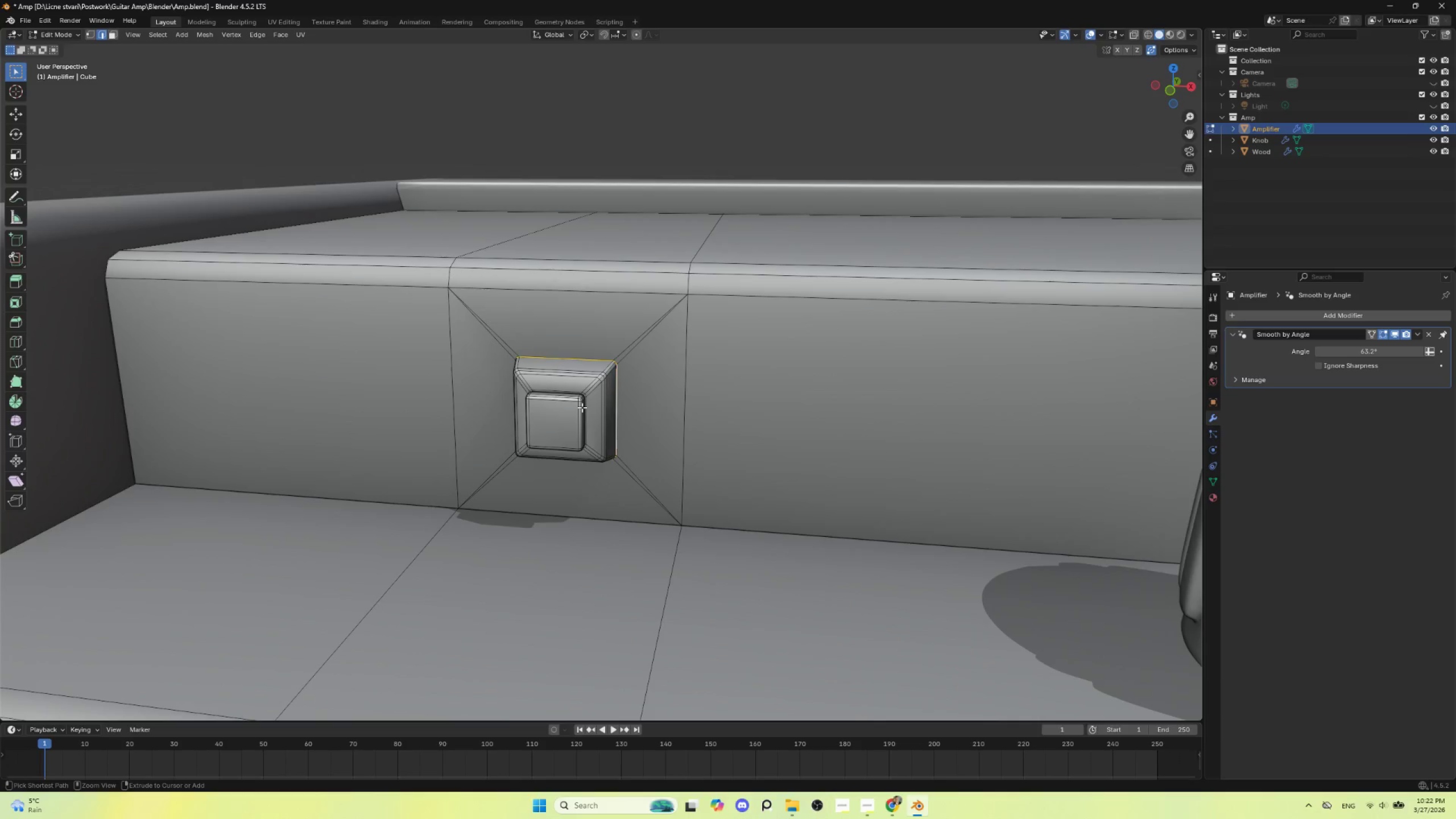 
key(Control+Z)
 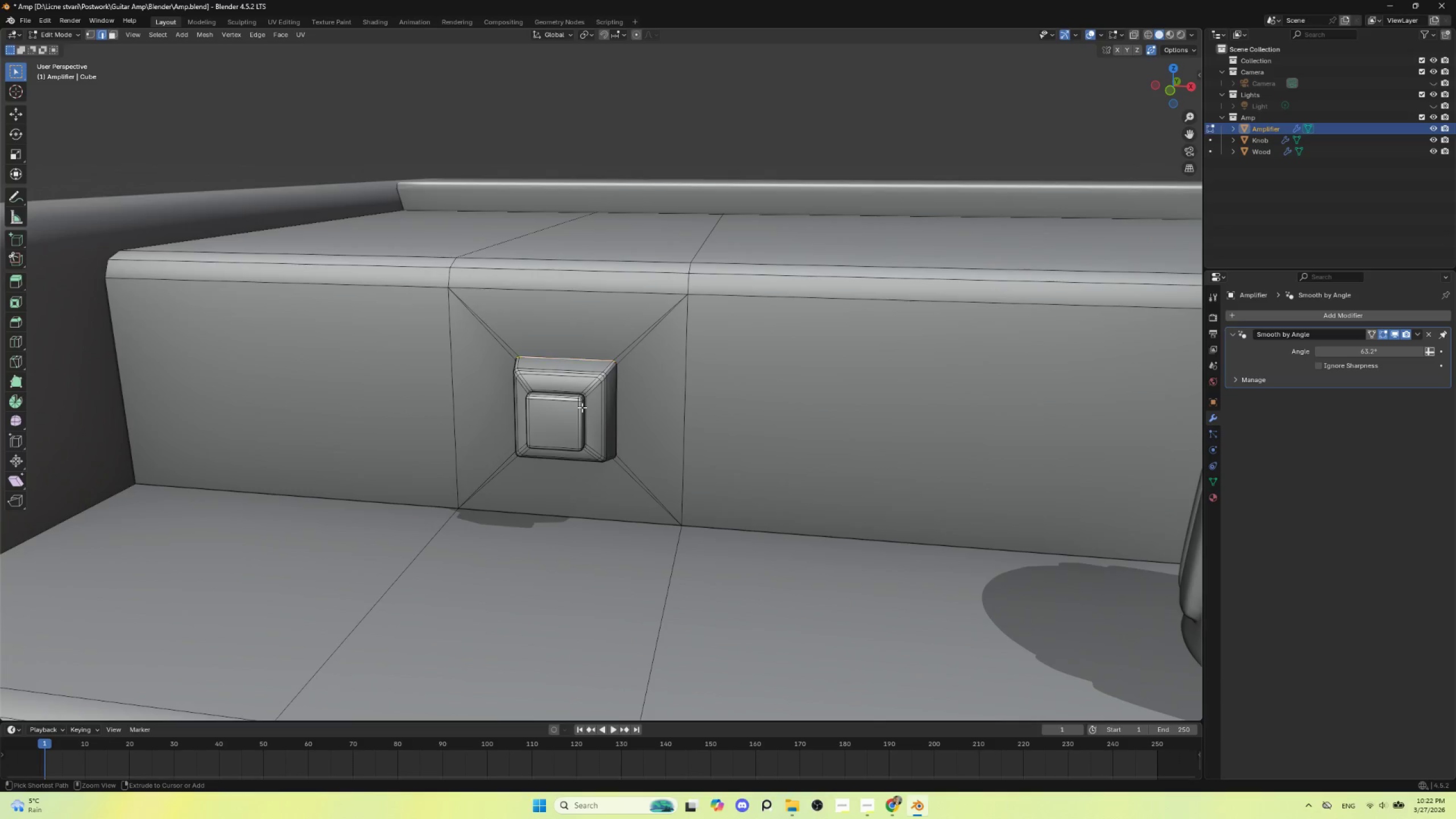 
key(Control+Z)
 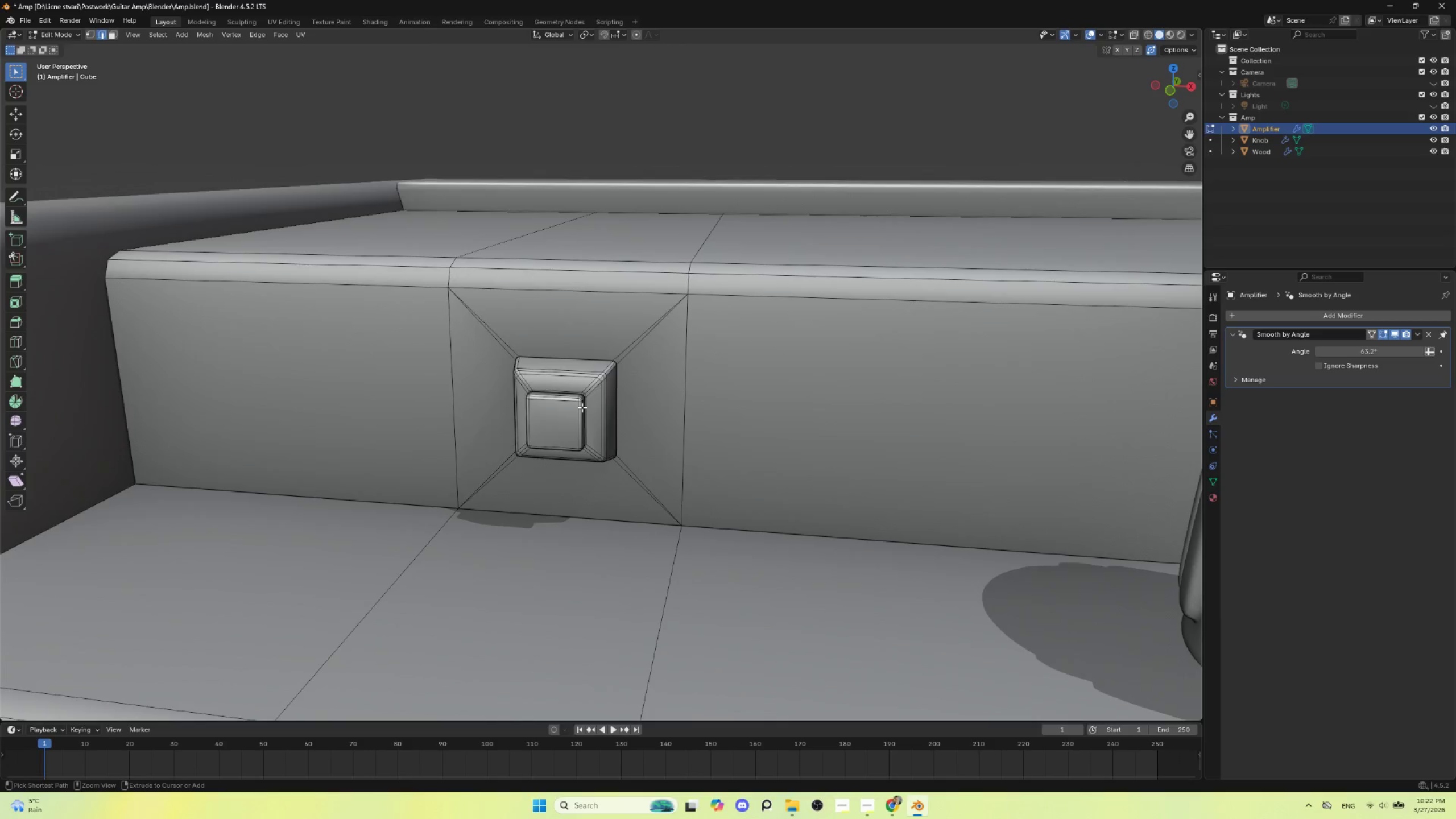 
key(Control+Z)
 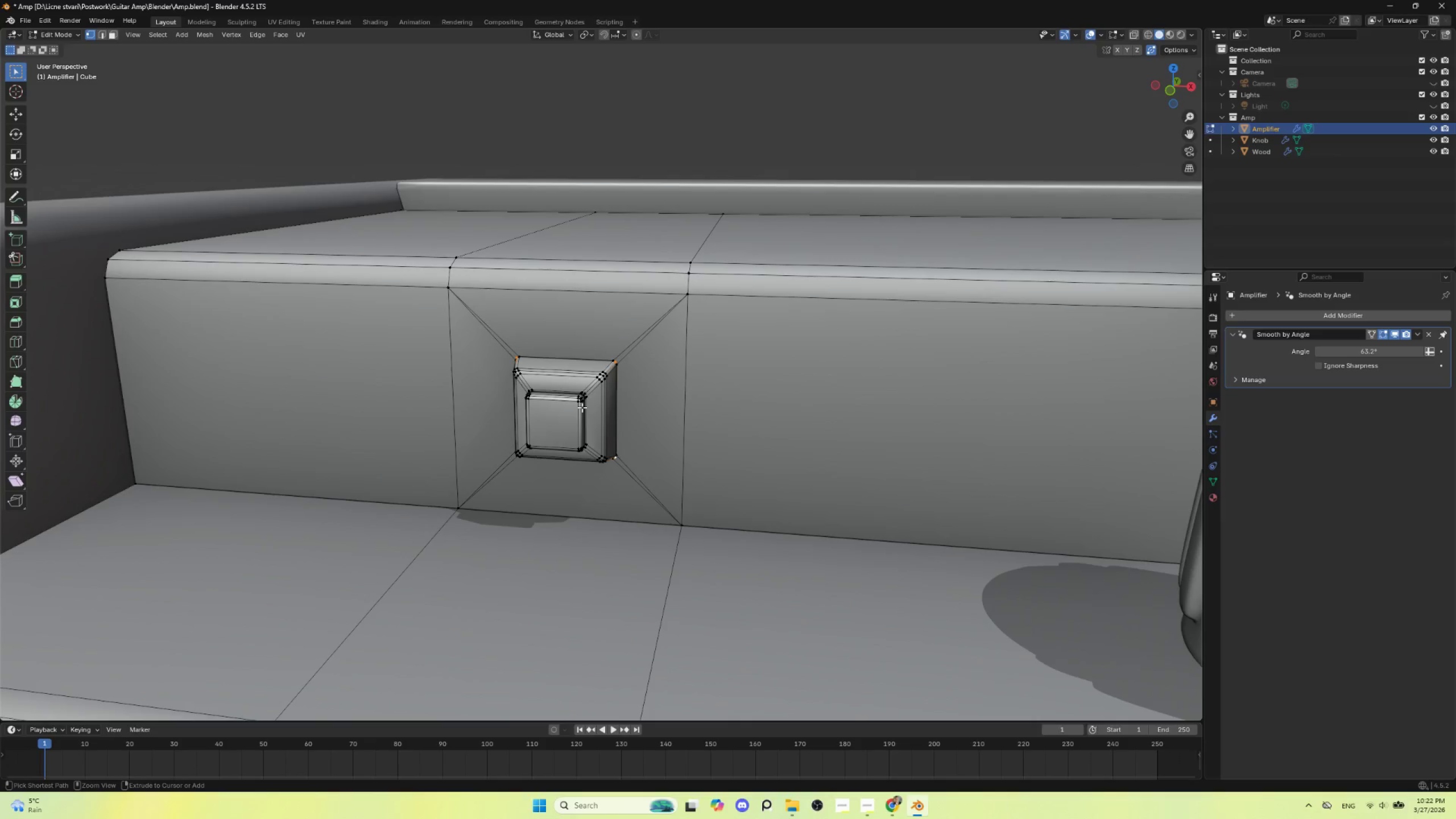 
key(Control+Z)
 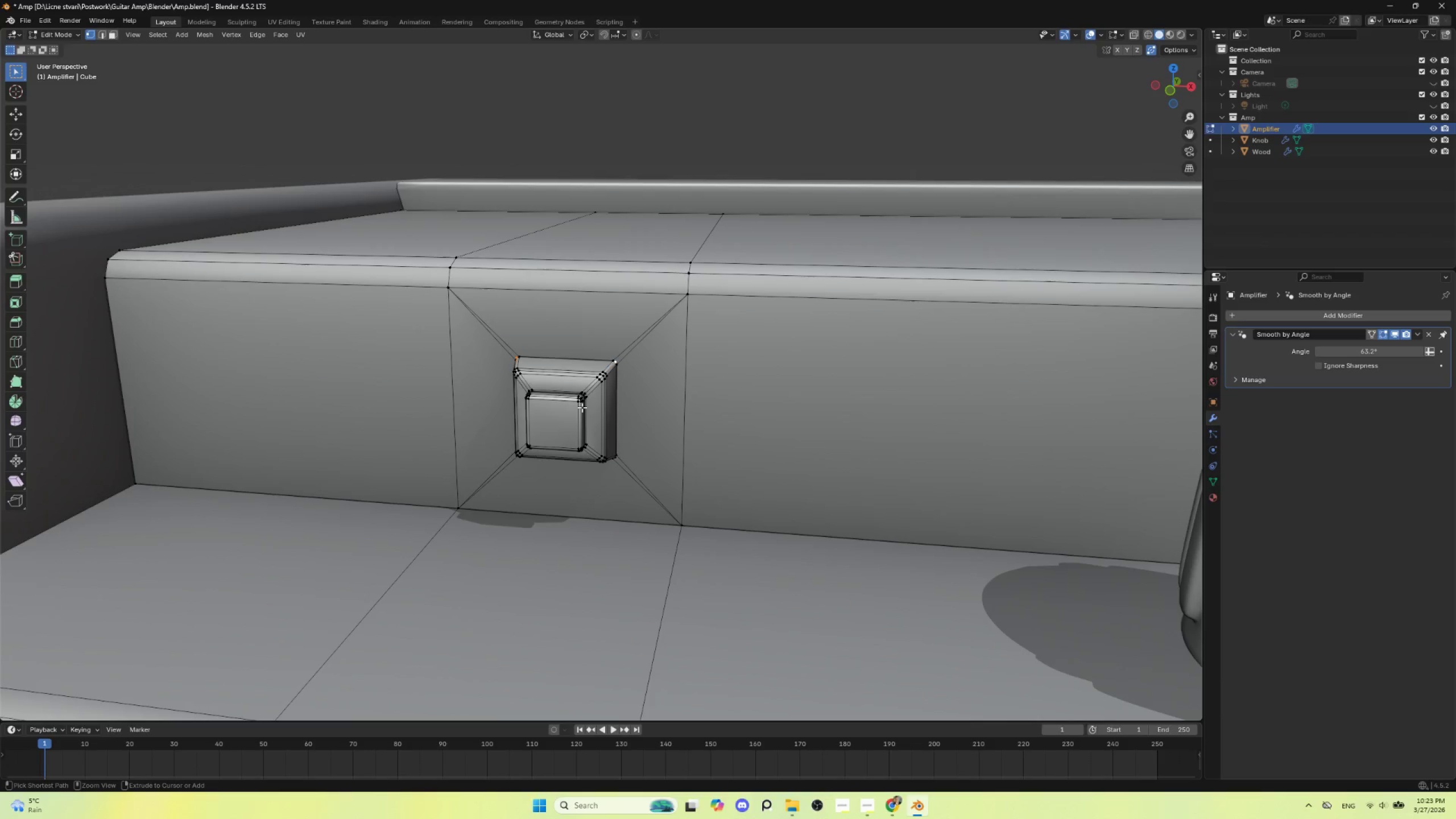 
key(Control+Z)
 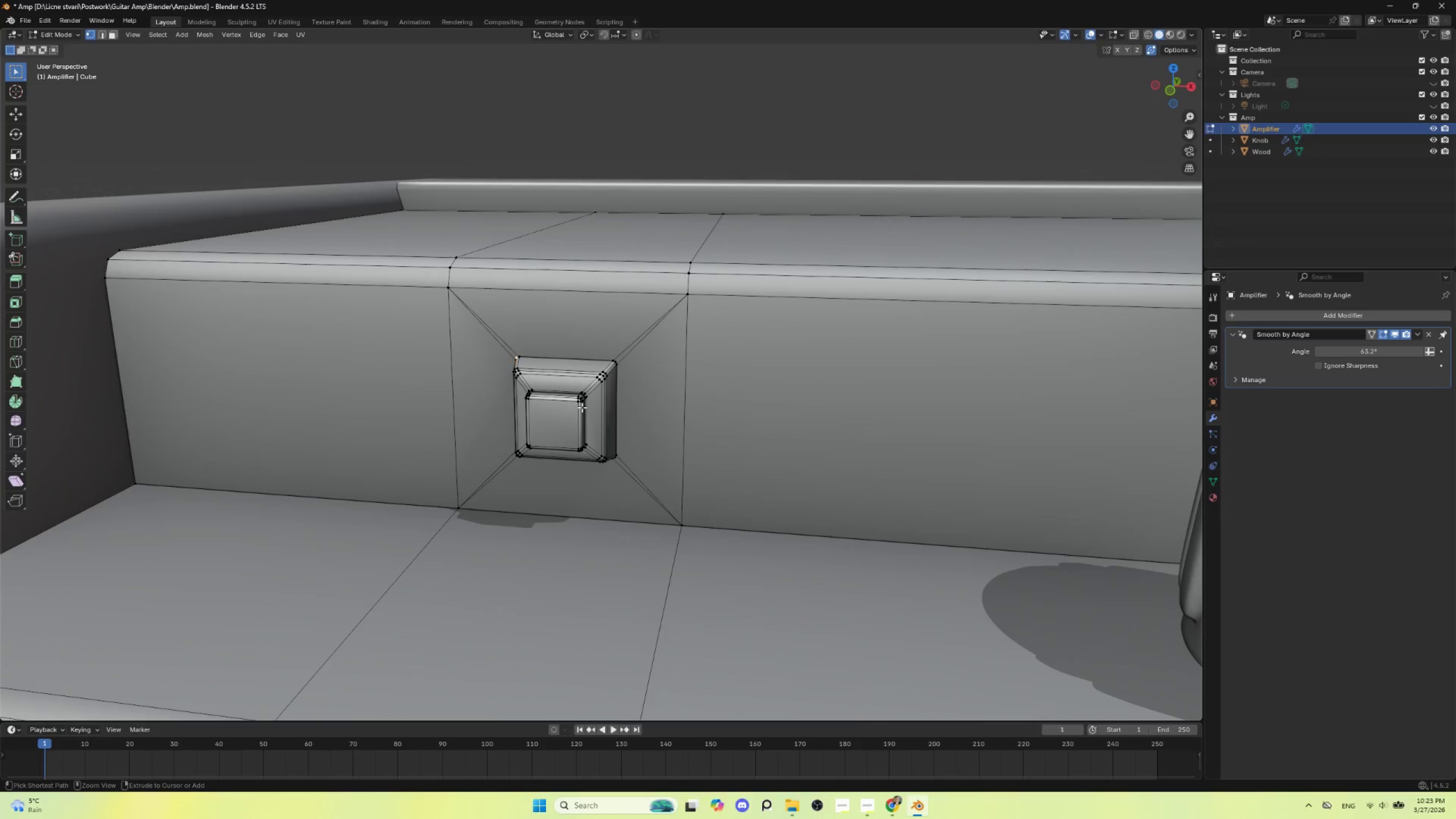 
key(Control+Z)
 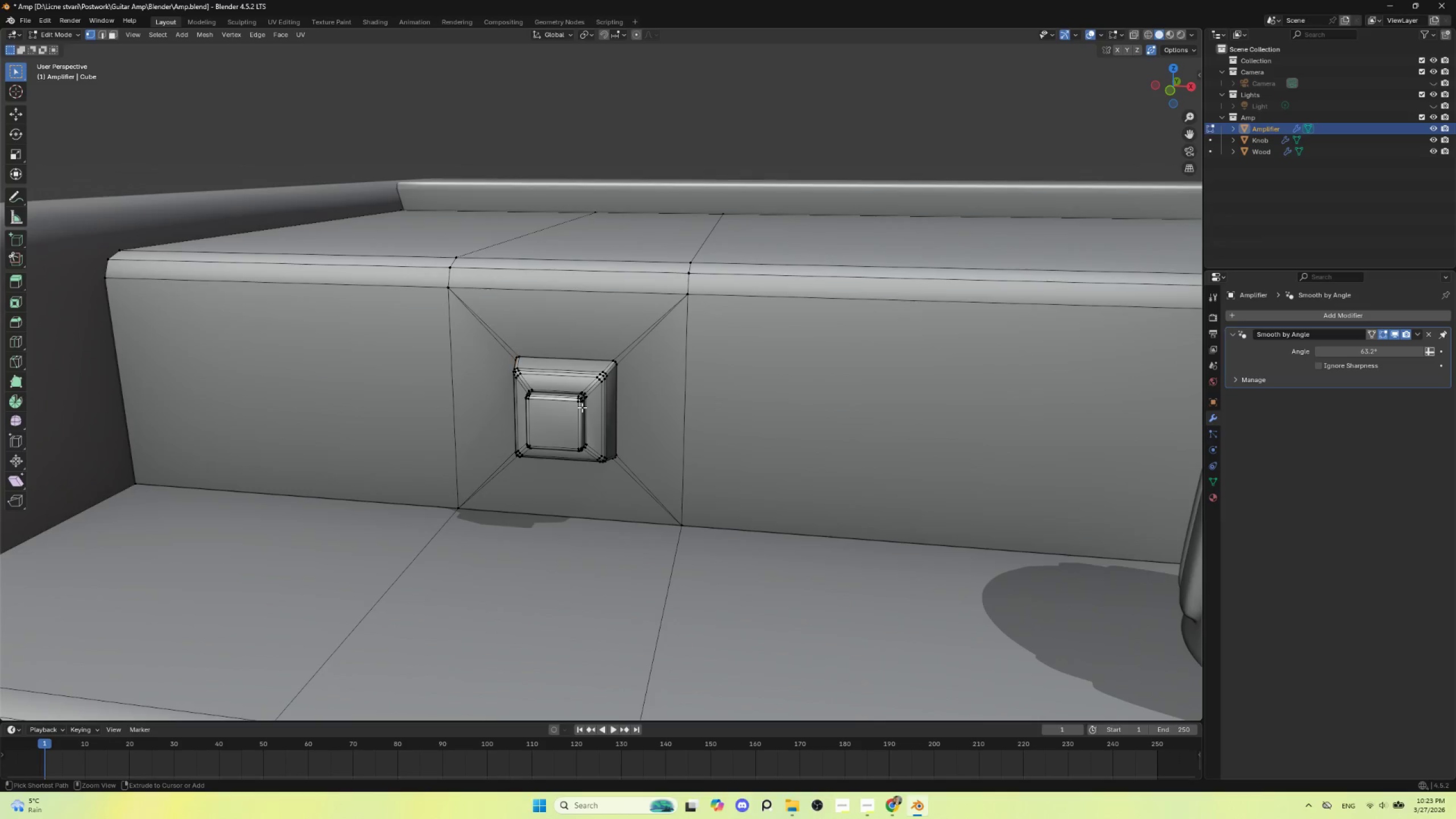 
key(Control+Z)
 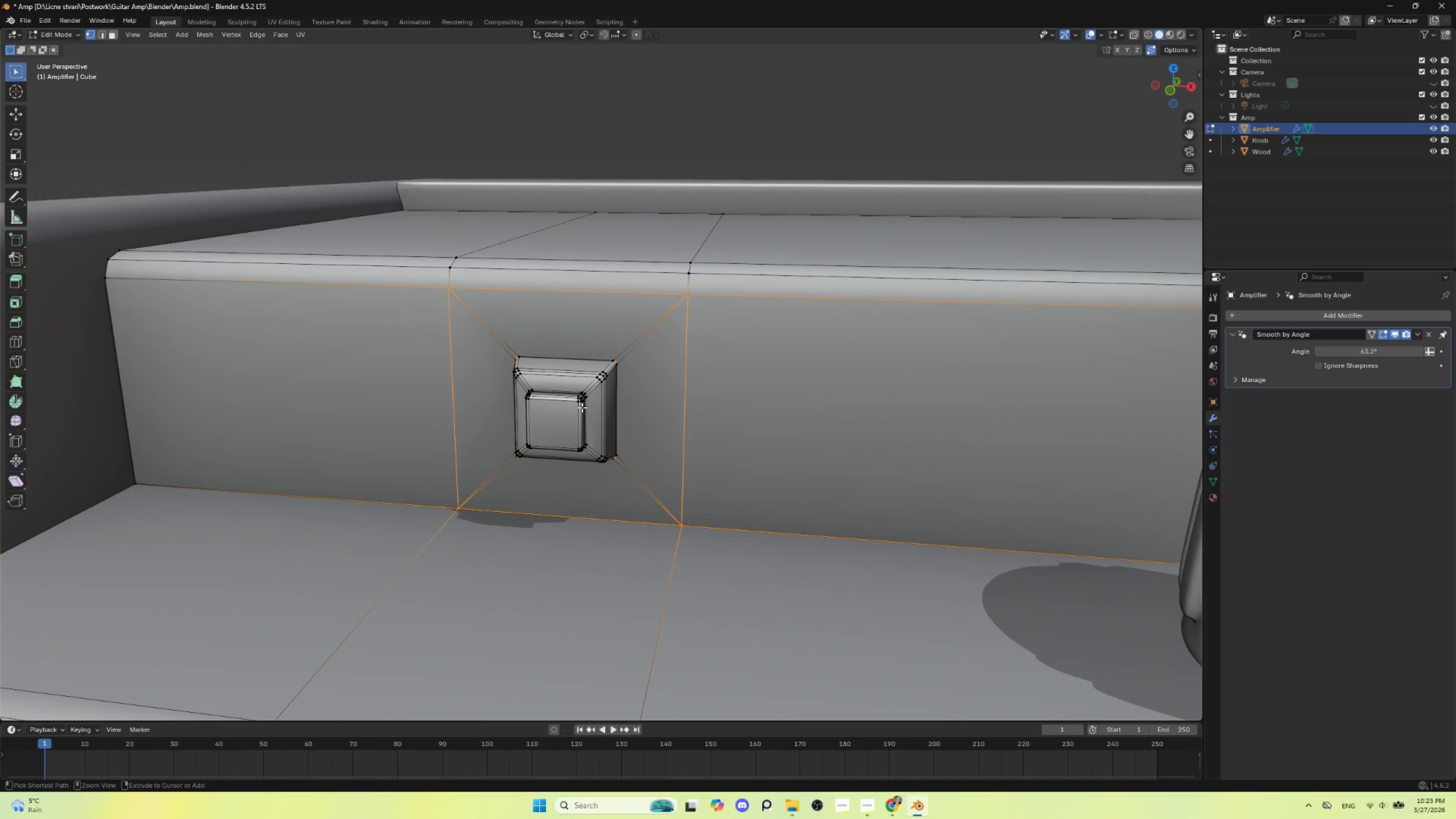 
key(Control+Z)
 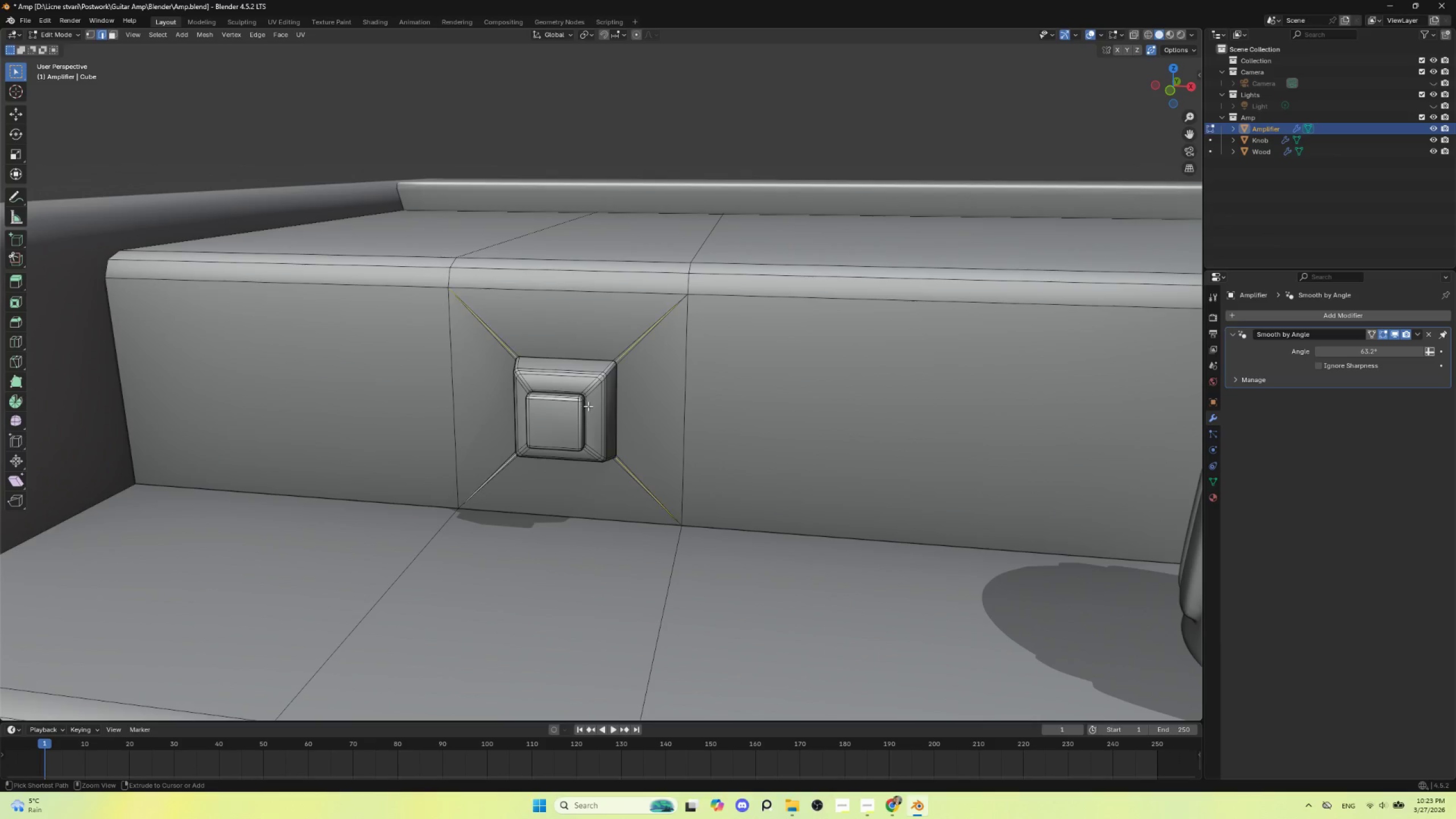 
key(Control+Z)
 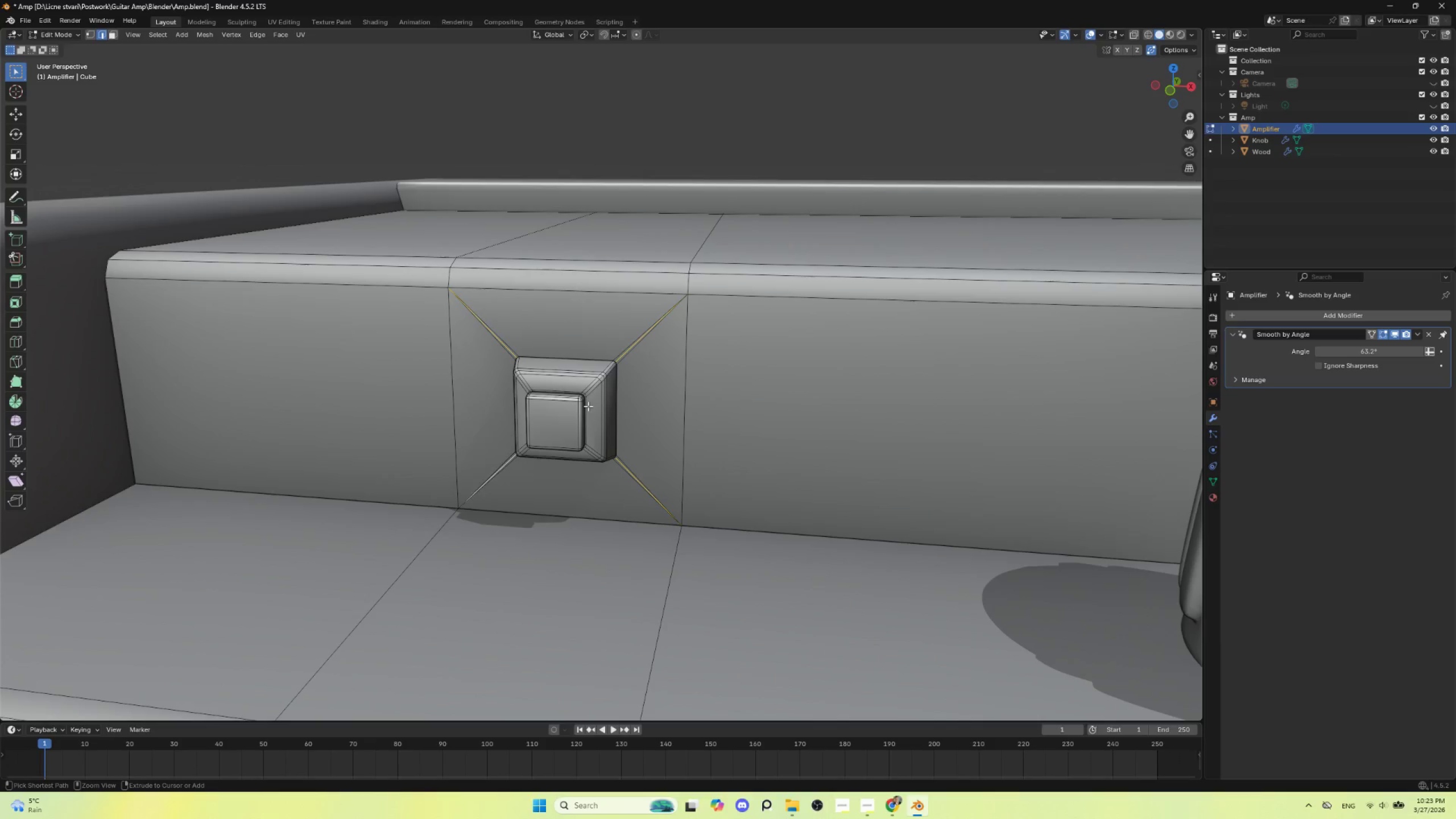 
key(Control+Z)
 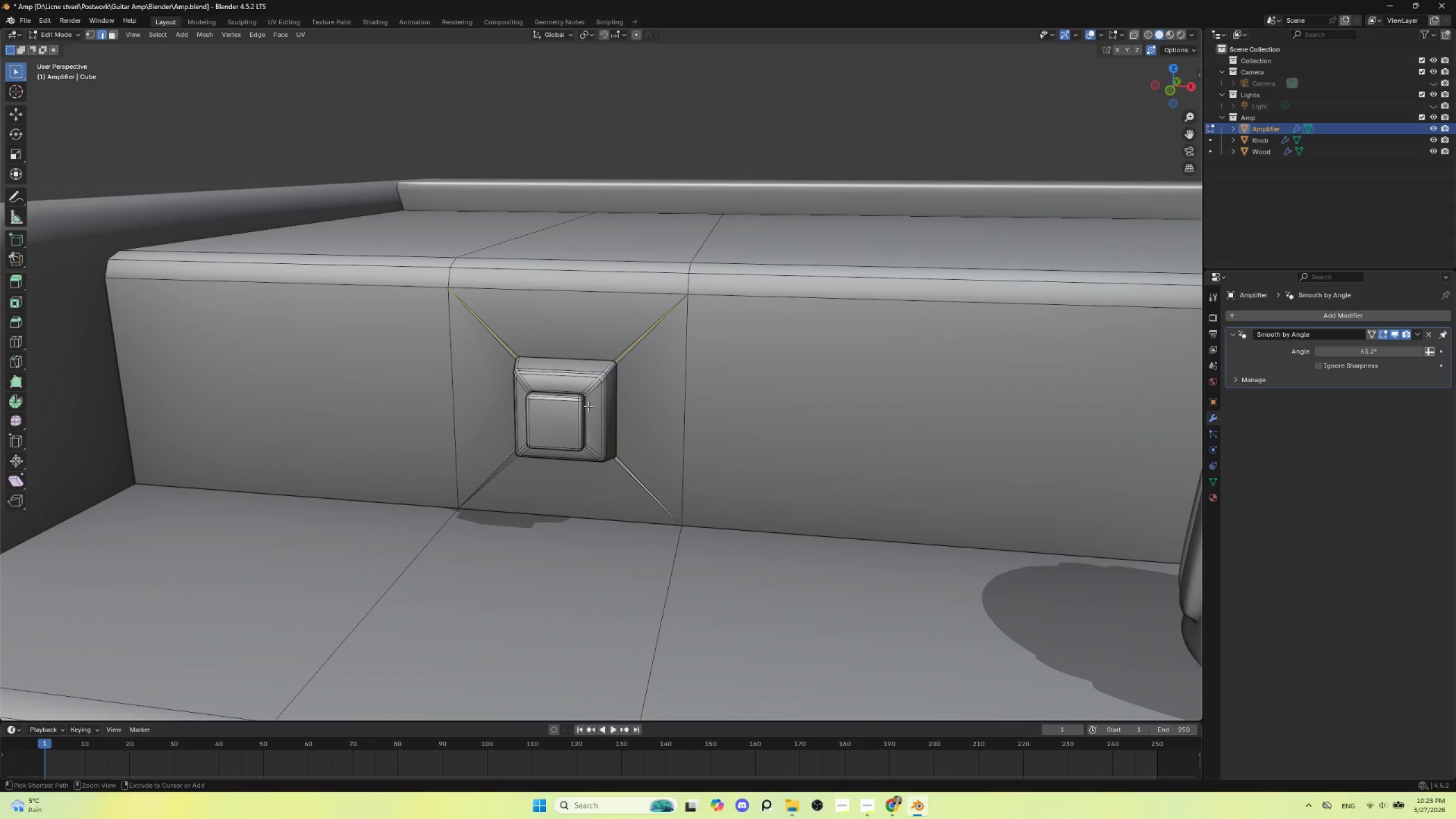 
key(Control+Z)
 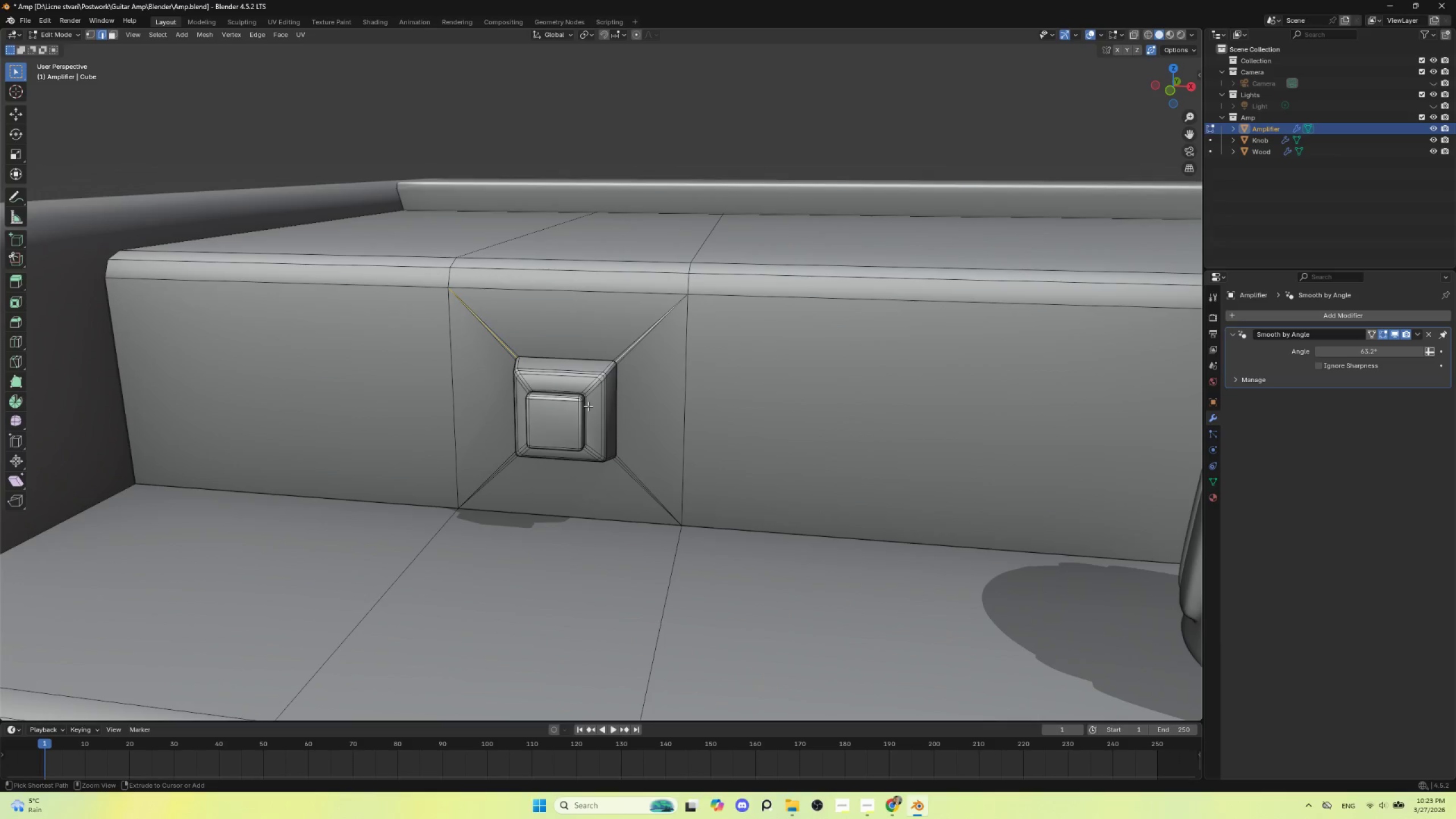 
key(Control+Z)
 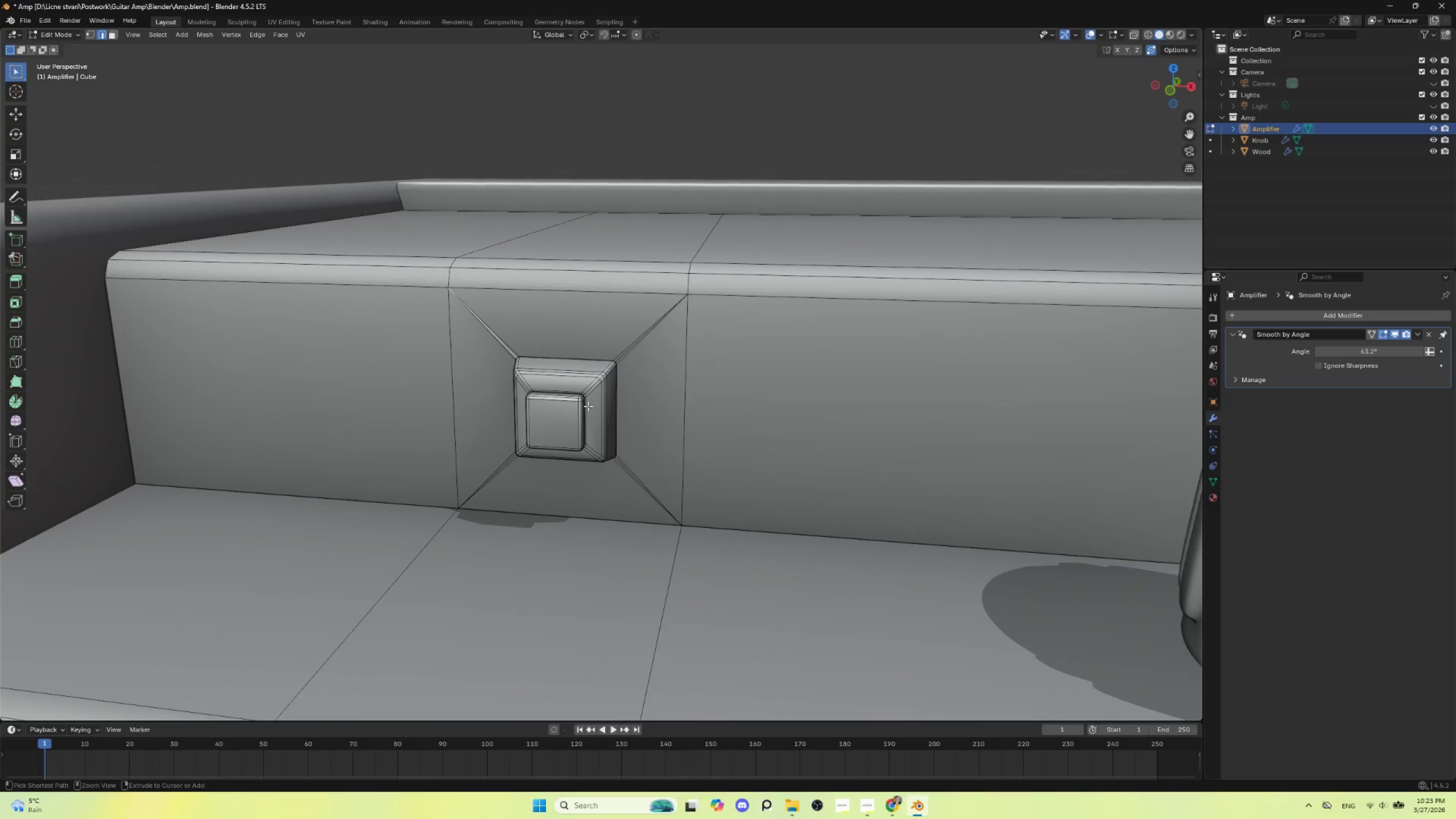 
key(Control+Z)
 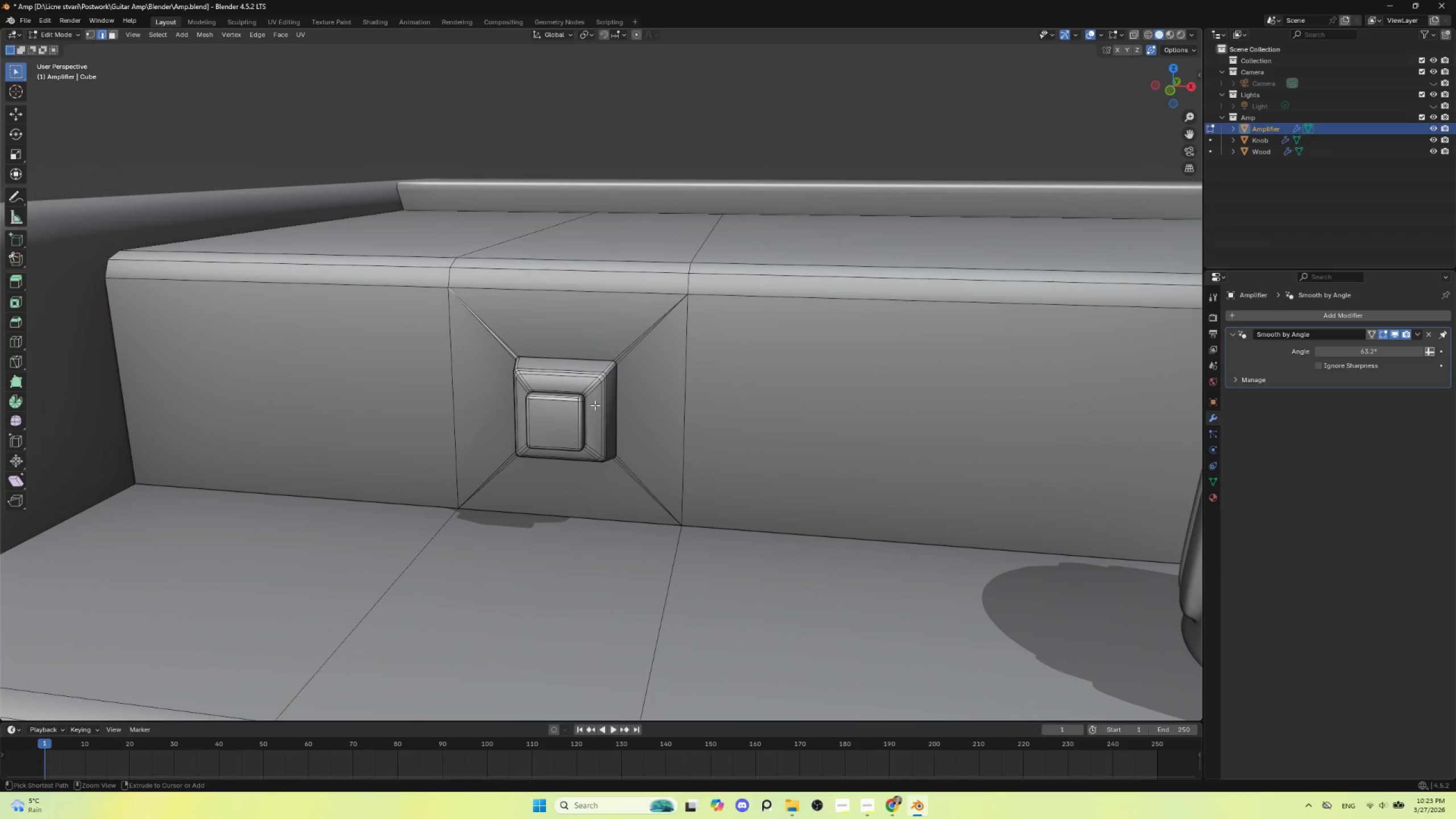 
key(Control+Z)
 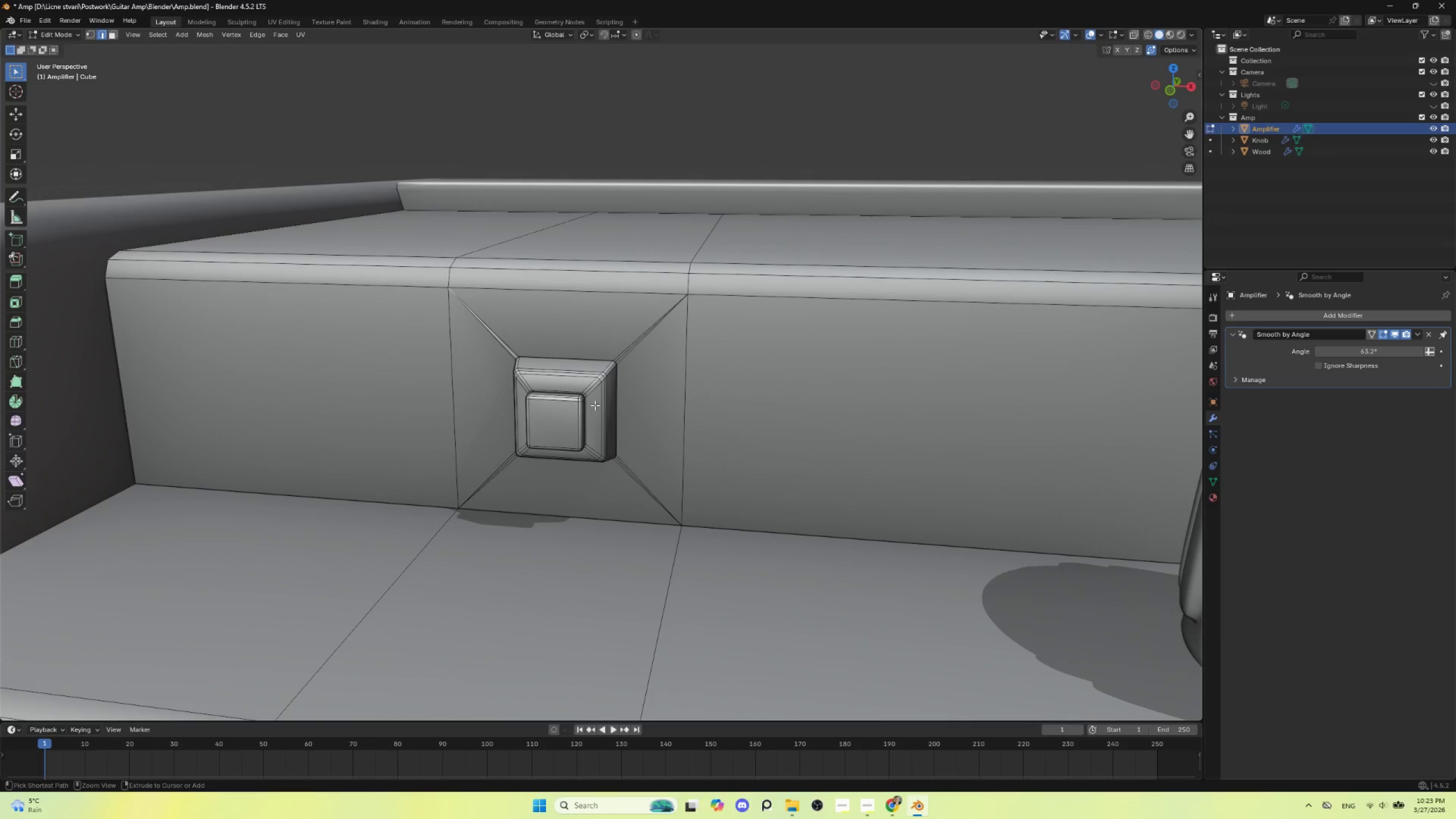 
key(Control+Z)
 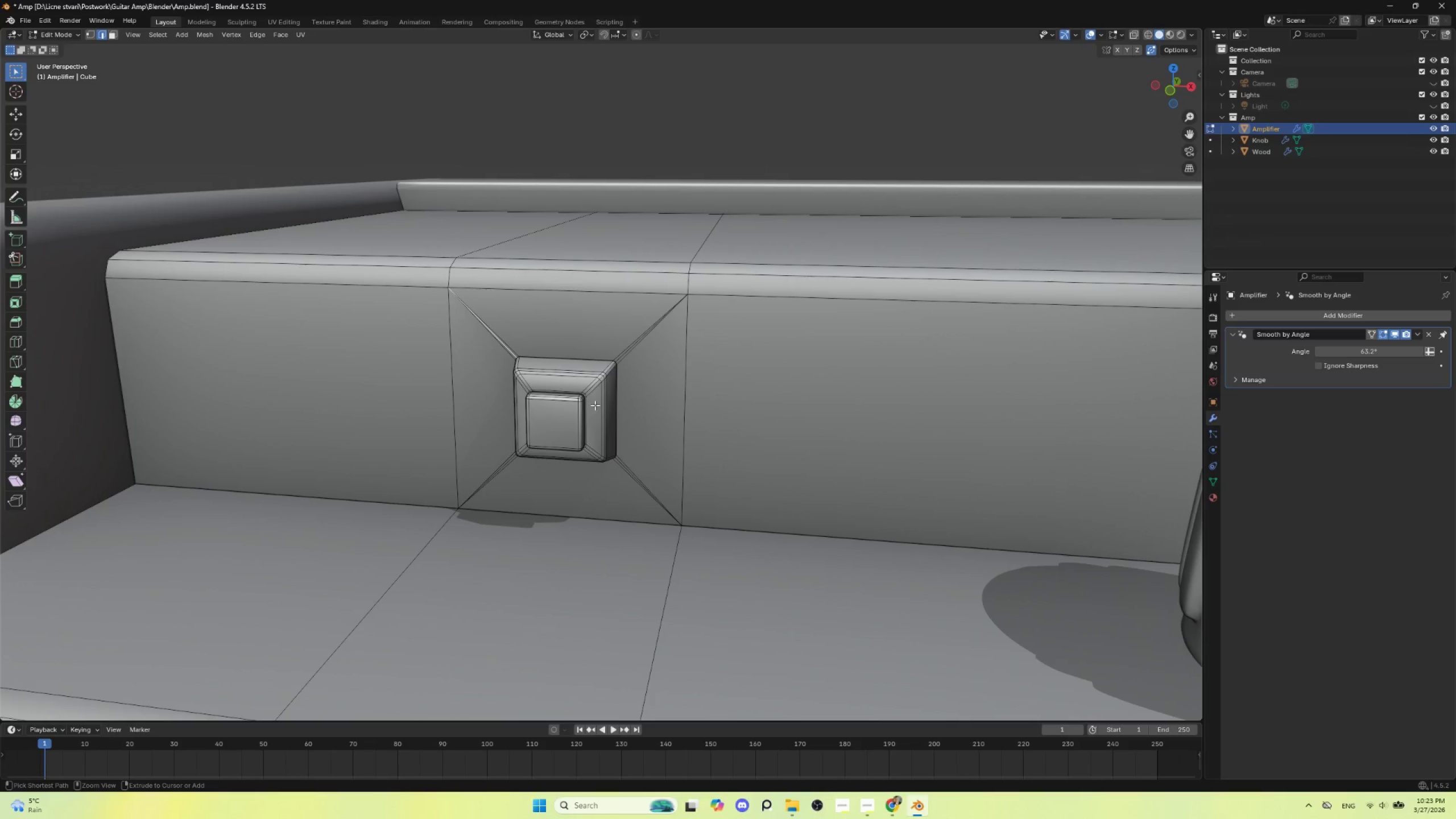 
key(Control+Z)
 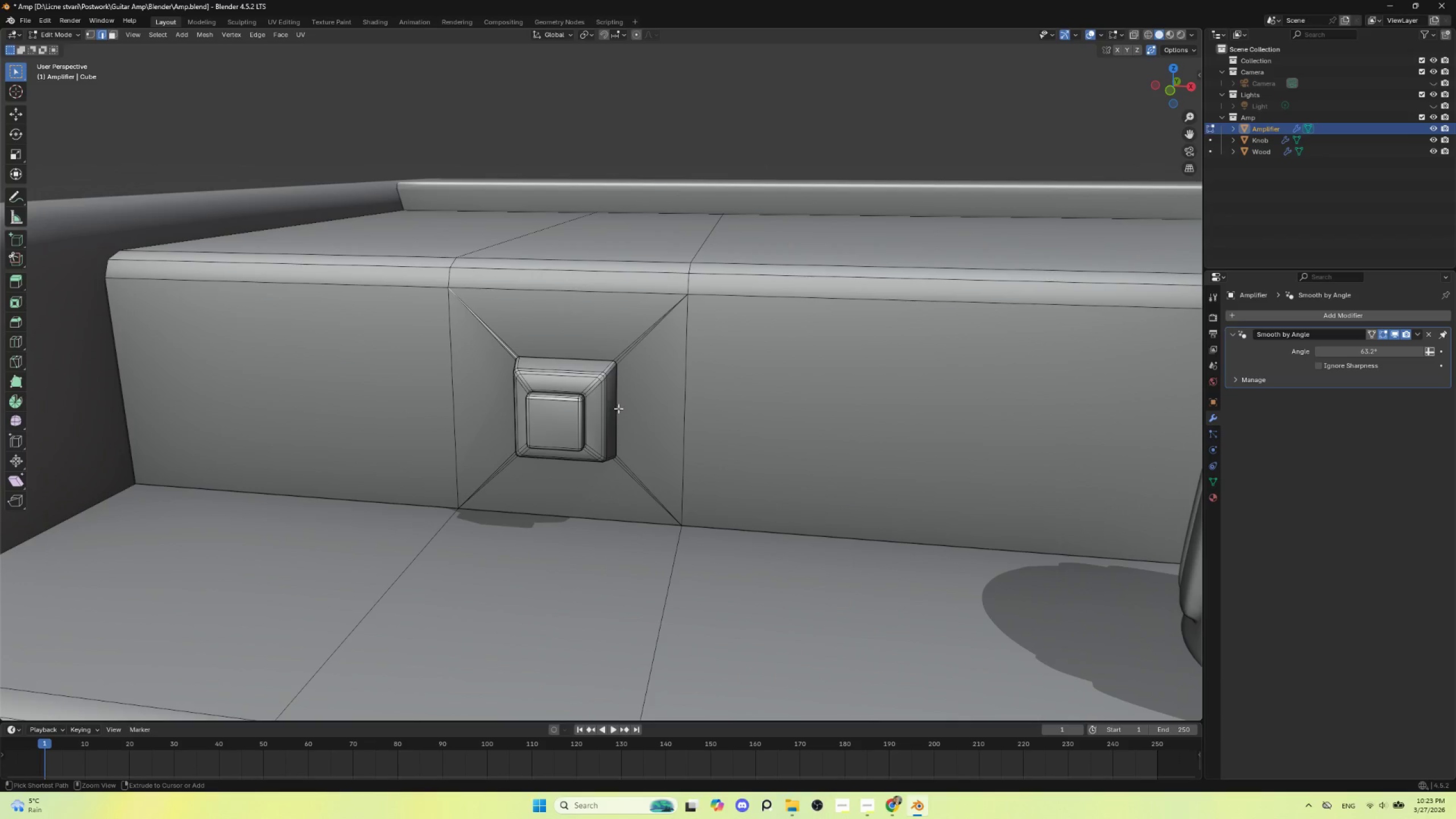 
key(Control+Z)
 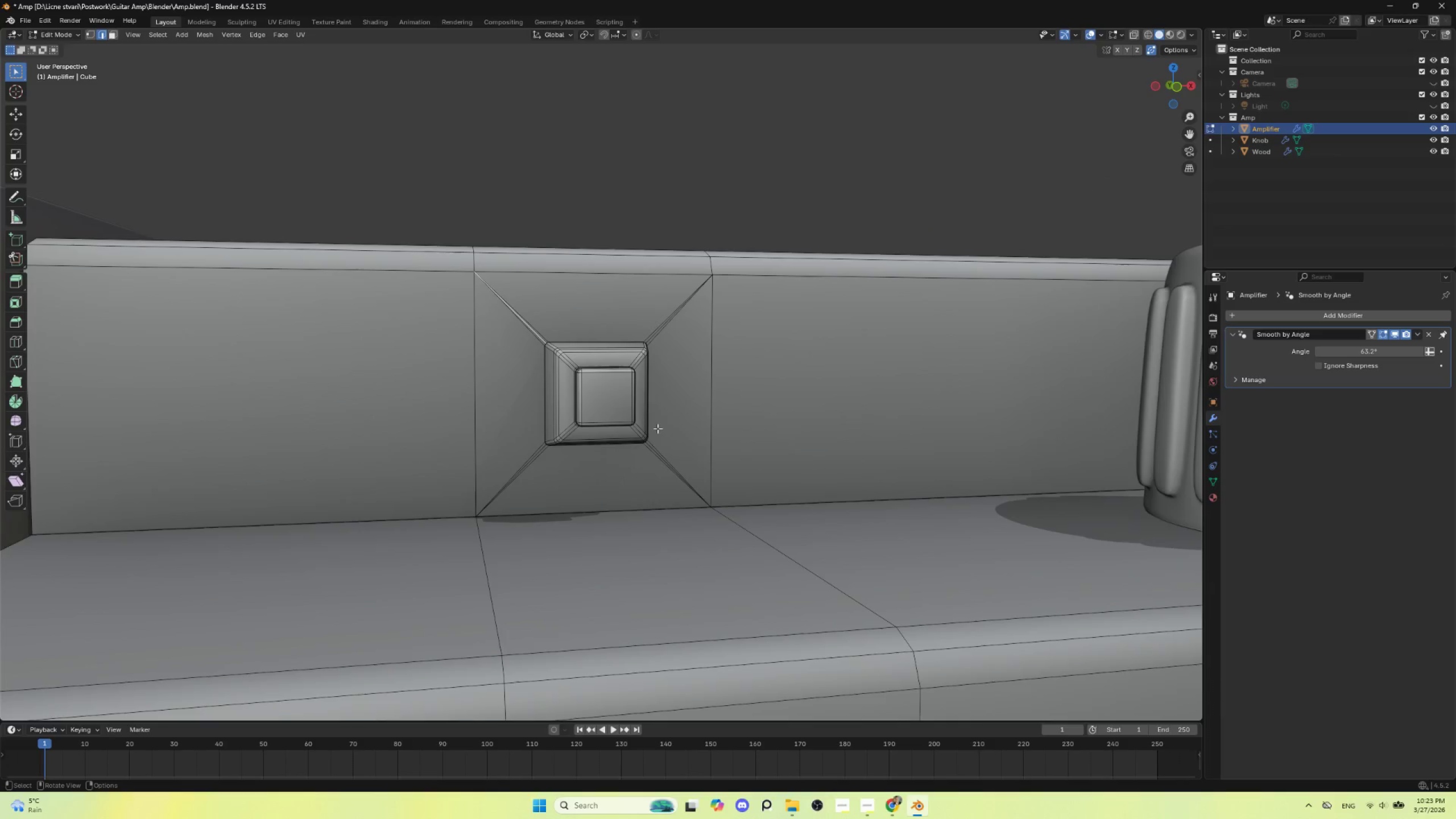 
scroll: coordinate [656, 430], scroll_direction: up, amount: 2.0
 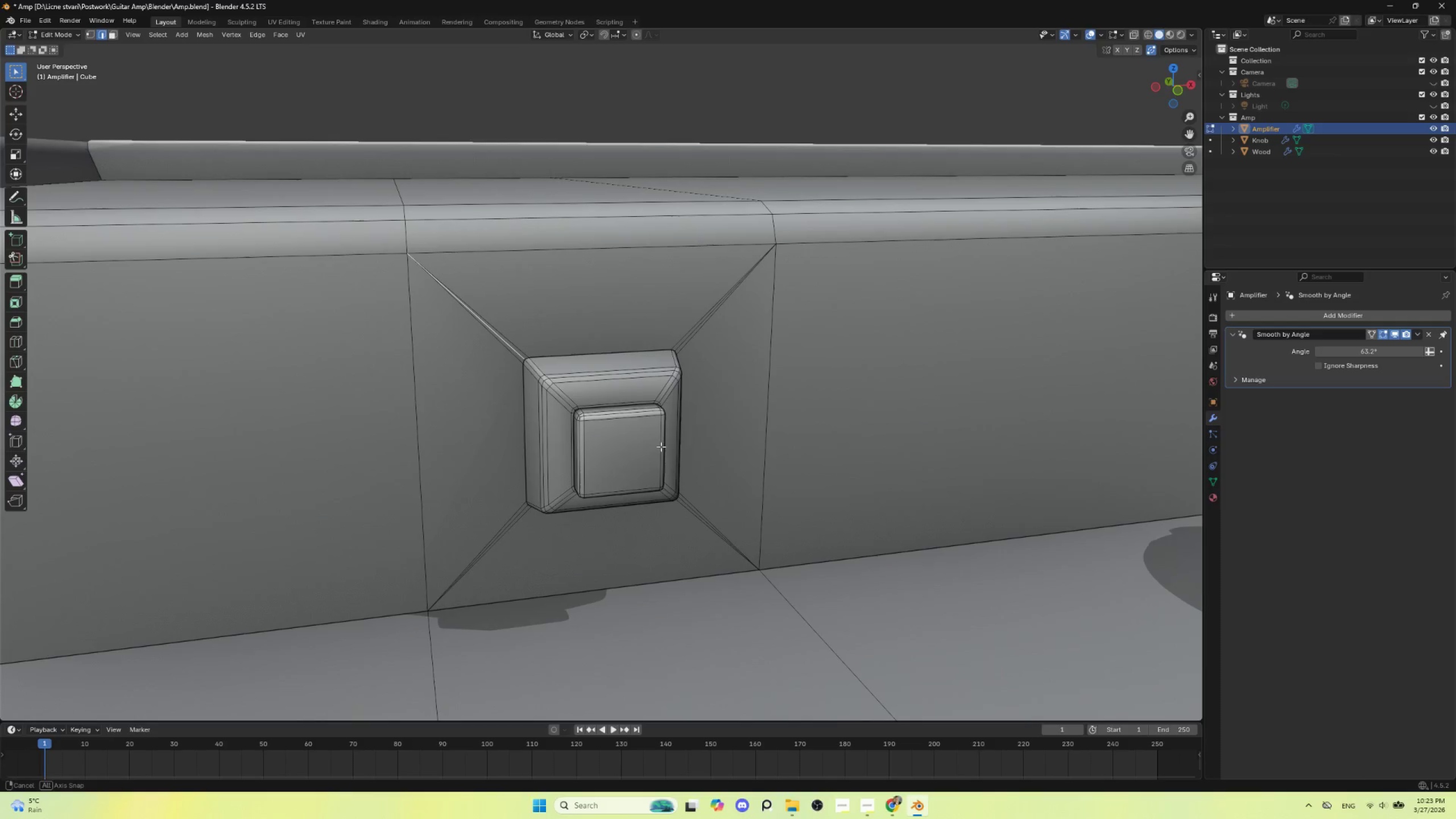 
key(Control+Z)
 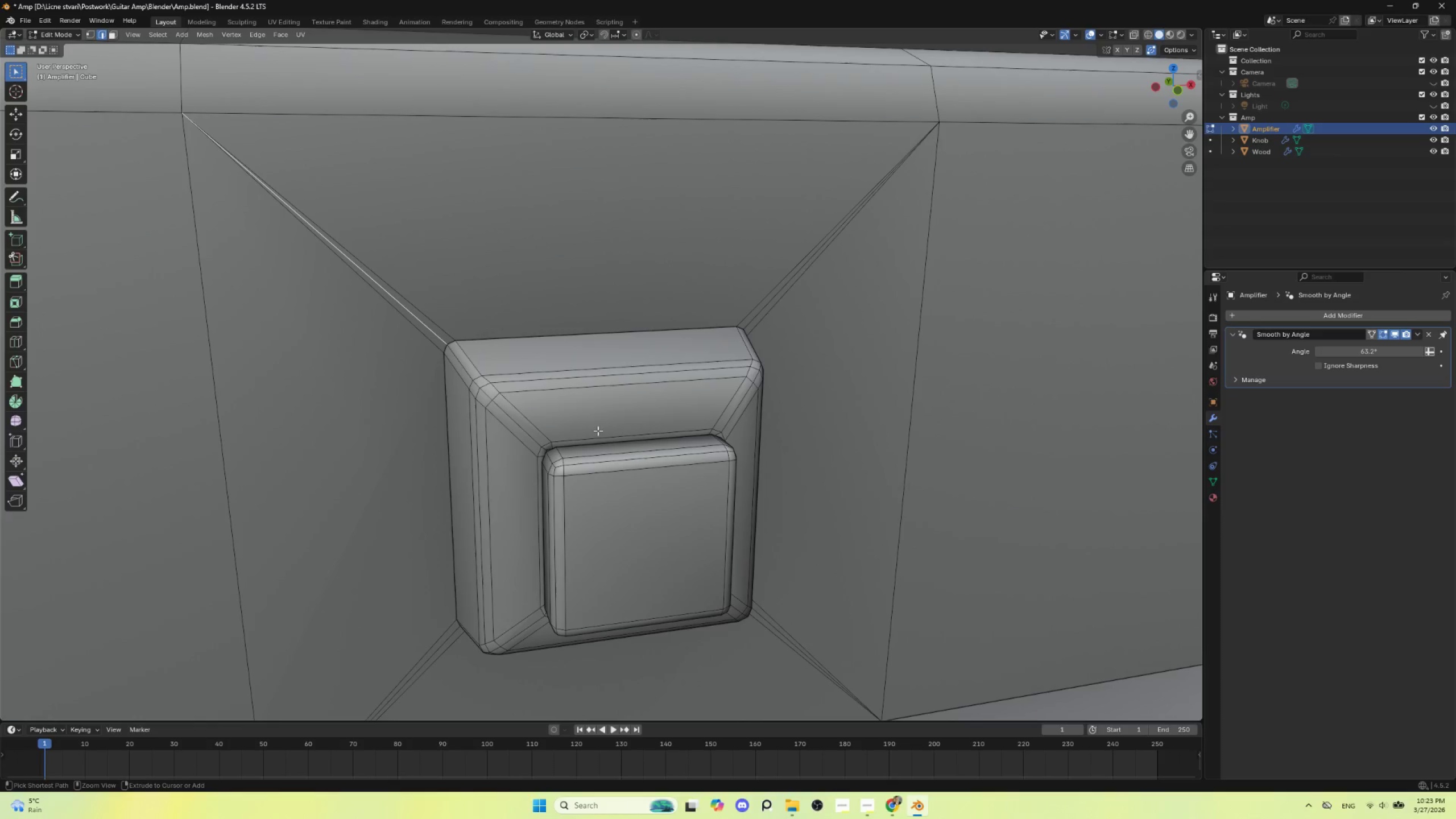 
scroll: coordinate [654, 456], scroll_direction: up, amount: 3.0
 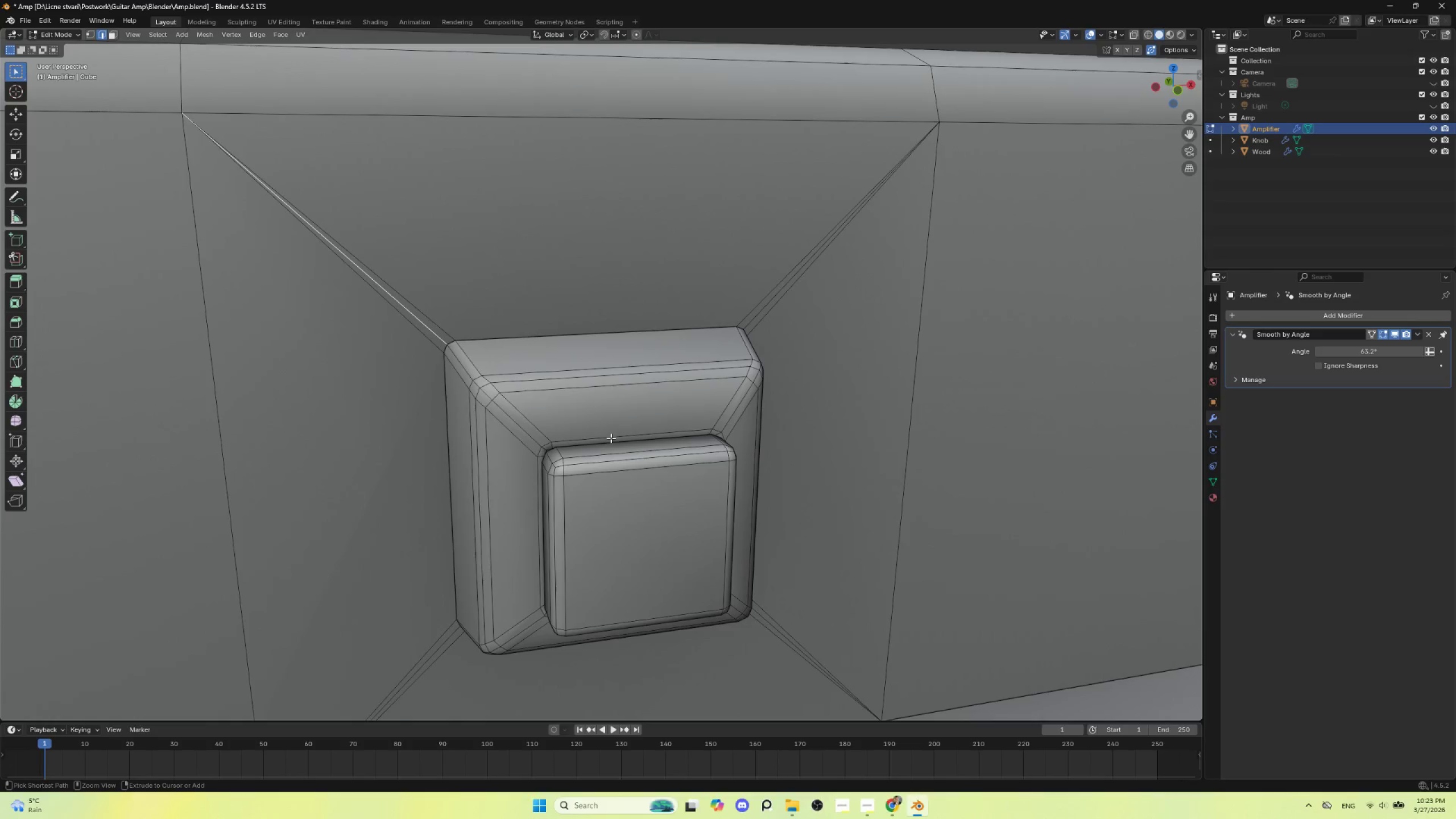 
key(Control+Z)
 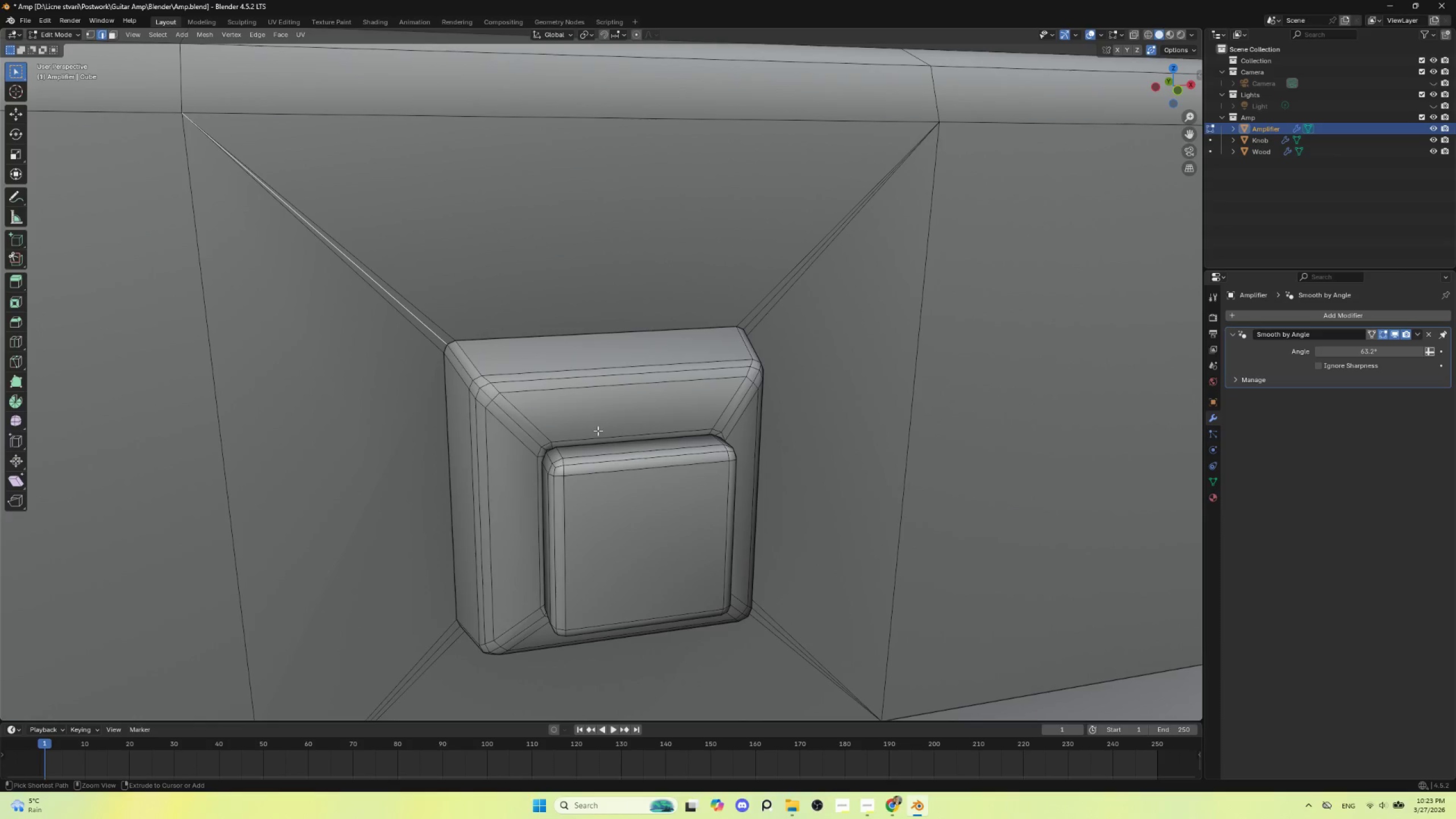 
key(Control+Z)
 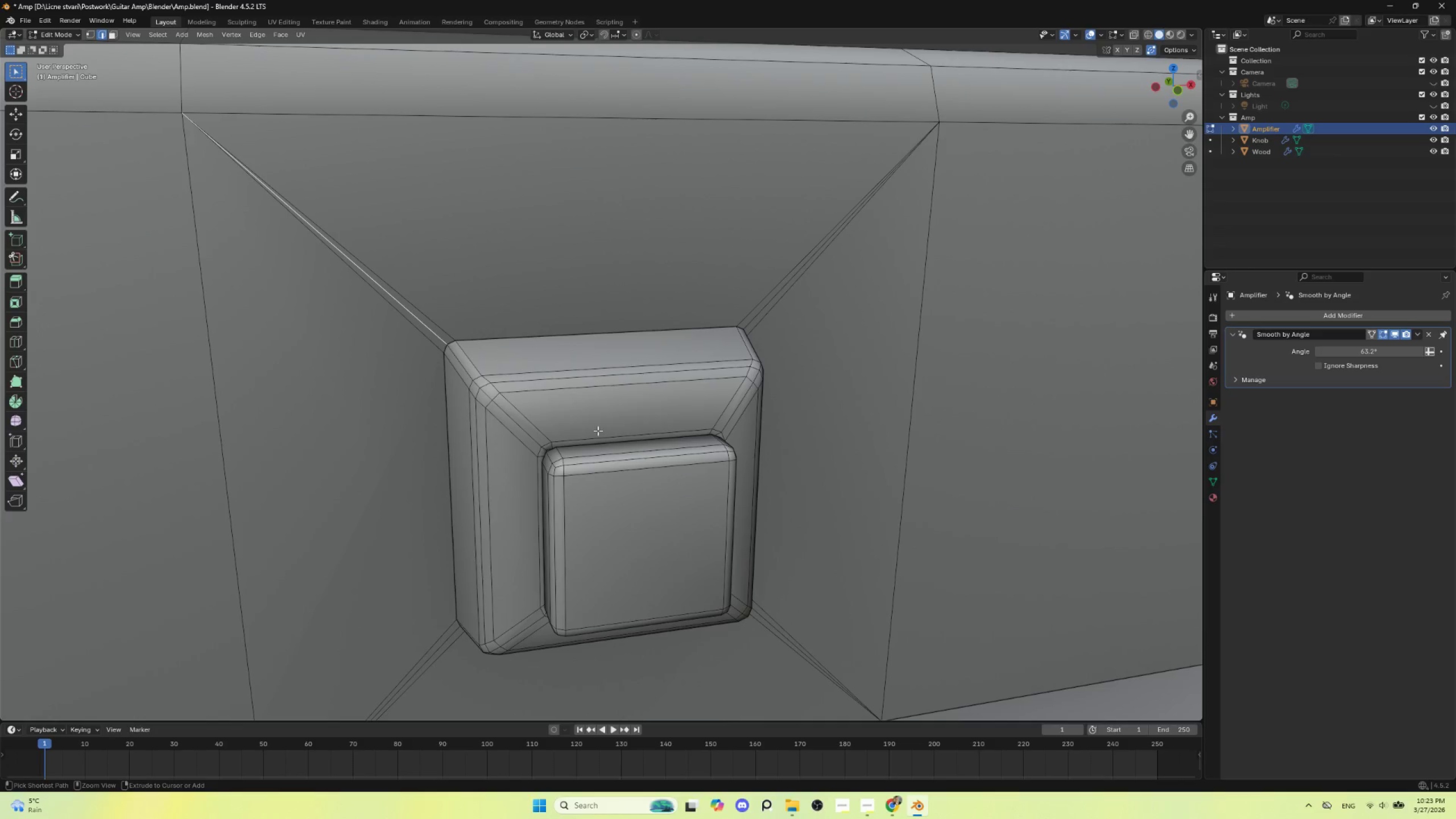 
key(Control+Z)
 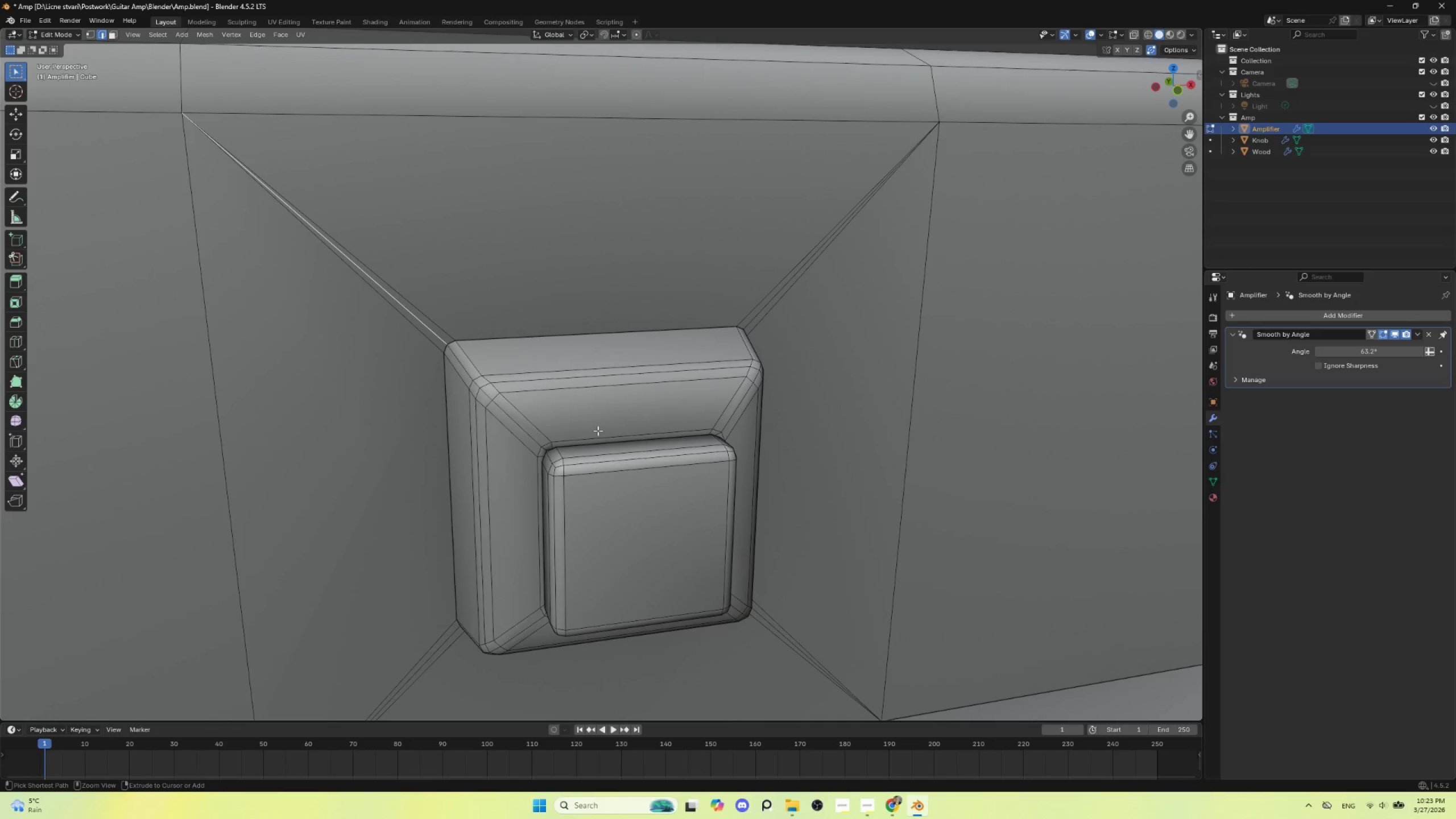 
key(Control+Z)
 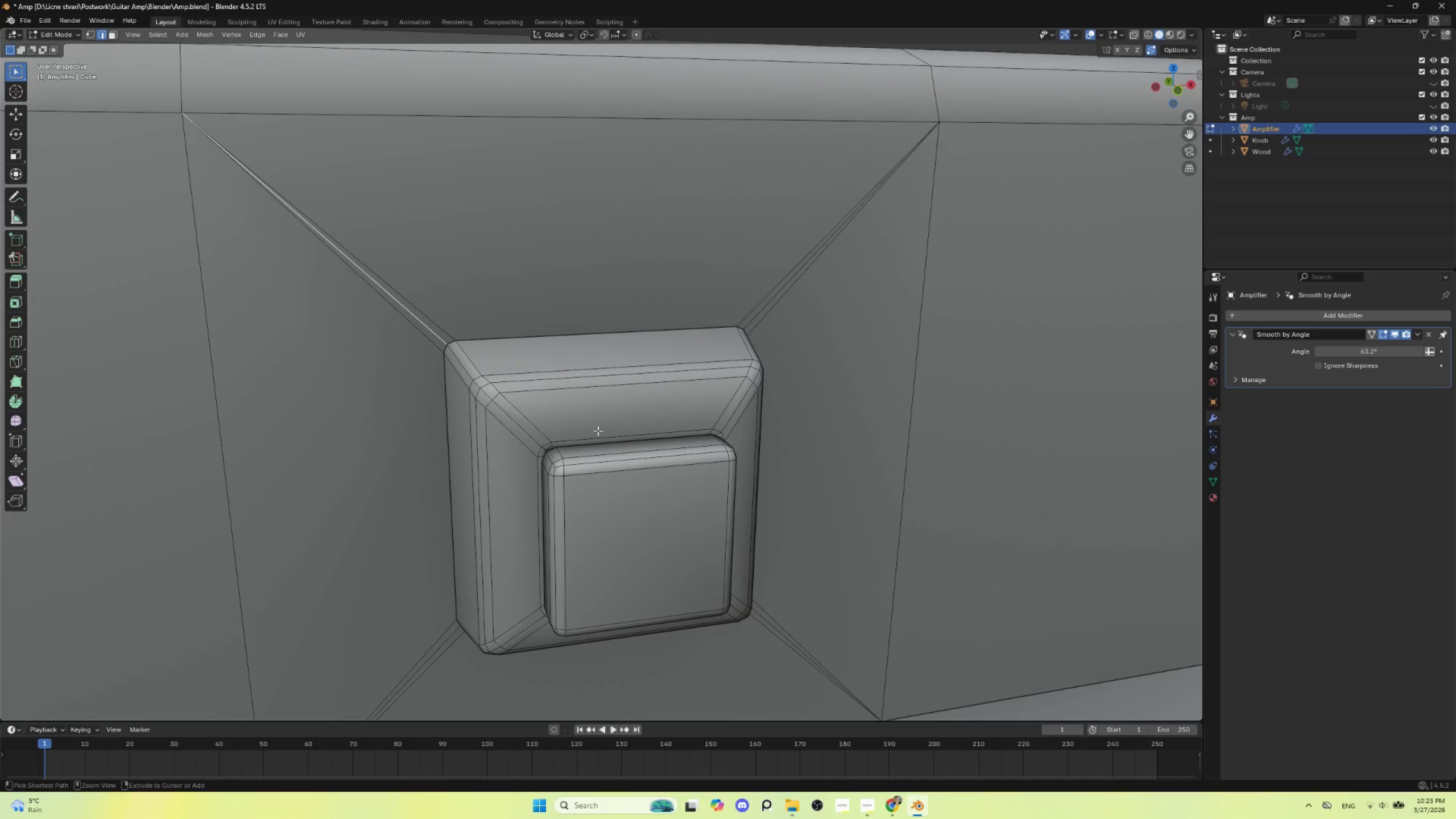 
key(Control+Z)
 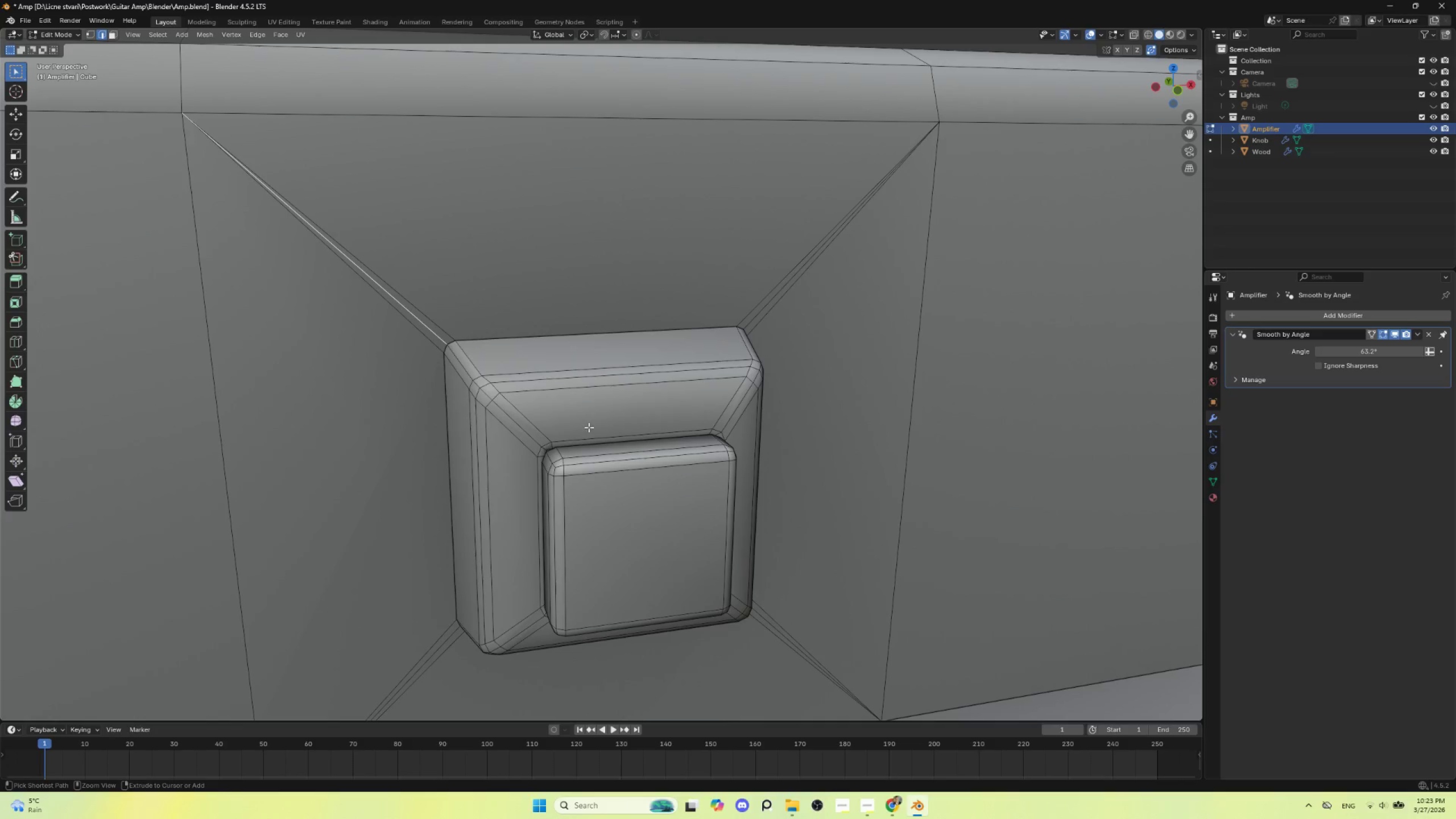 
key(Control+Z)
 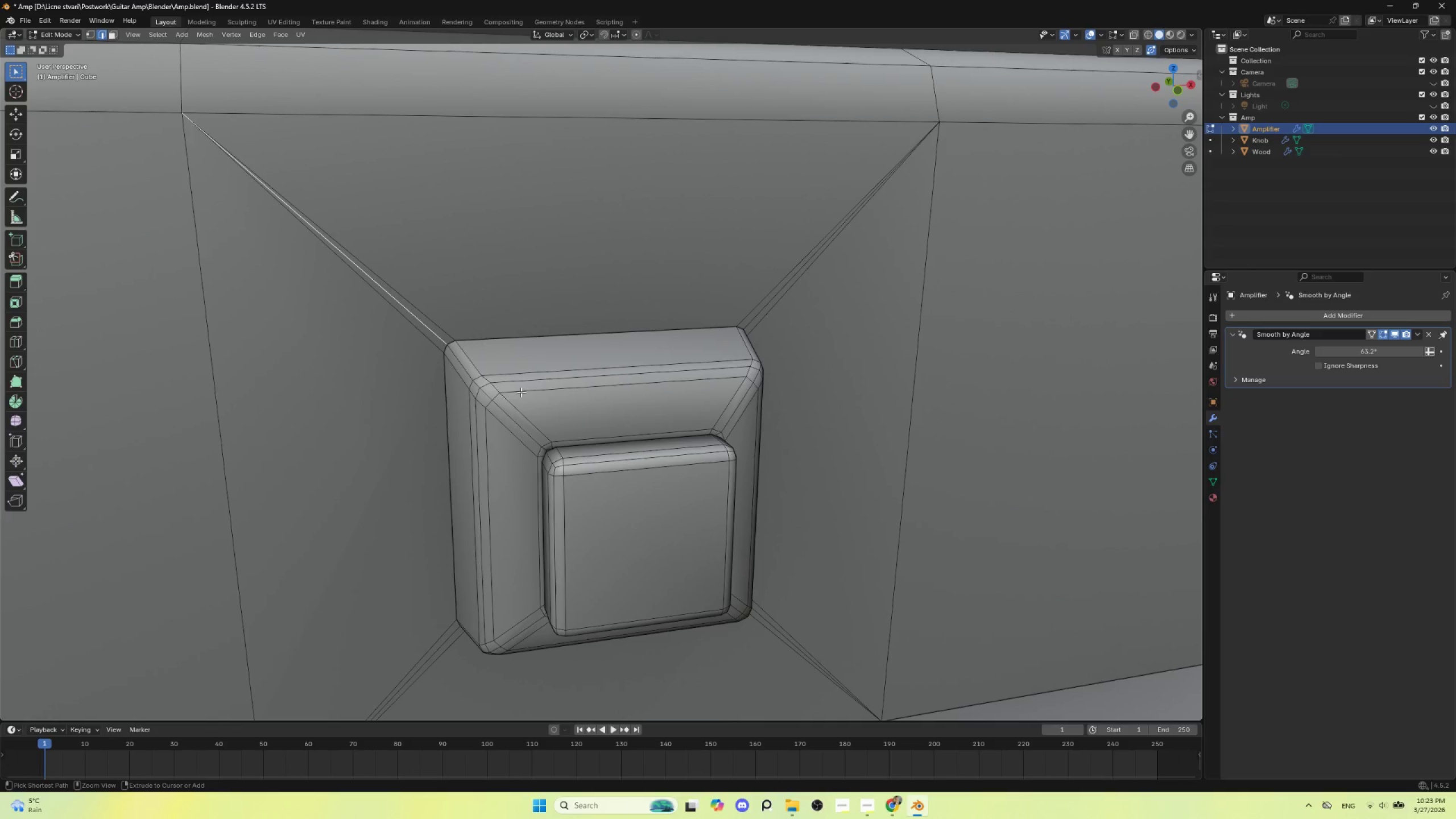 
key(Control+Z)
 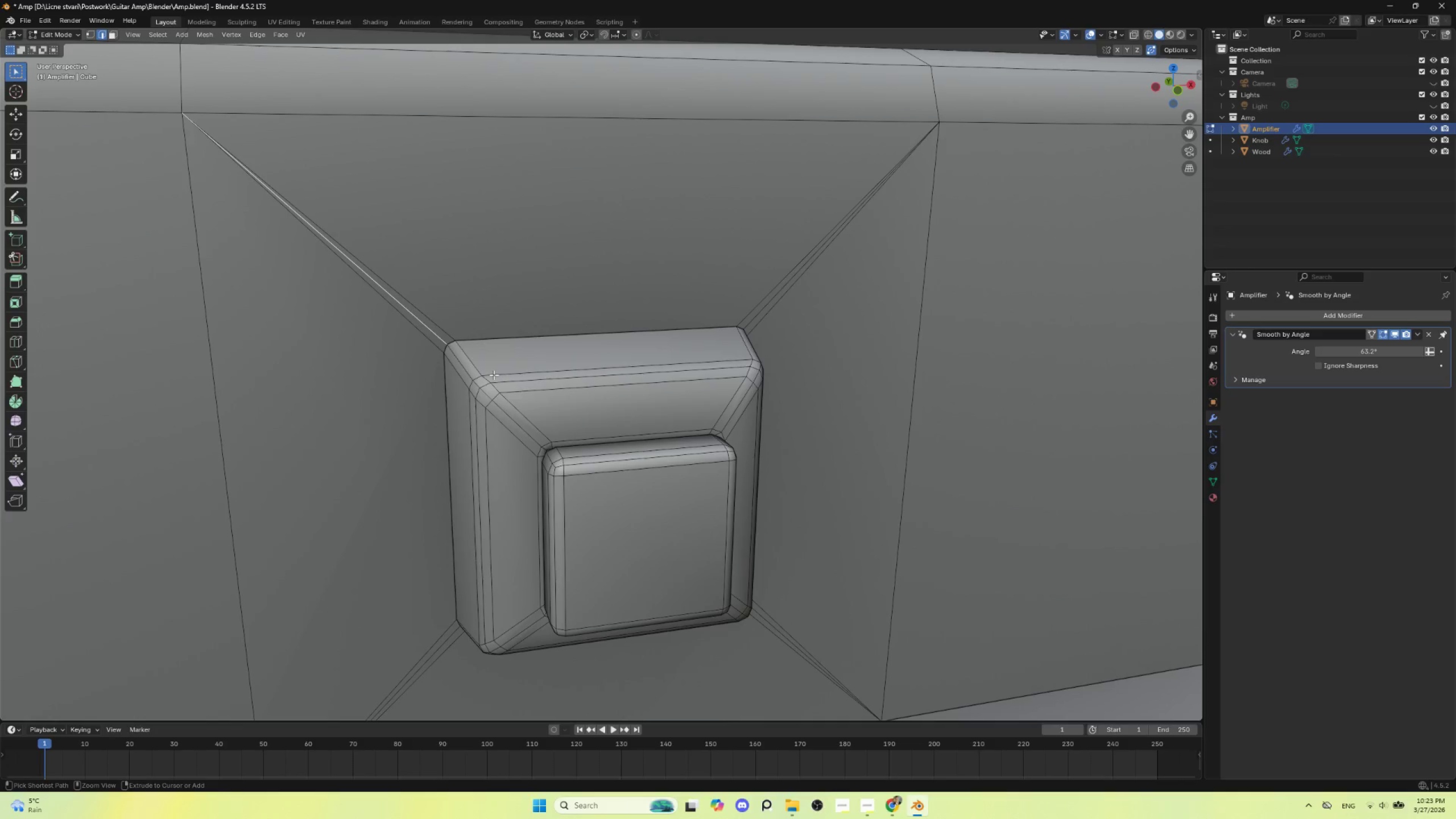 
key(Control+Z)
 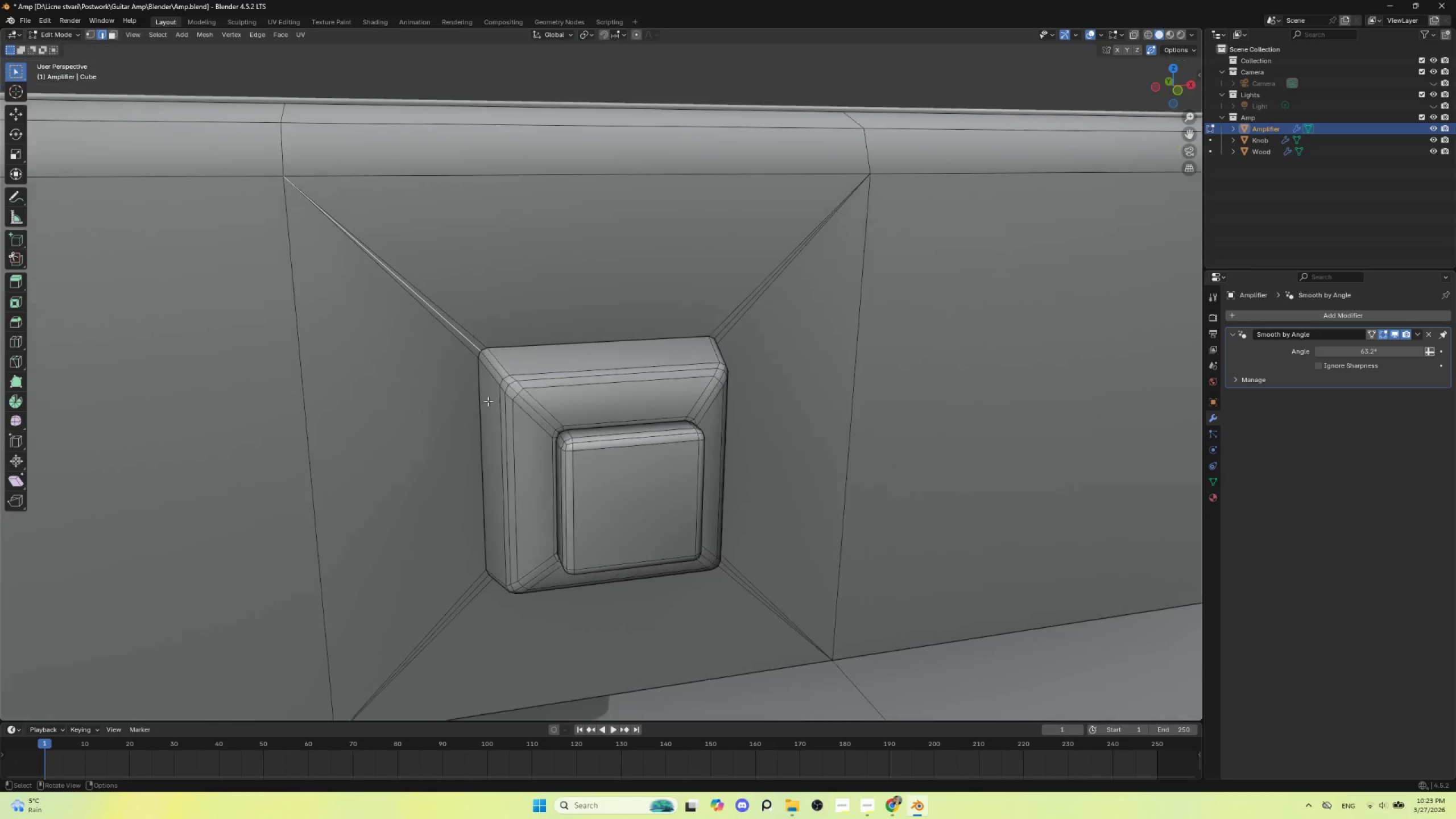 
scroll: coordinate [488, 401], scroll_direction: down, amount: 4.0
 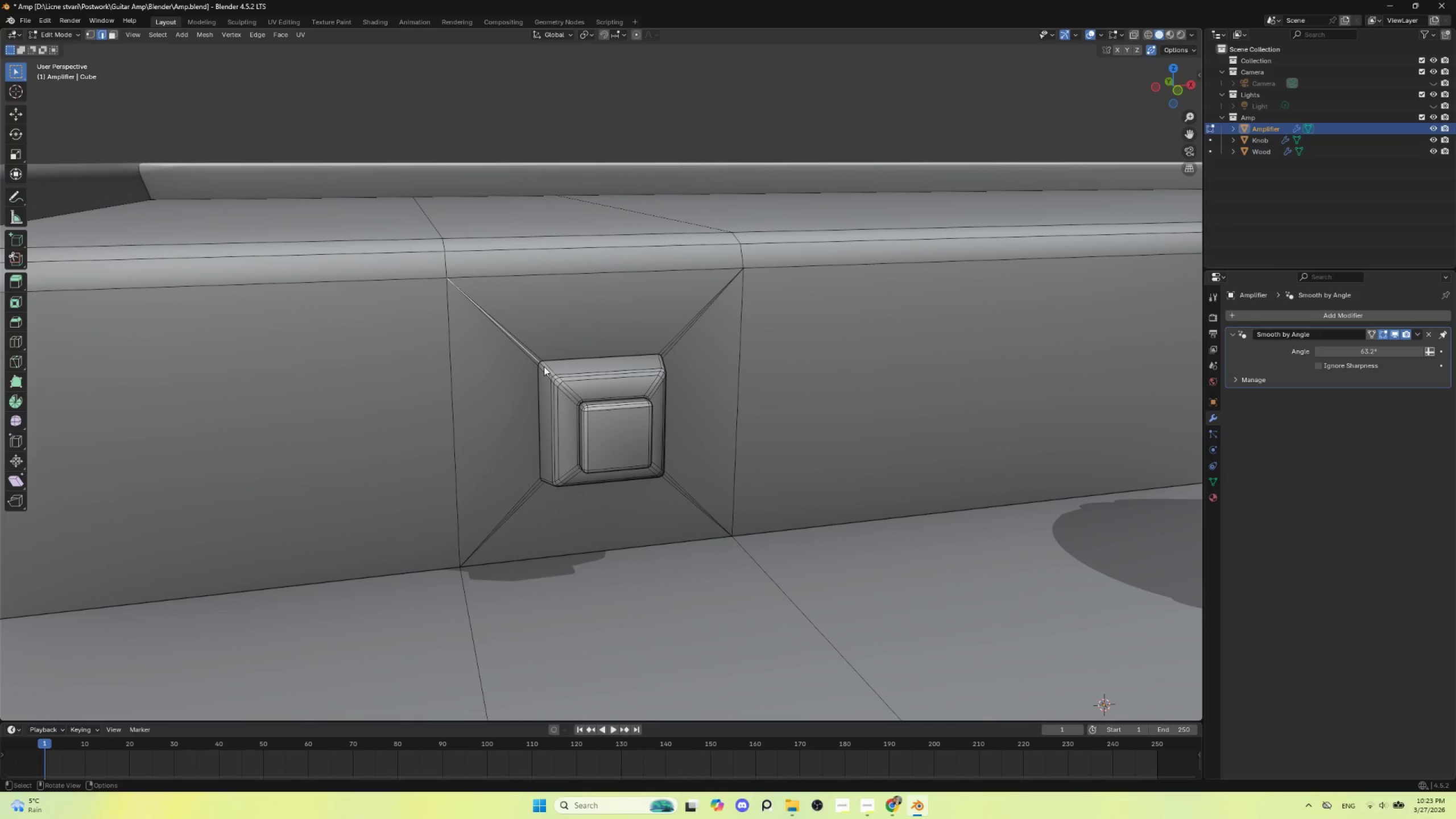 
key(Tab)
 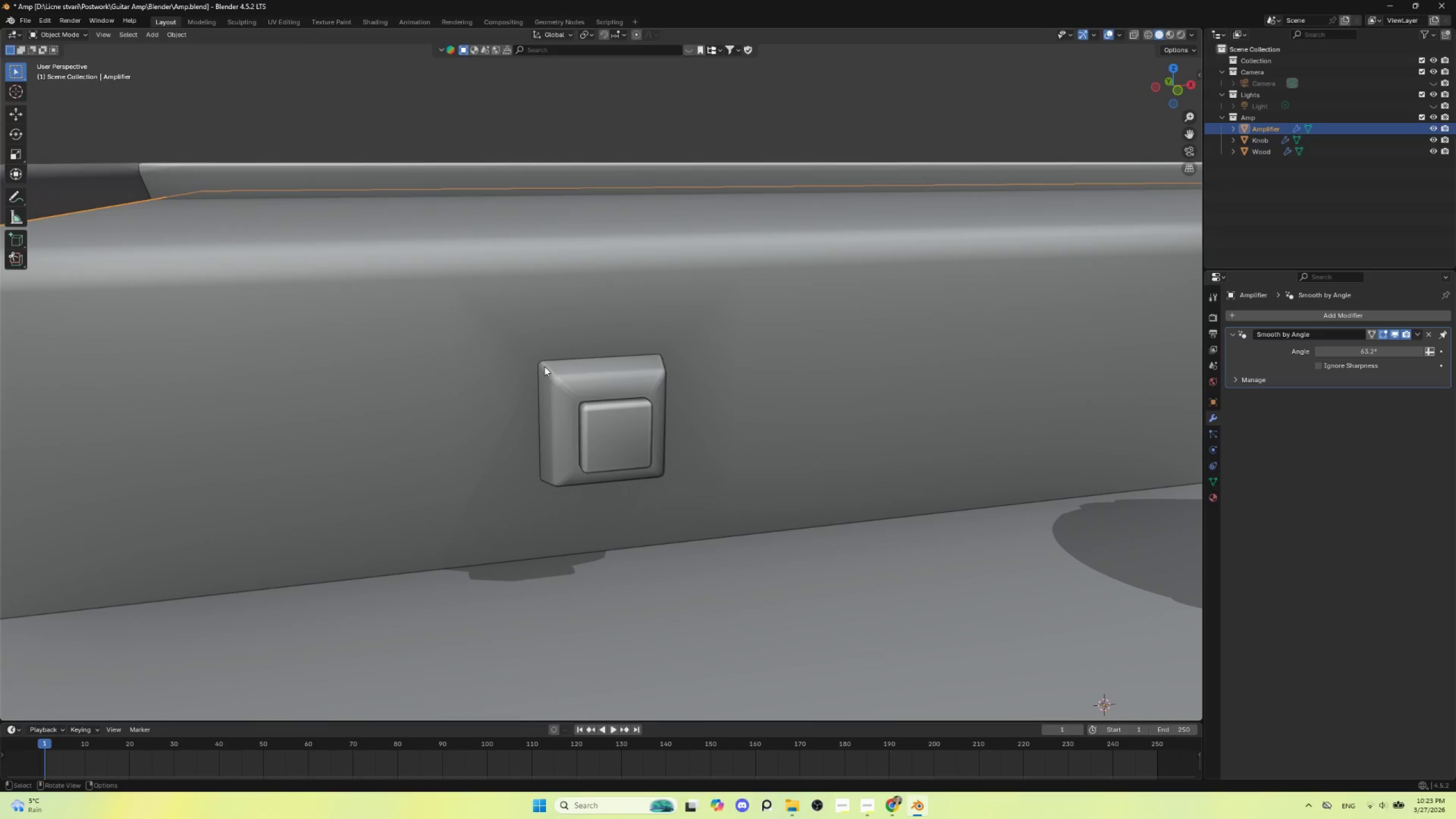 
key(Tab)
 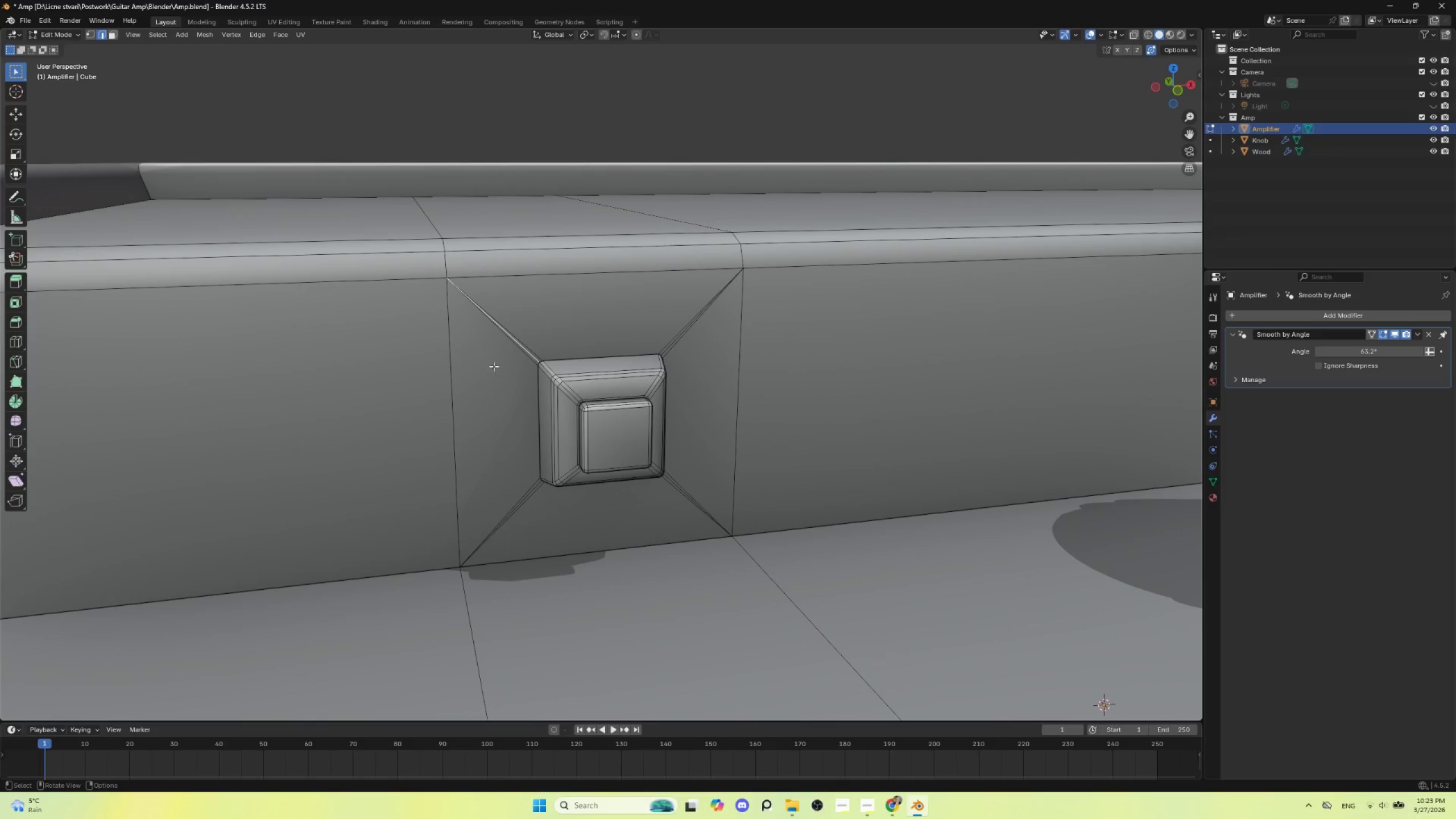 
left_click([494, 365])
 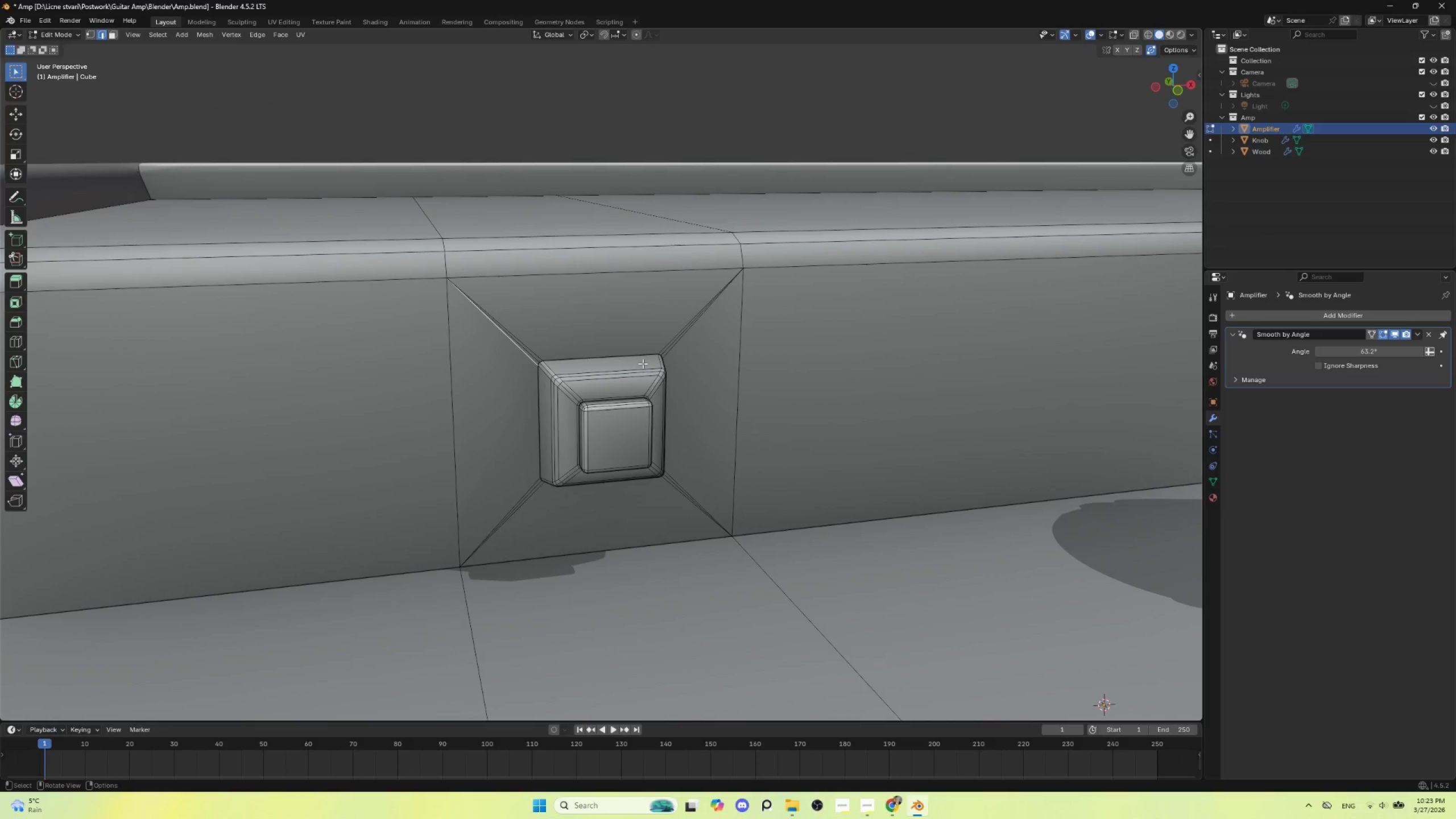 
hold_key(key=AltLeft, duration=0.47)
 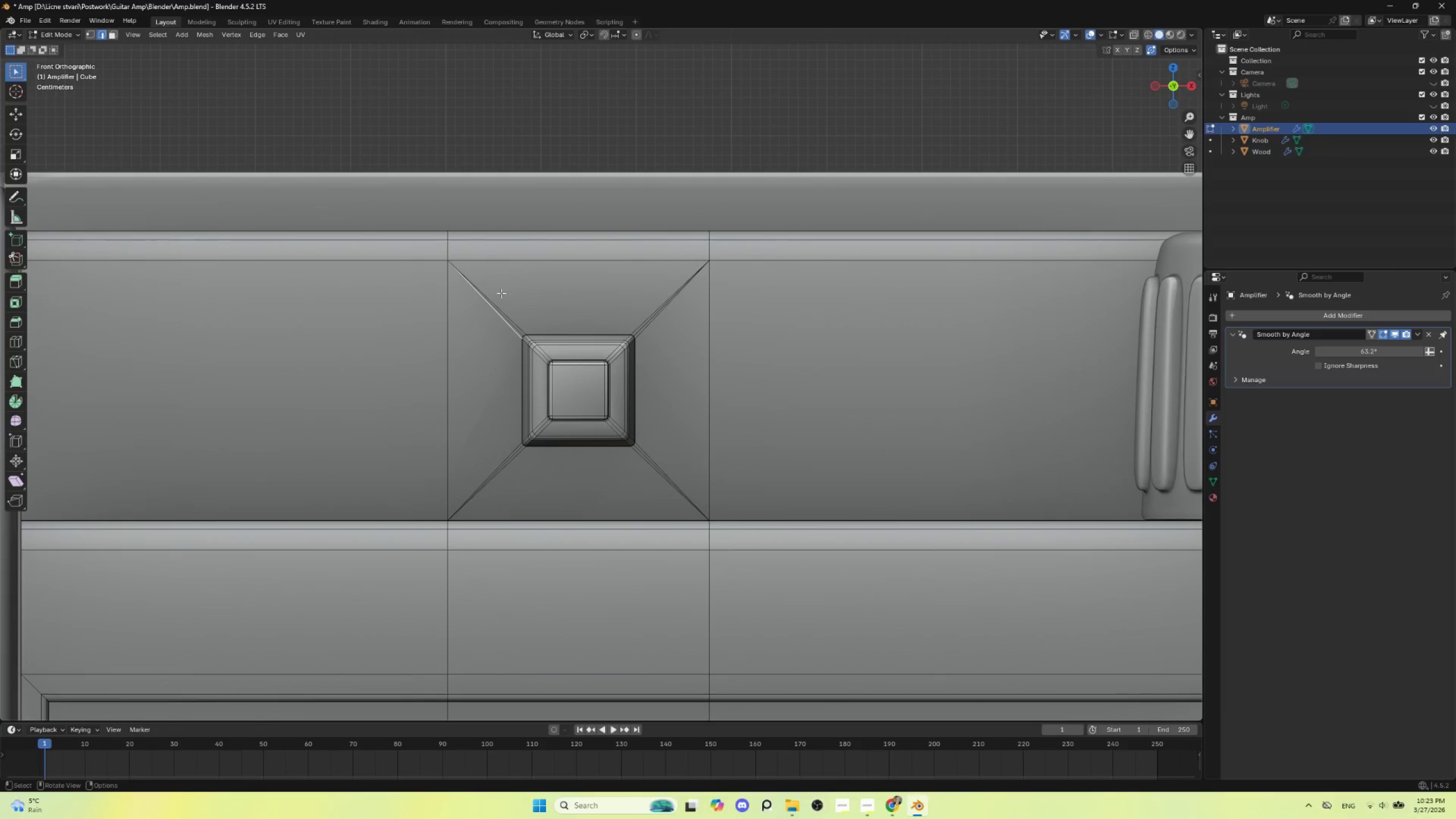 
left_click_drag(start_coordinate=[501, 293], to_coordinate=[670, 490])
 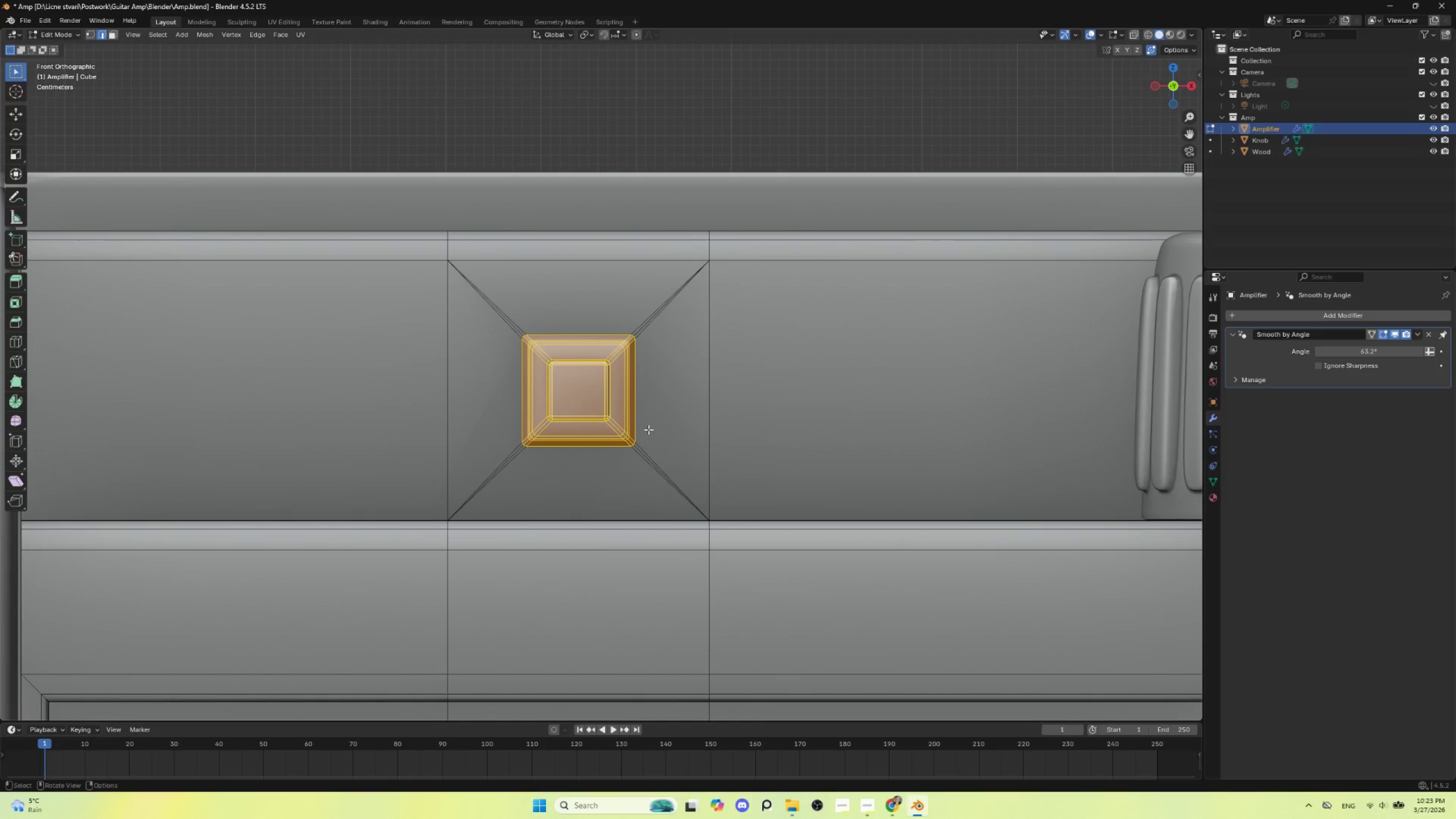 
key(Control+NumpadAdd)
 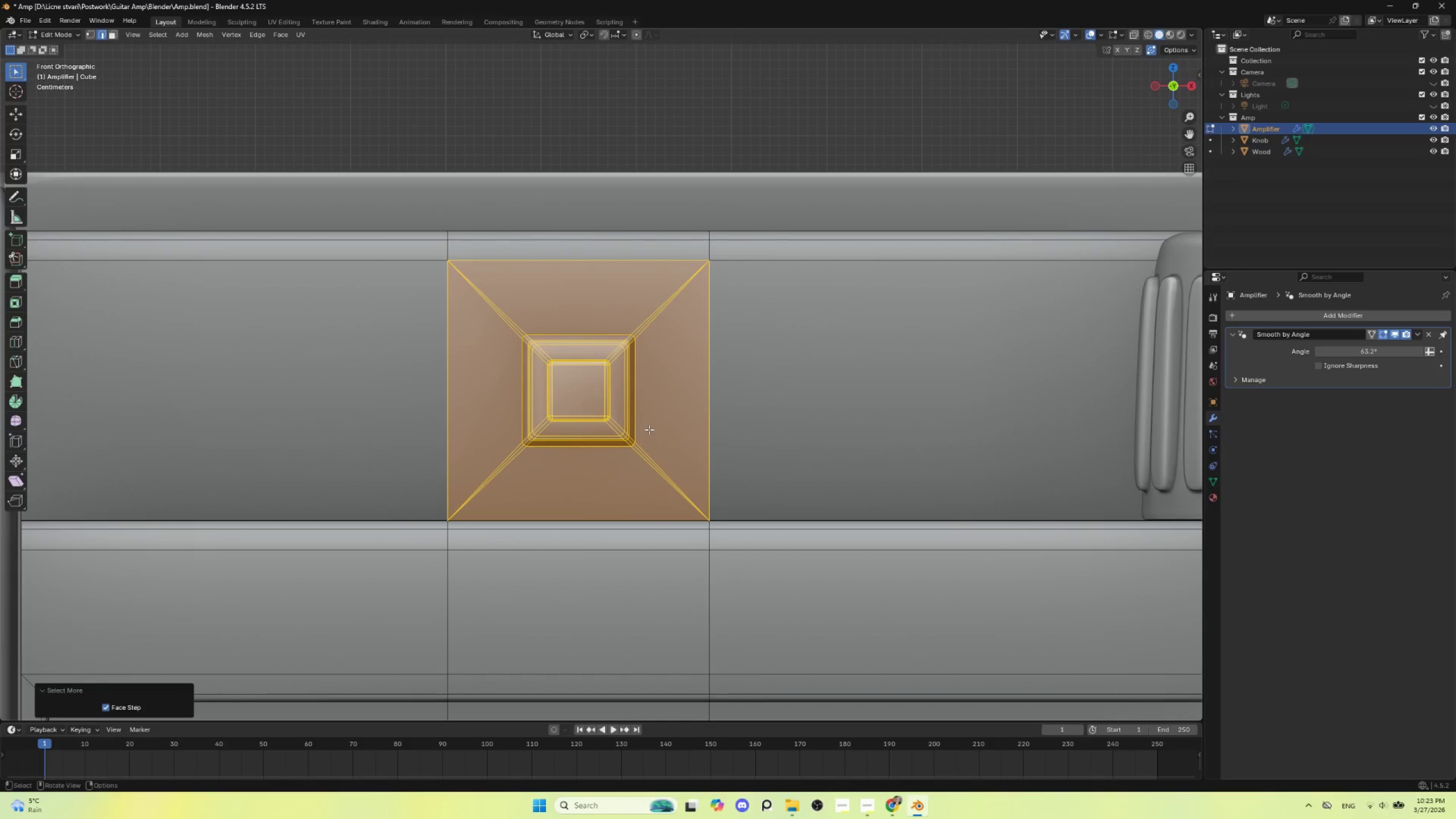 
key(Delete)
 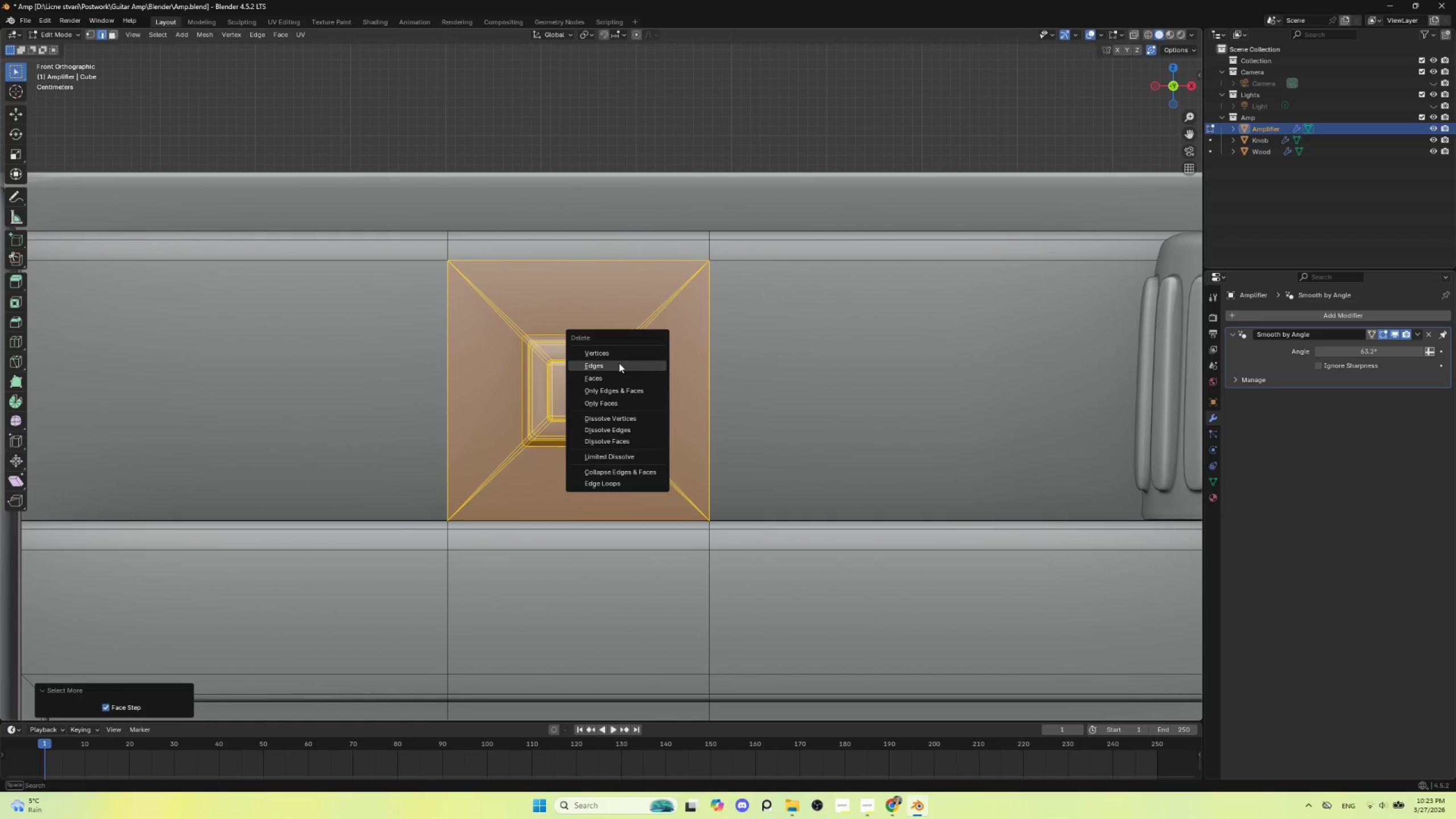 
left_click([619, 377])
 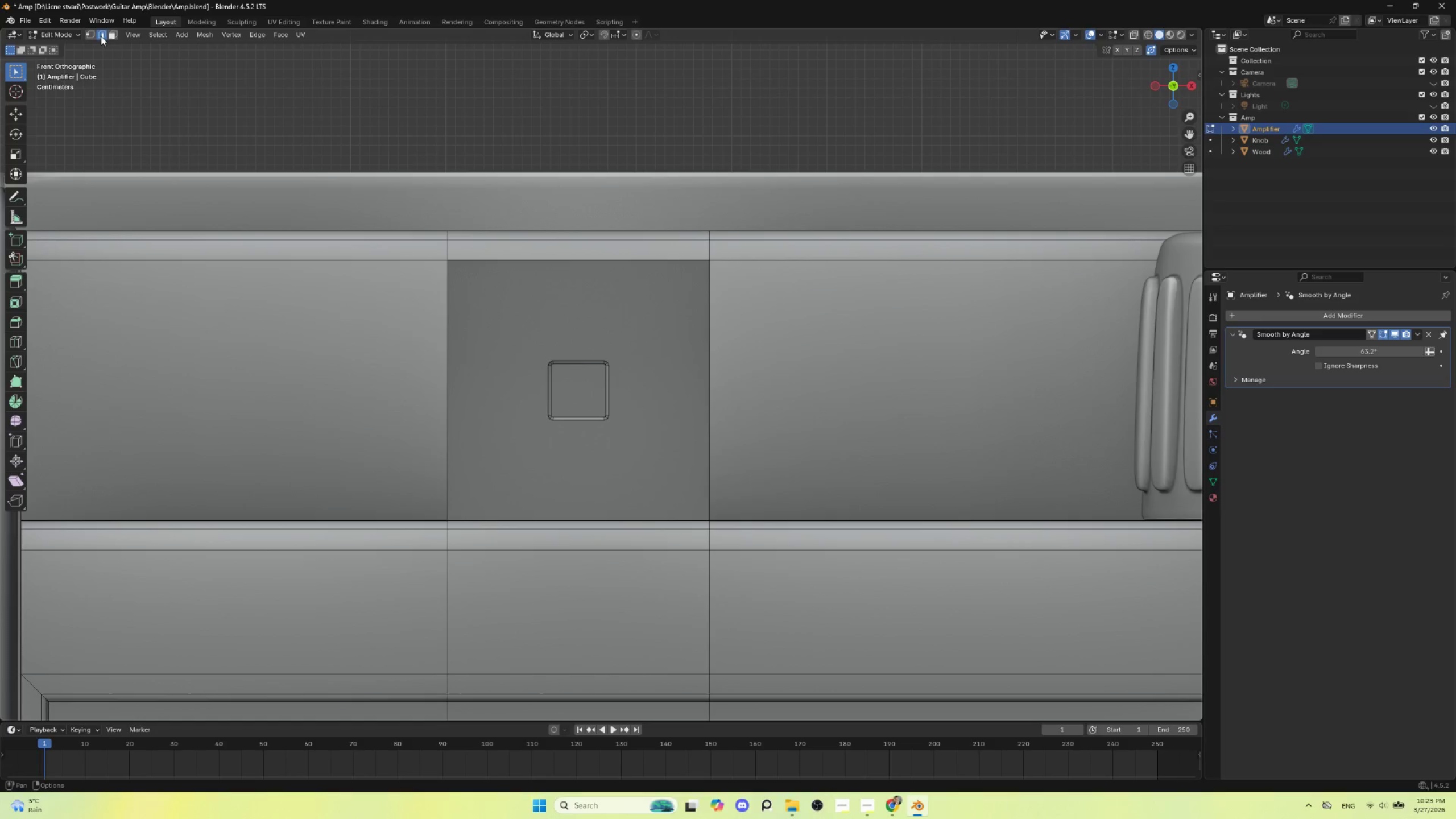 
left_click([101, 33])
 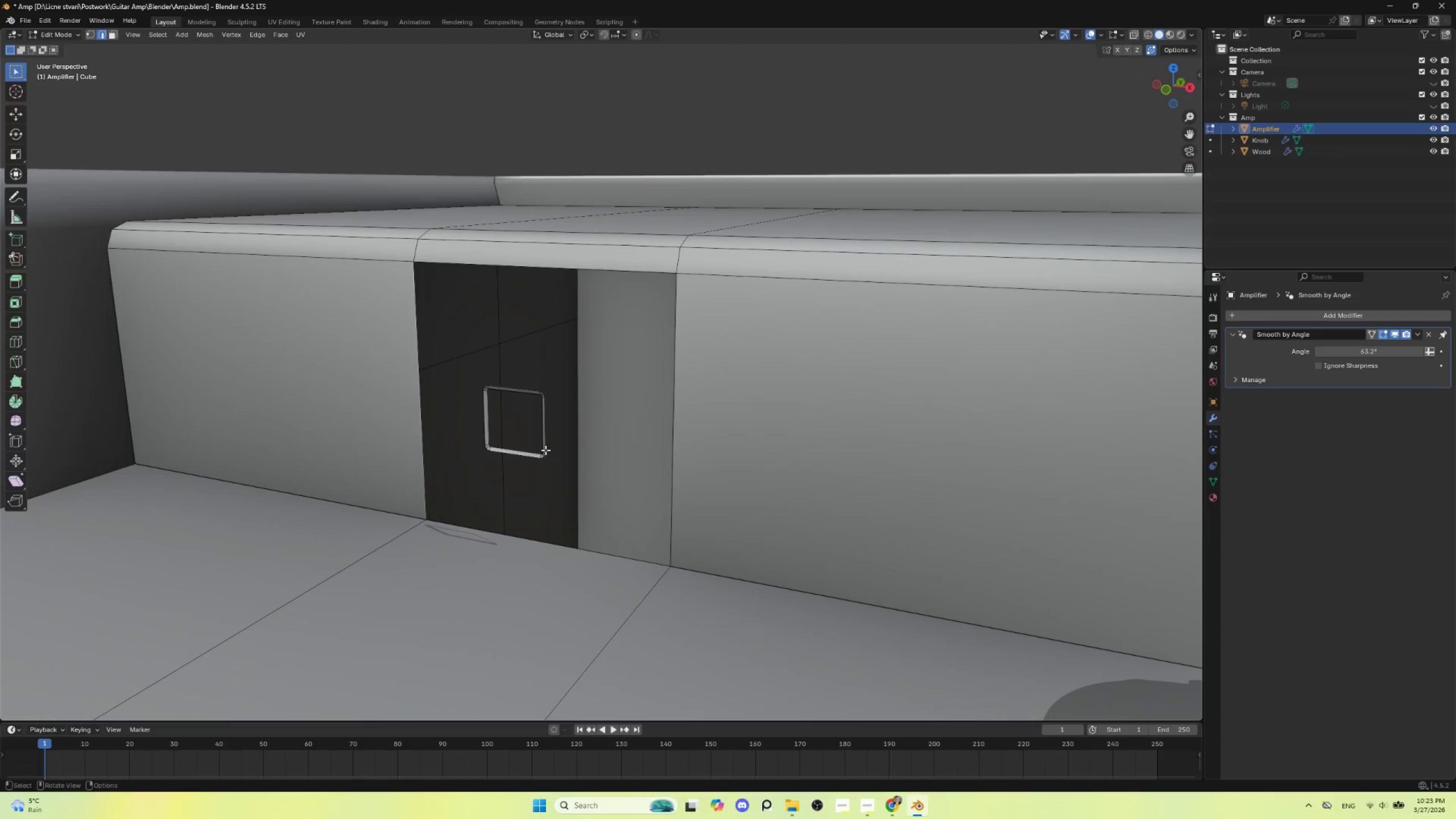 
hold_key(key=AltLeft, duration=0.41)
 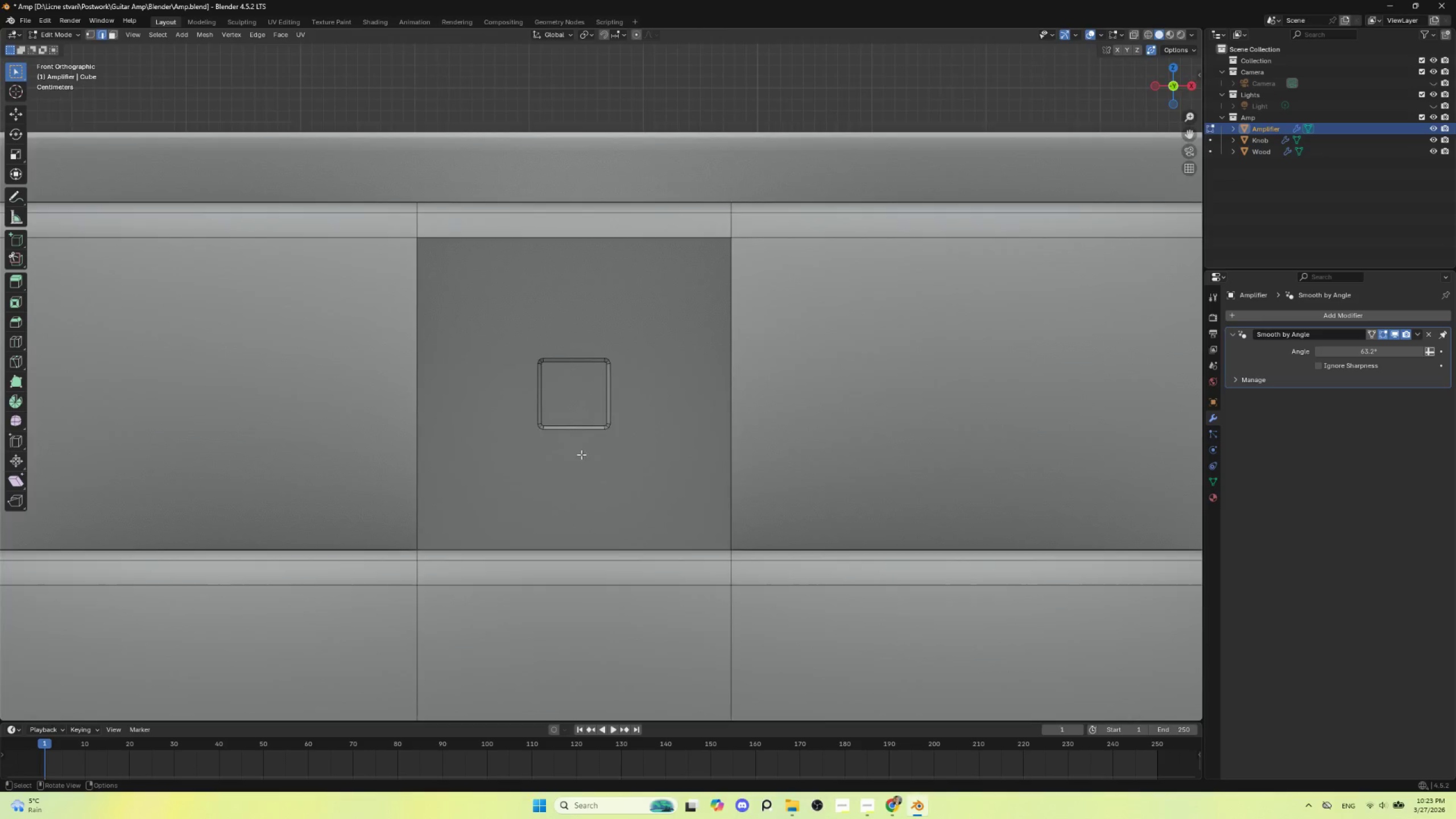 
scroll: coordinate [582, 450], scroll_direction: up, amount: 3.0
 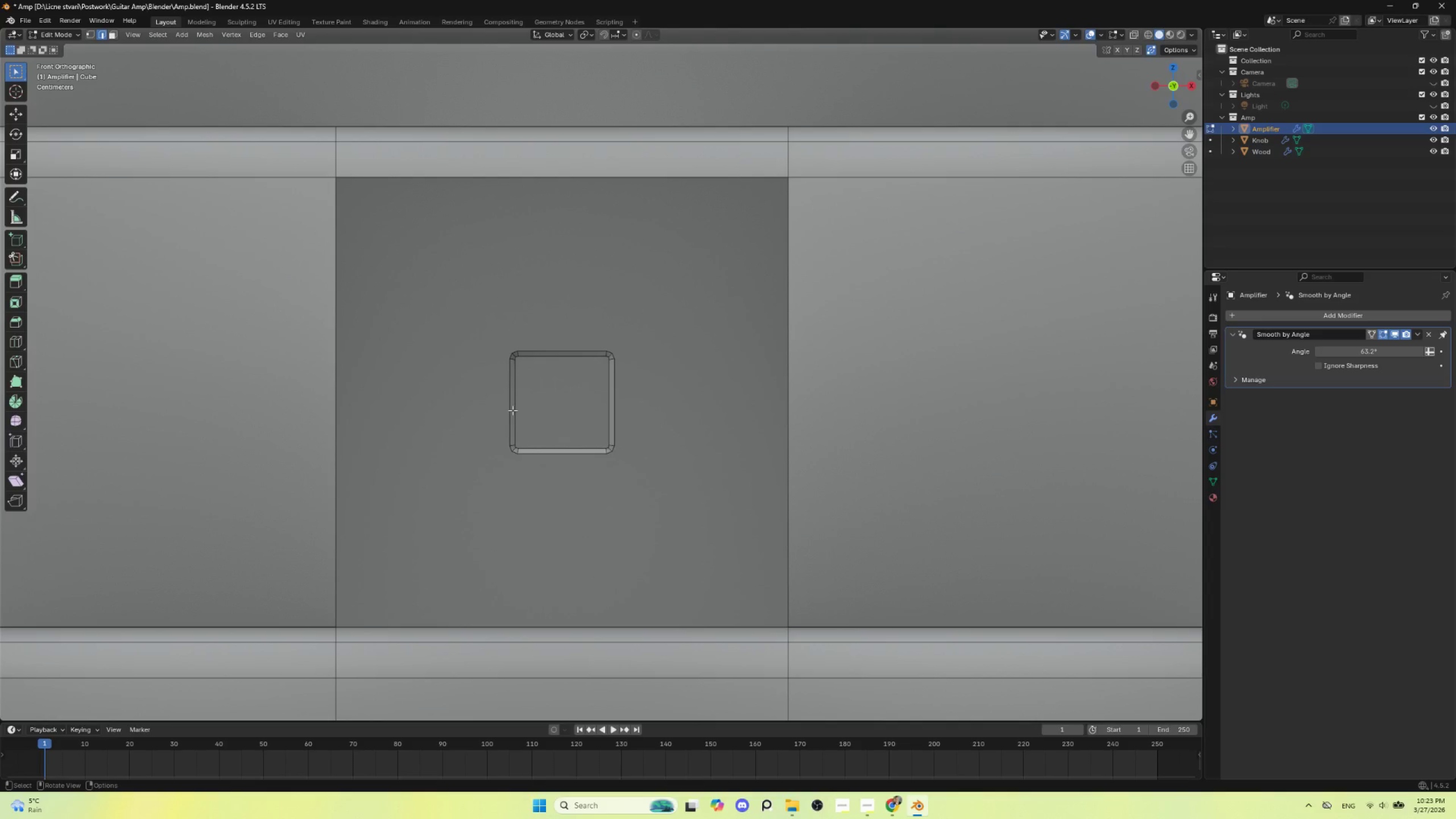 
key(L)
 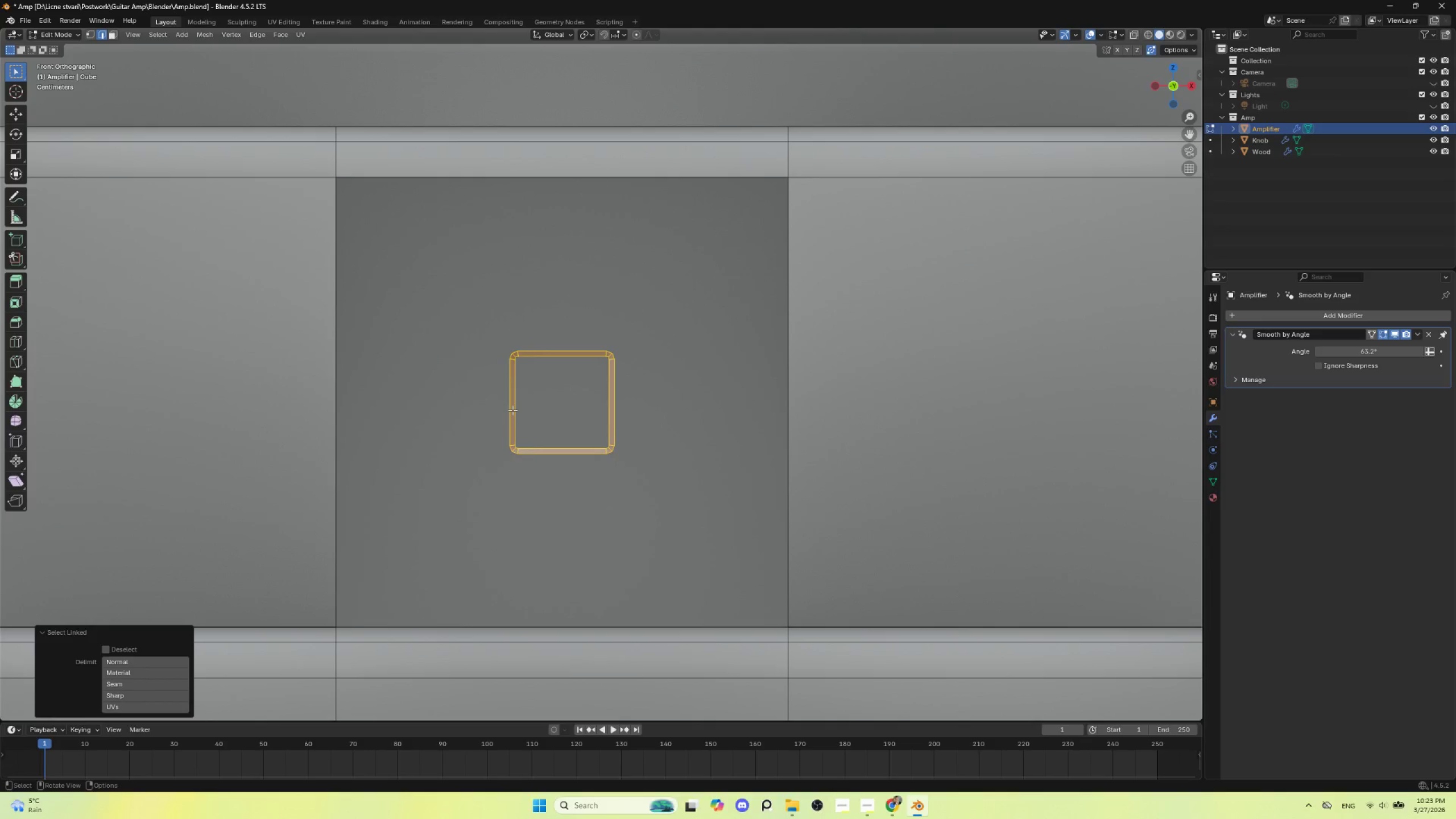 
key(Delete)
 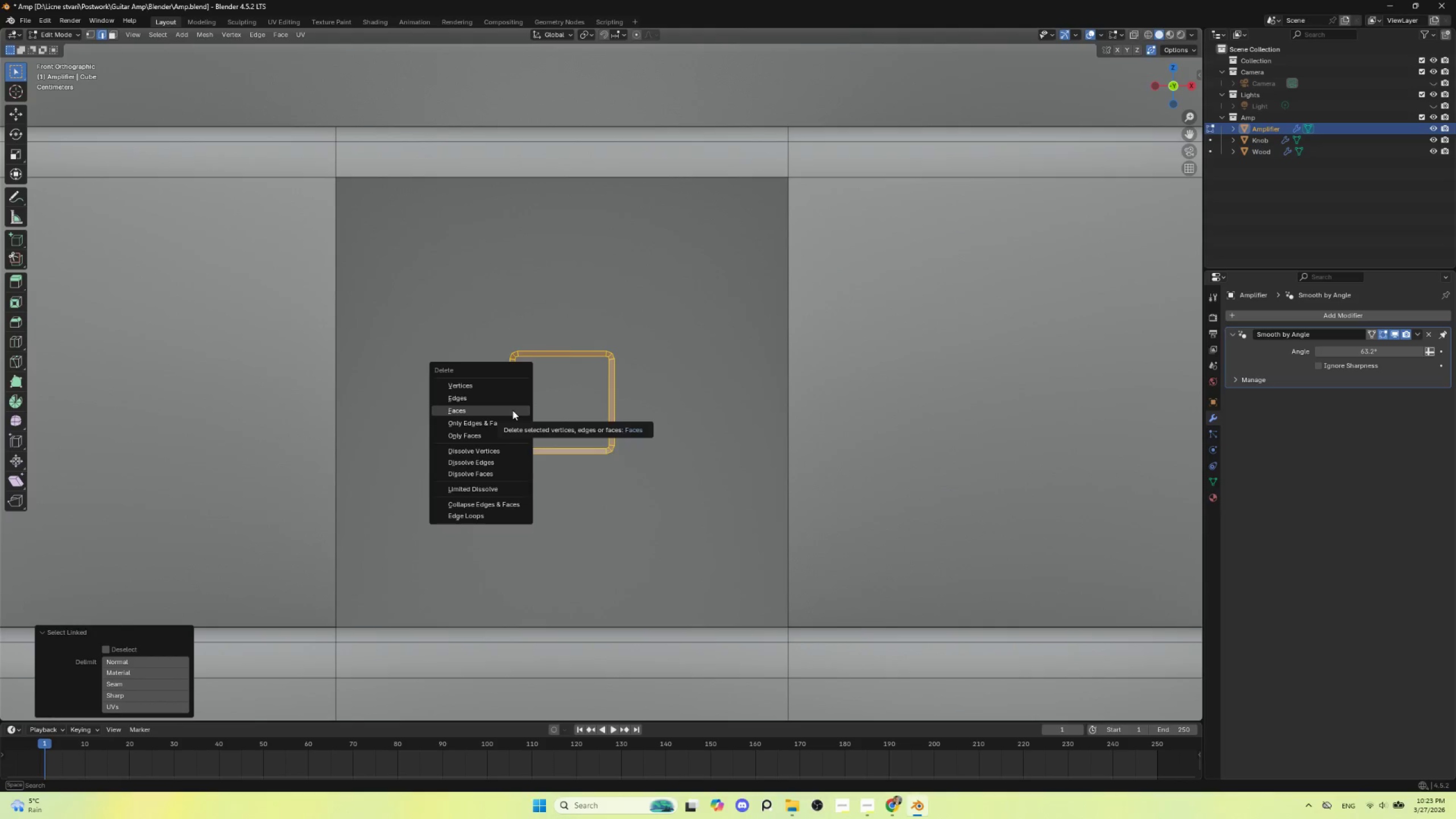 
left_click([512, 410])
 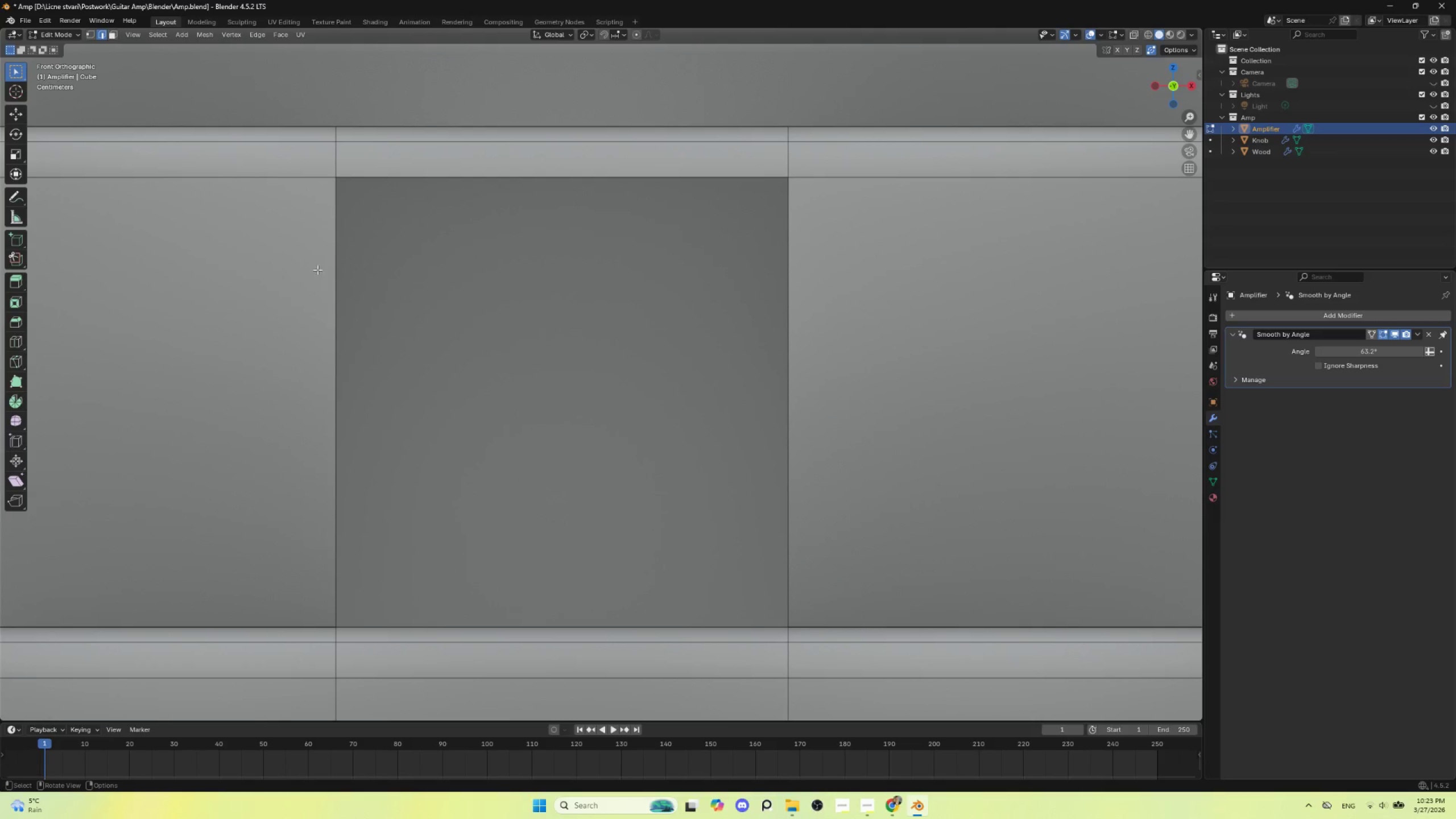 
hold_key(key=AltLeft, duration=0.84)
left_click([334, 255])
 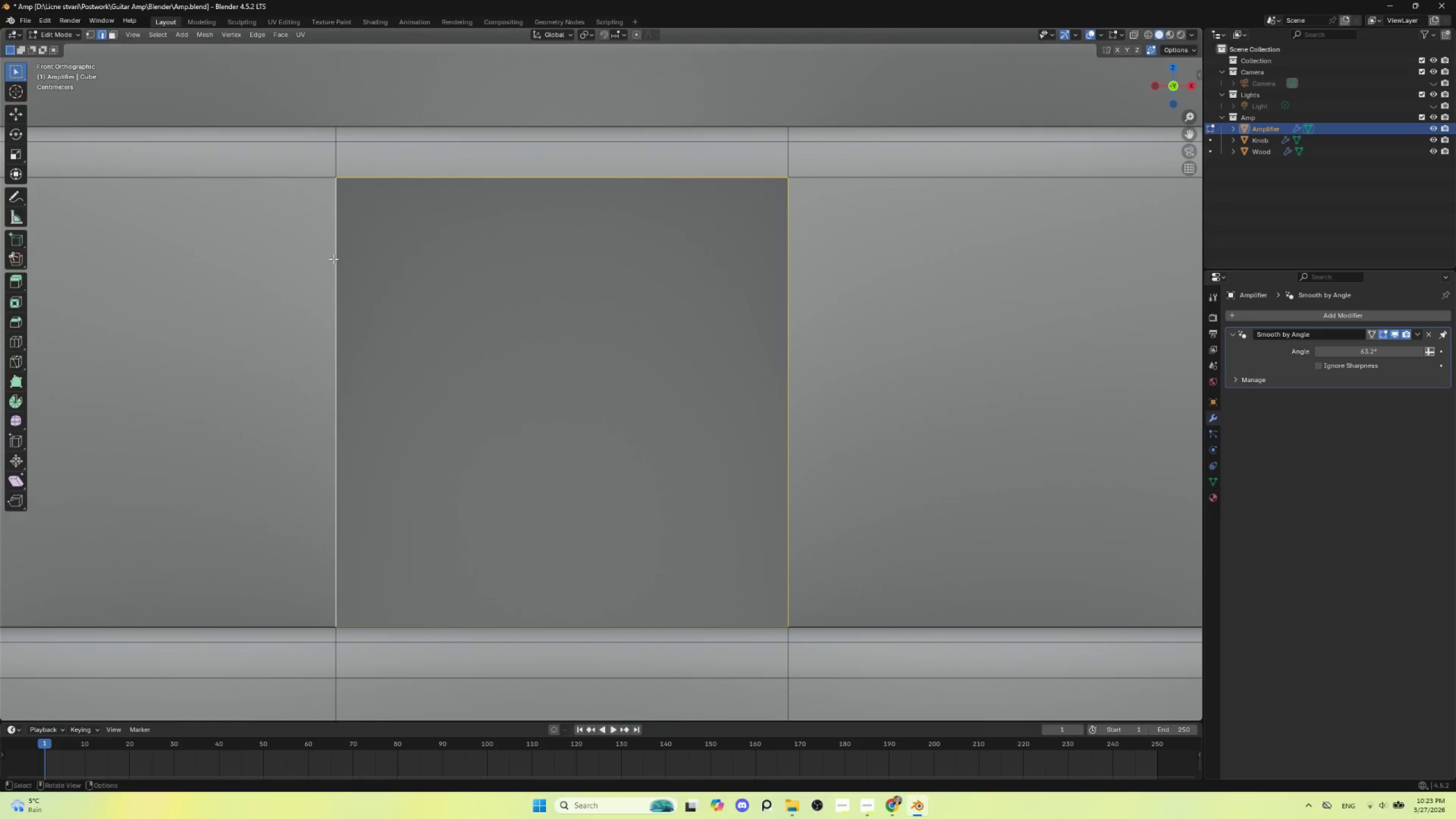 
hold_key(key=AltLeft, duration=3.22)
 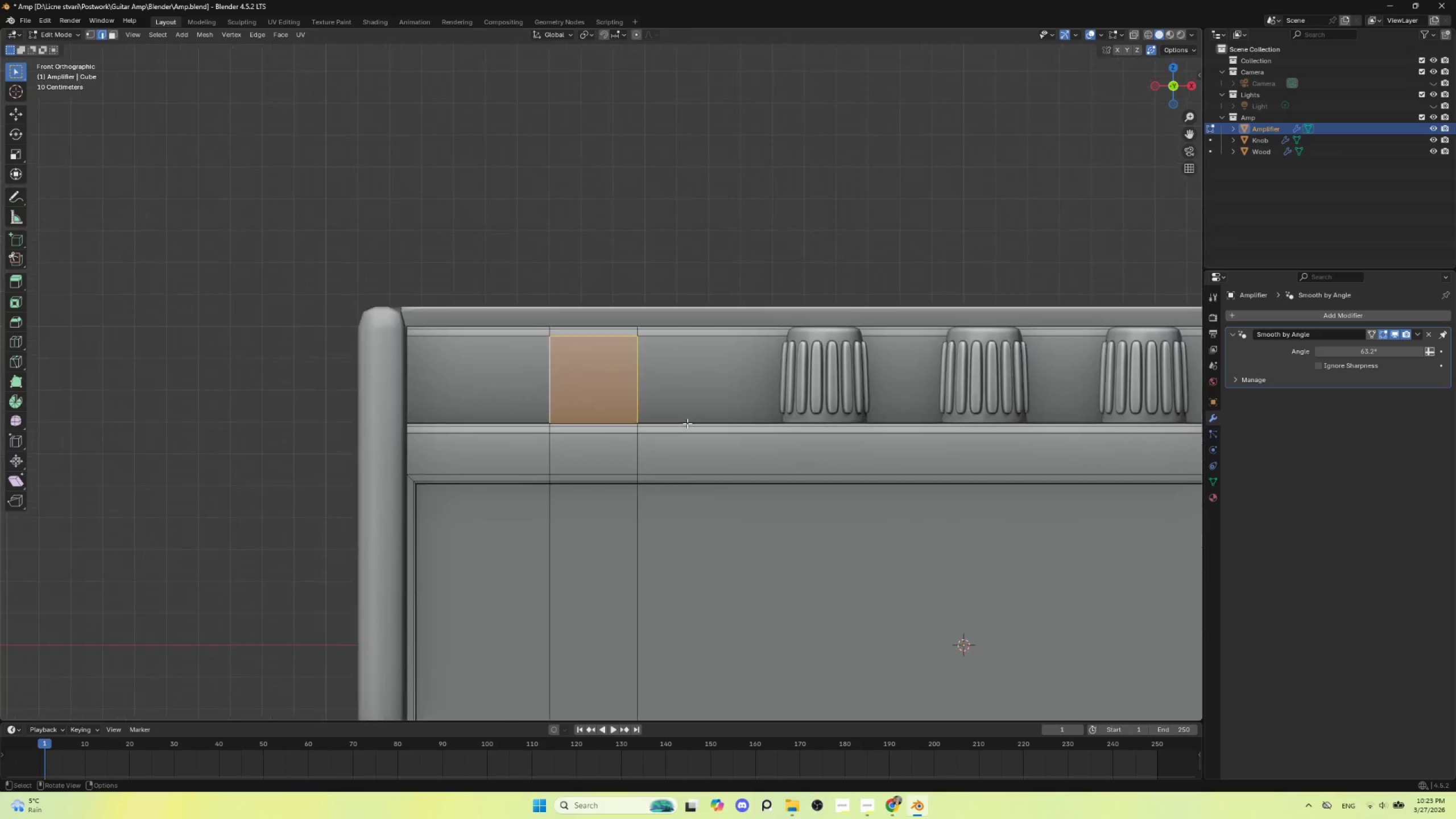 
key(F)
 